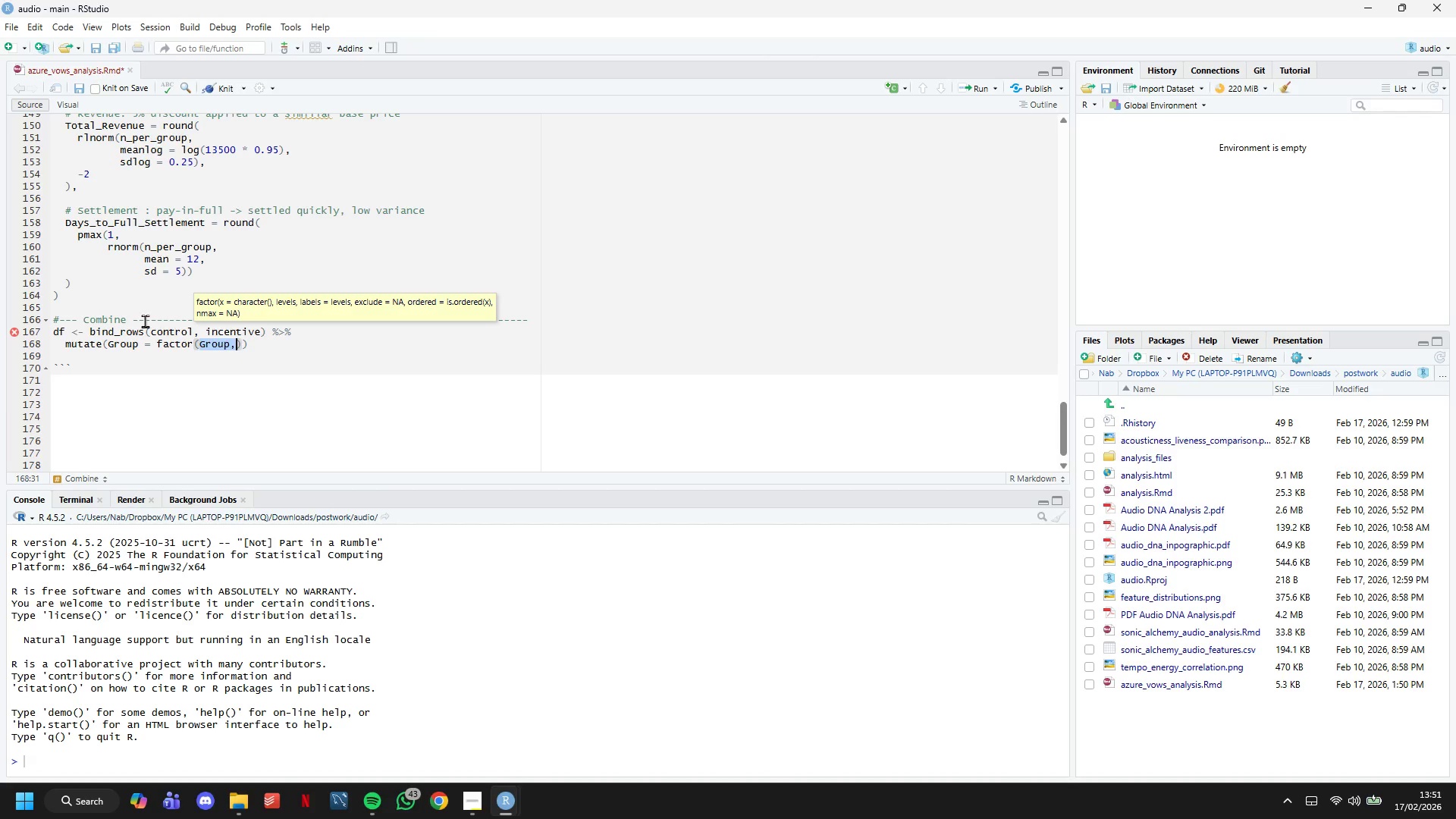 
key(ArrowRight)
 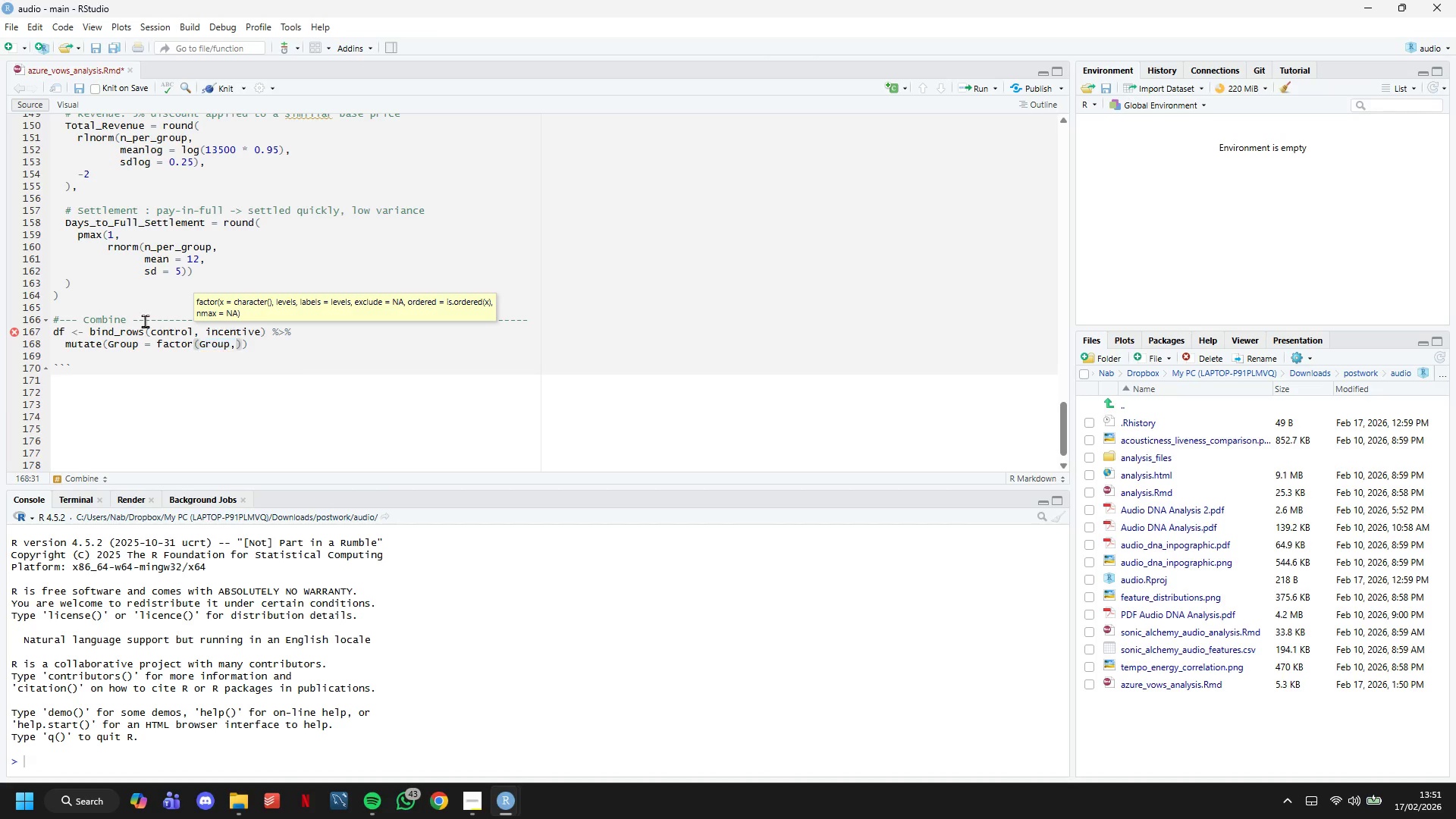 
key(ArrowLeft)
 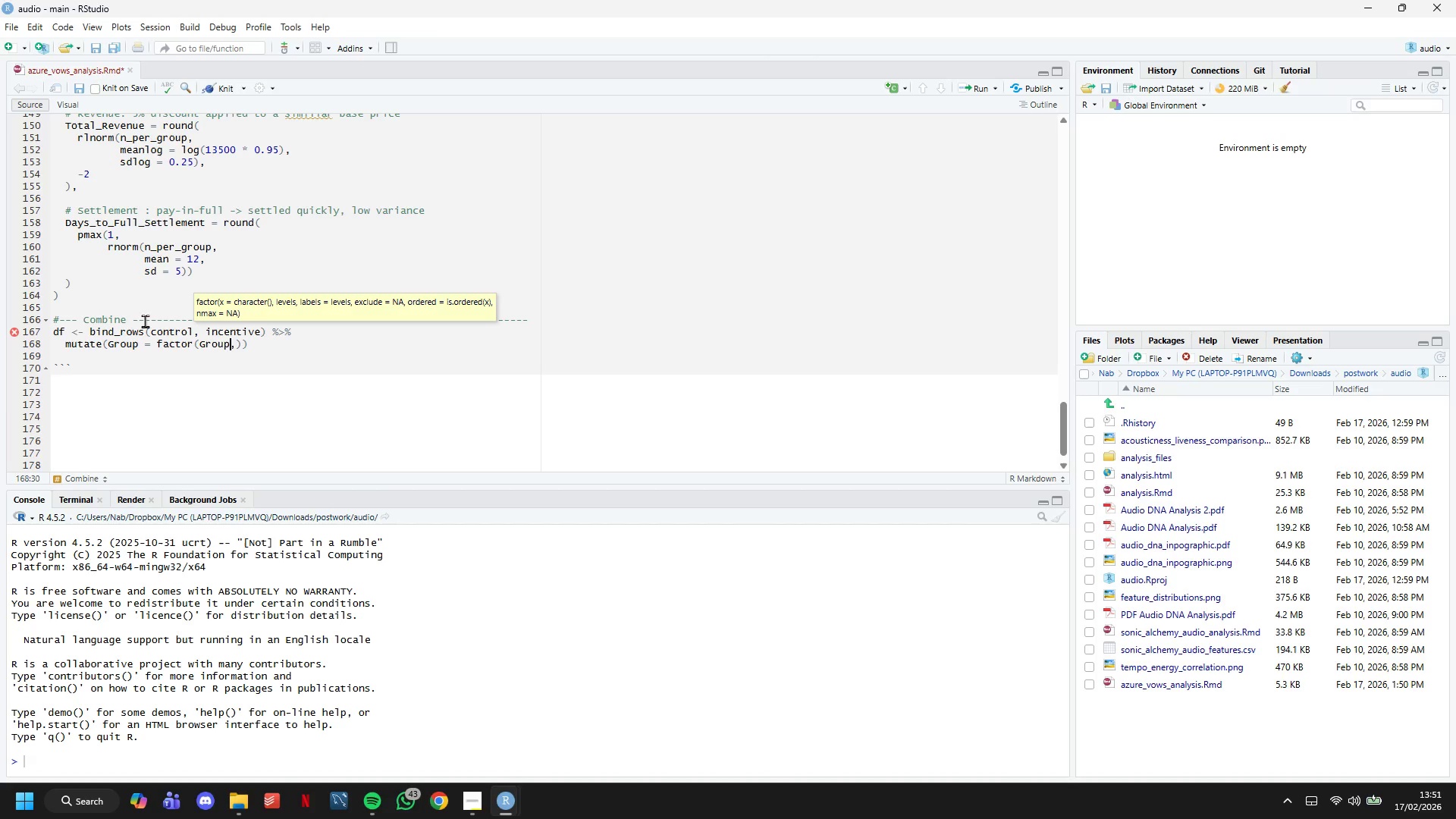 
key(ArrowRight)
 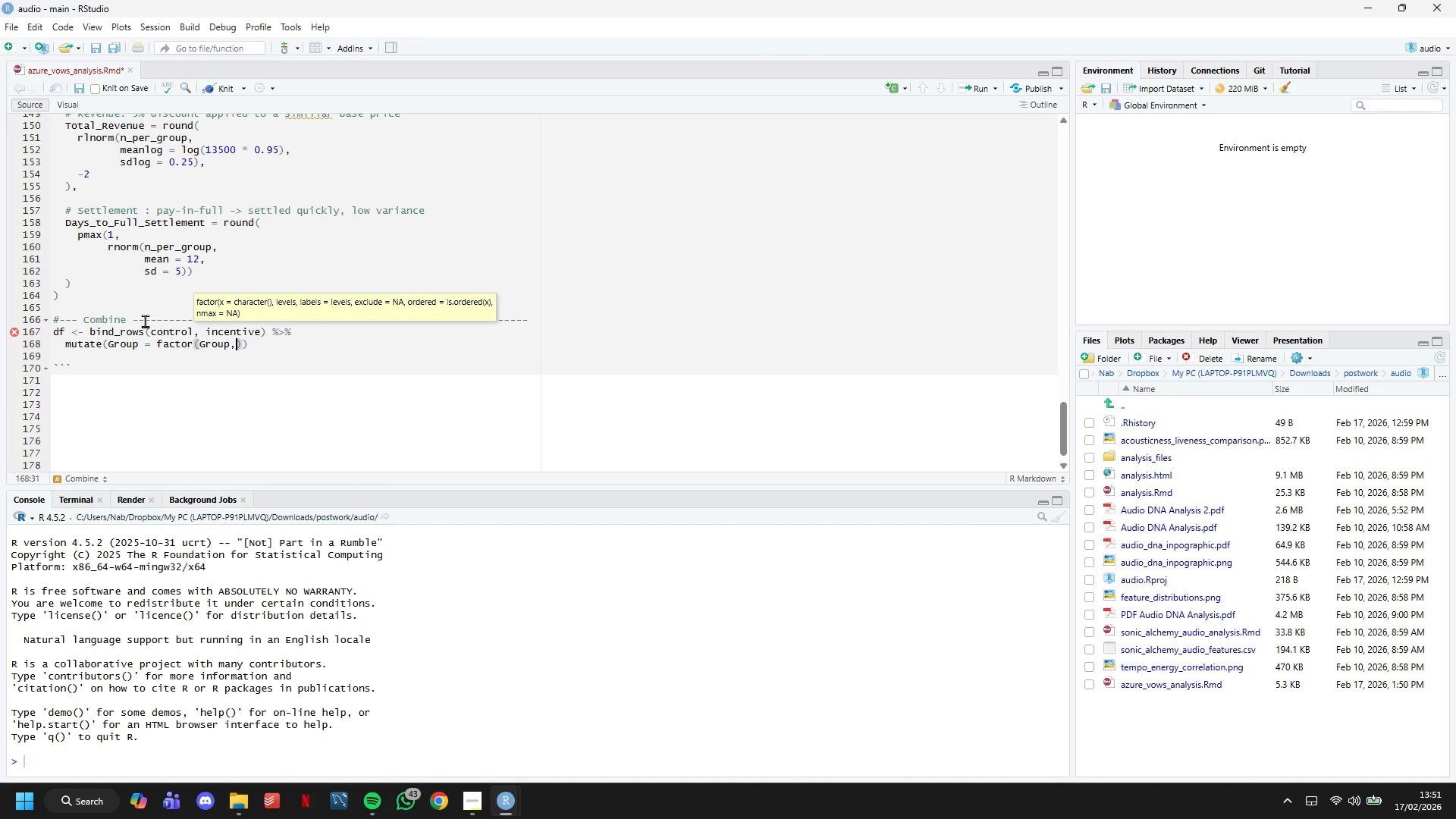 
key(Enter)
 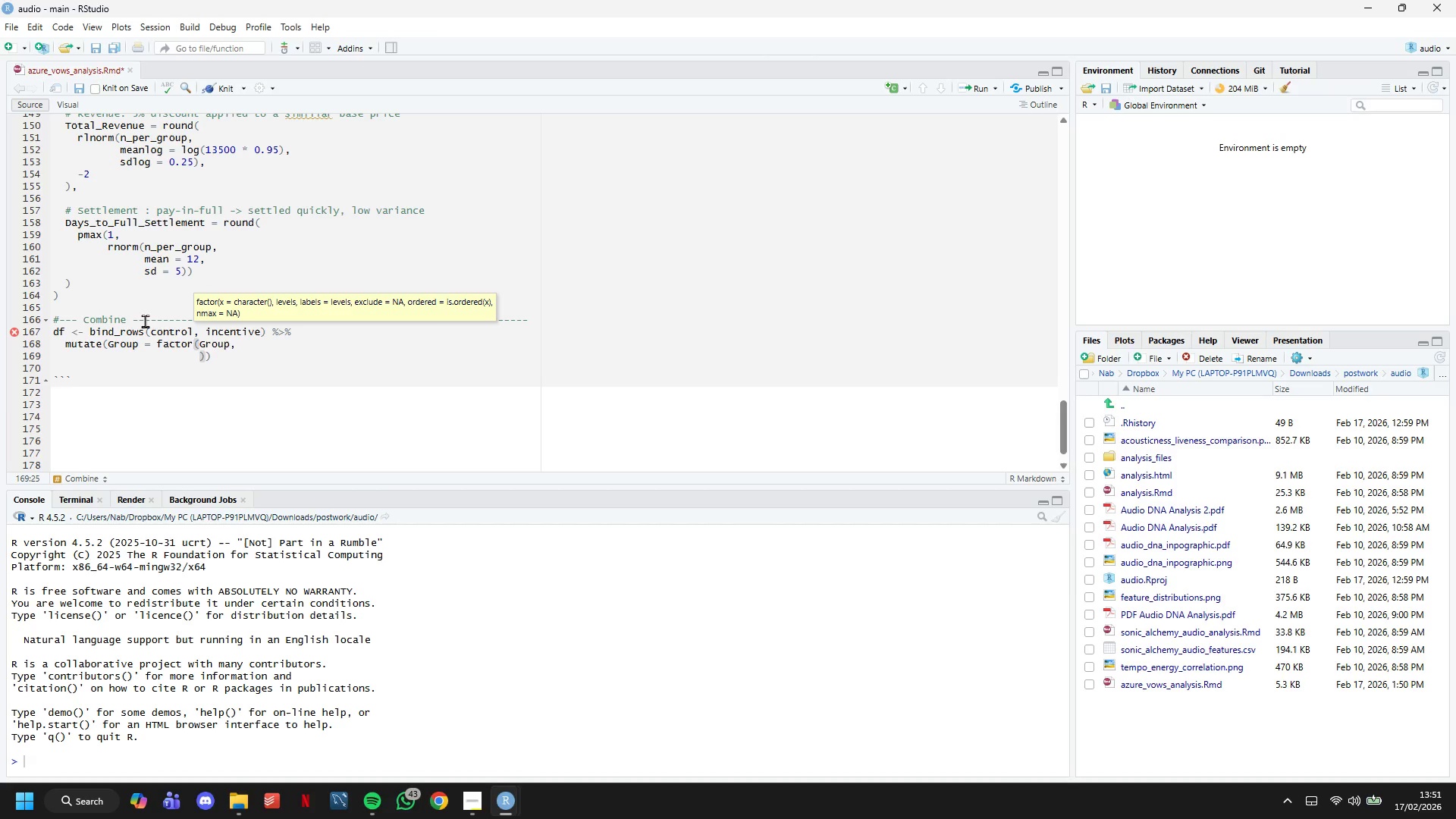 
type(levels= c("Conrol)
key(Backspace)
key(Backspace)
key(Backspace)
type(trol (3-Installment)
 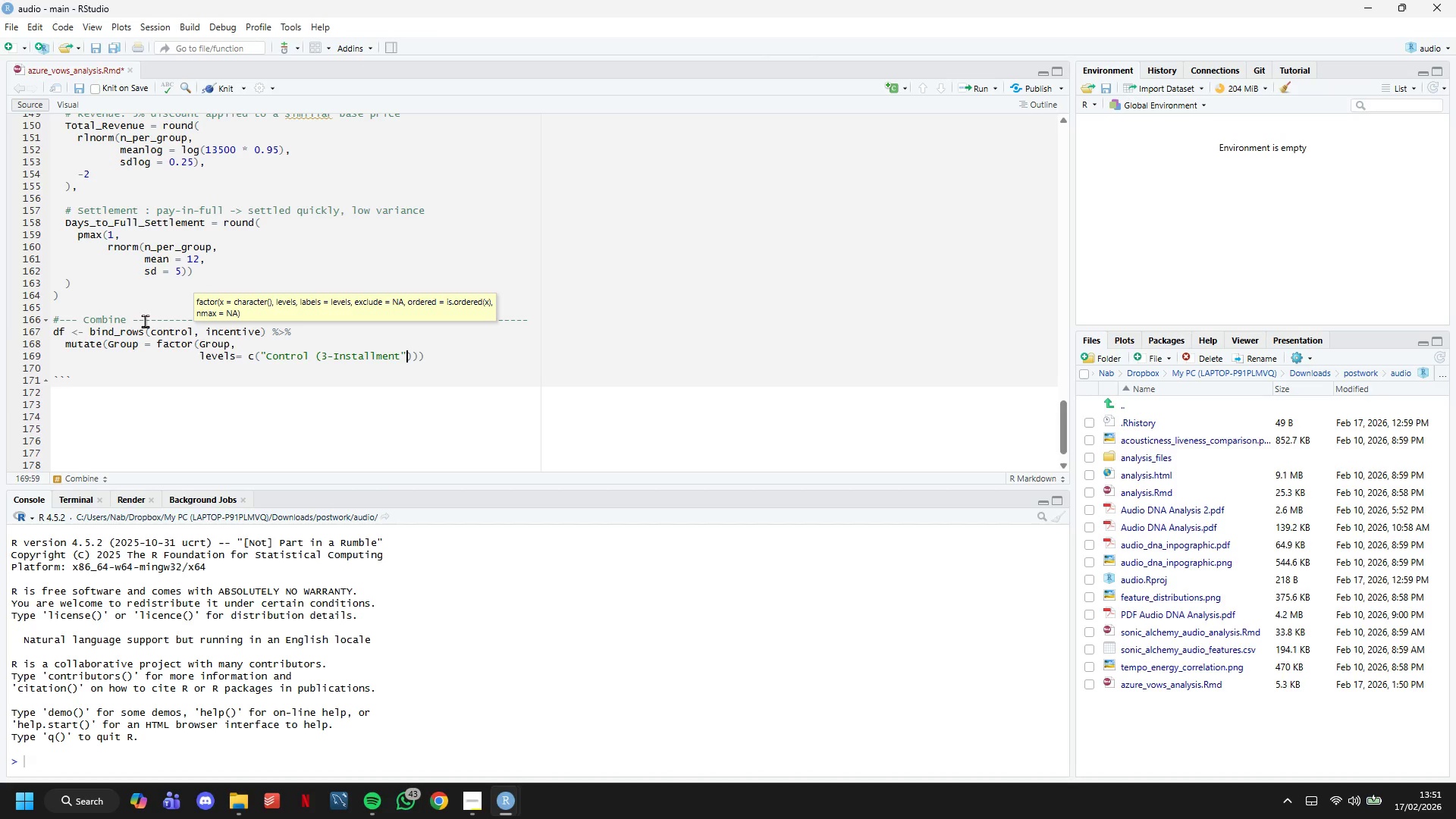 
 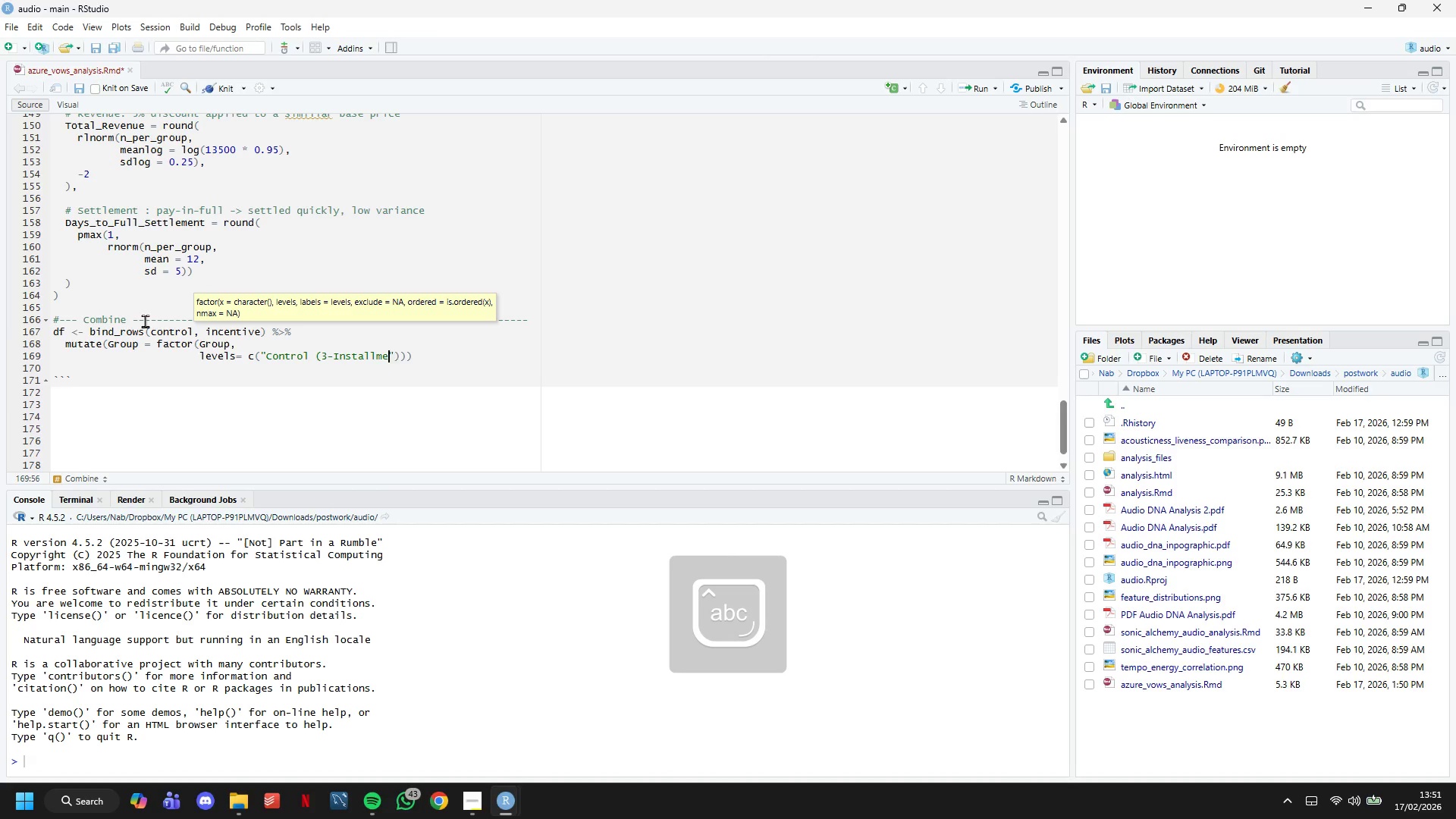 
key(ArrowRight)
 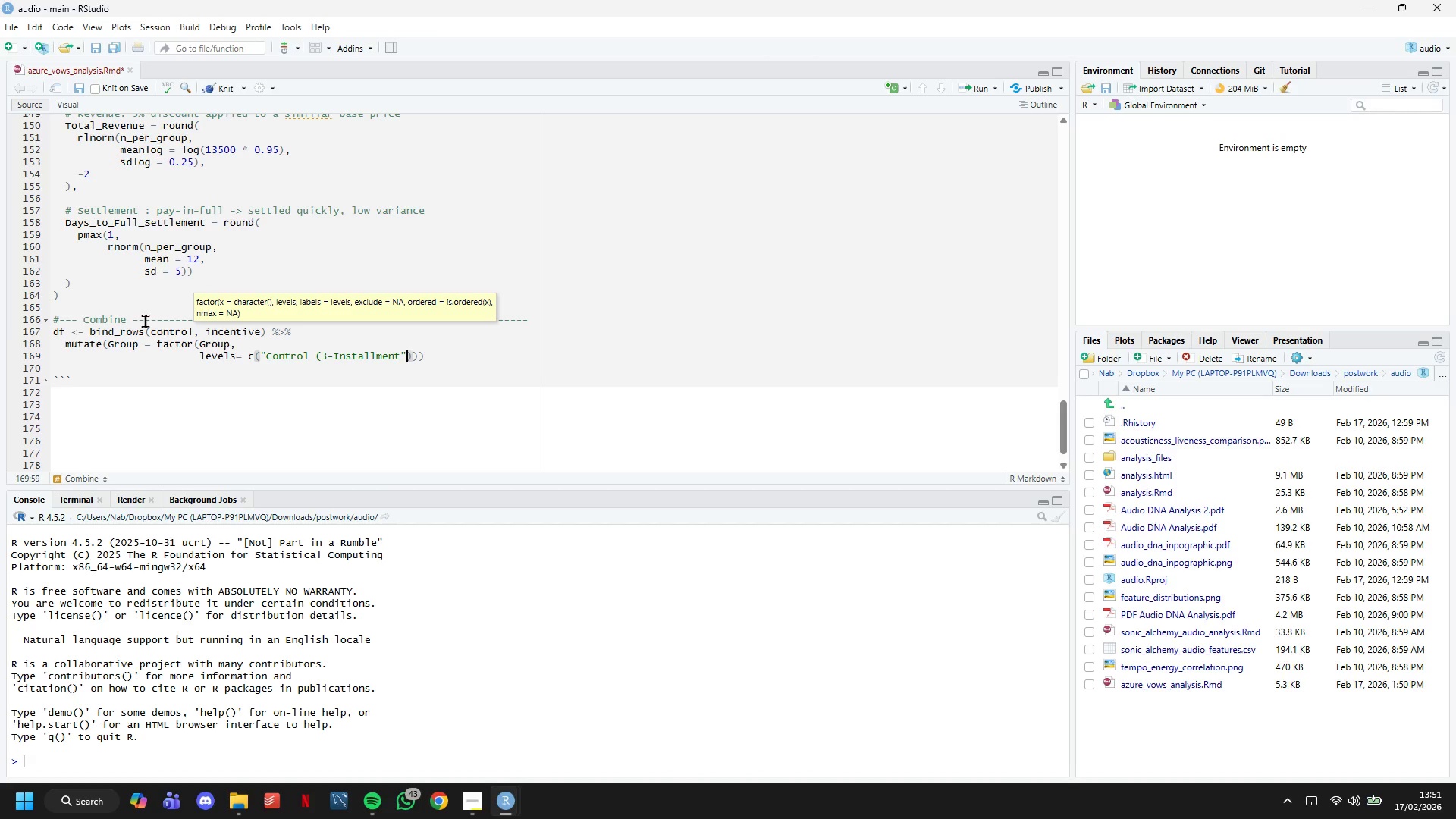 
key(ArrowLeft)
 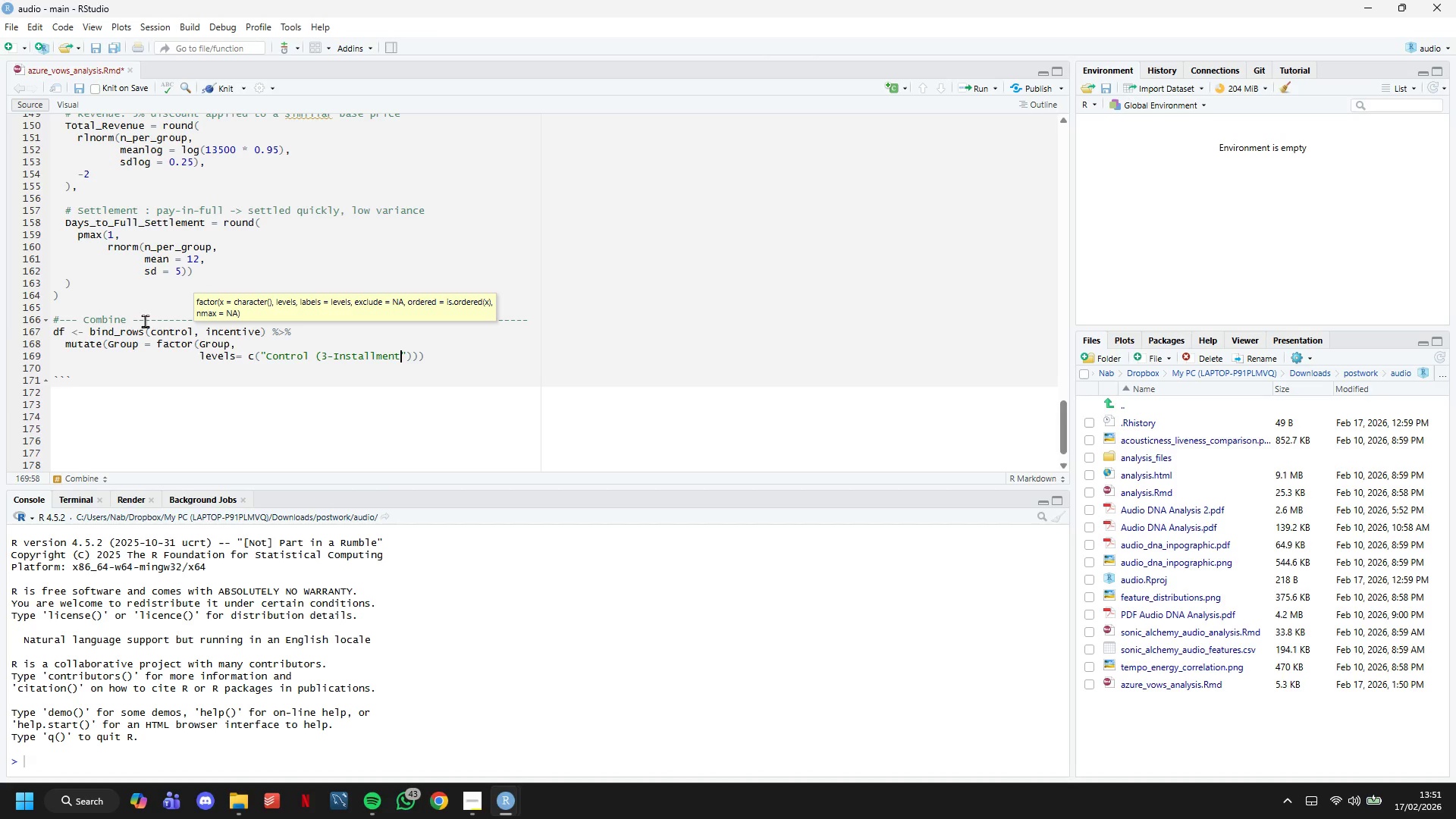 
key(Shift+0)
 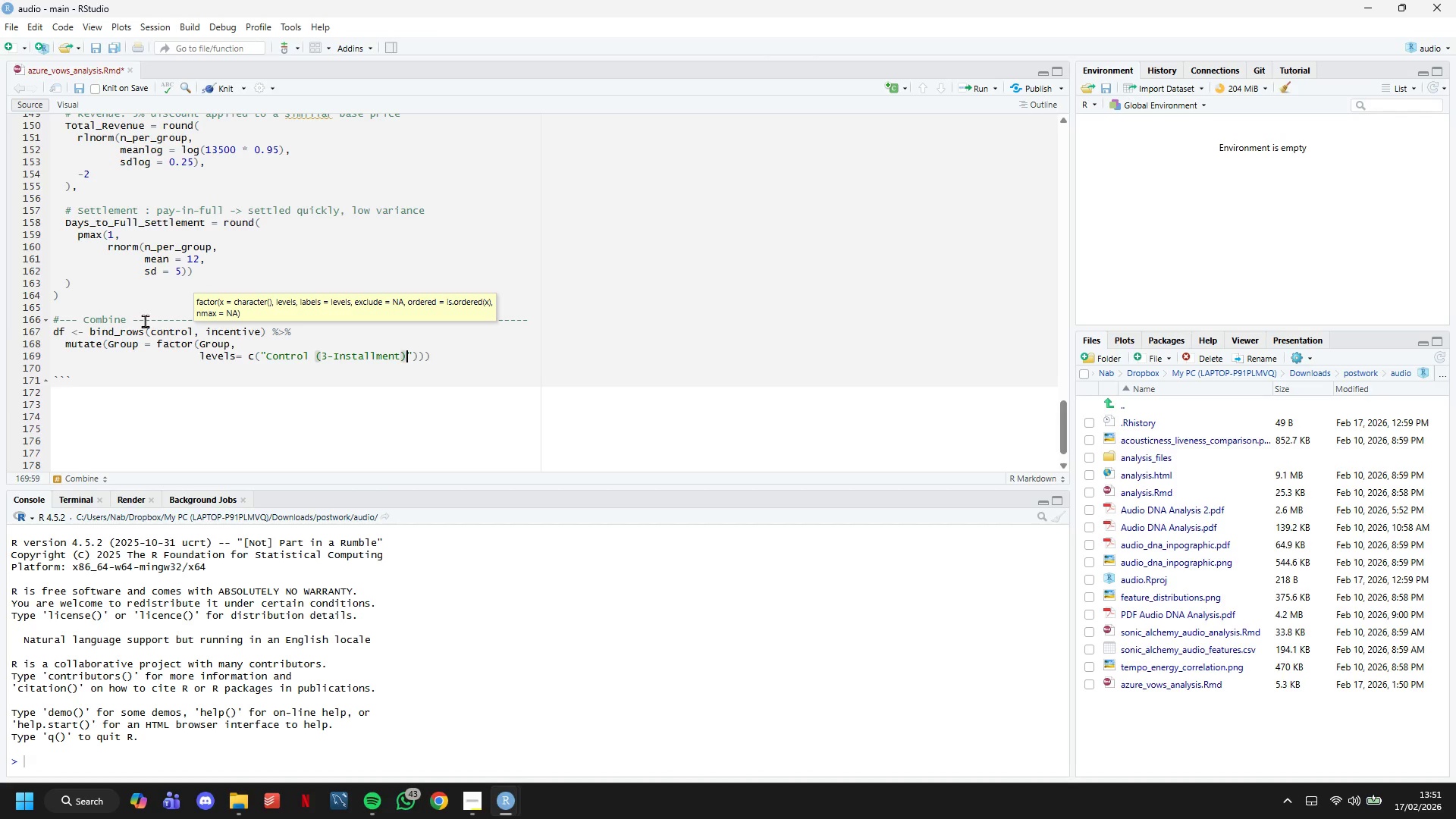 
key(ArrowRight)
 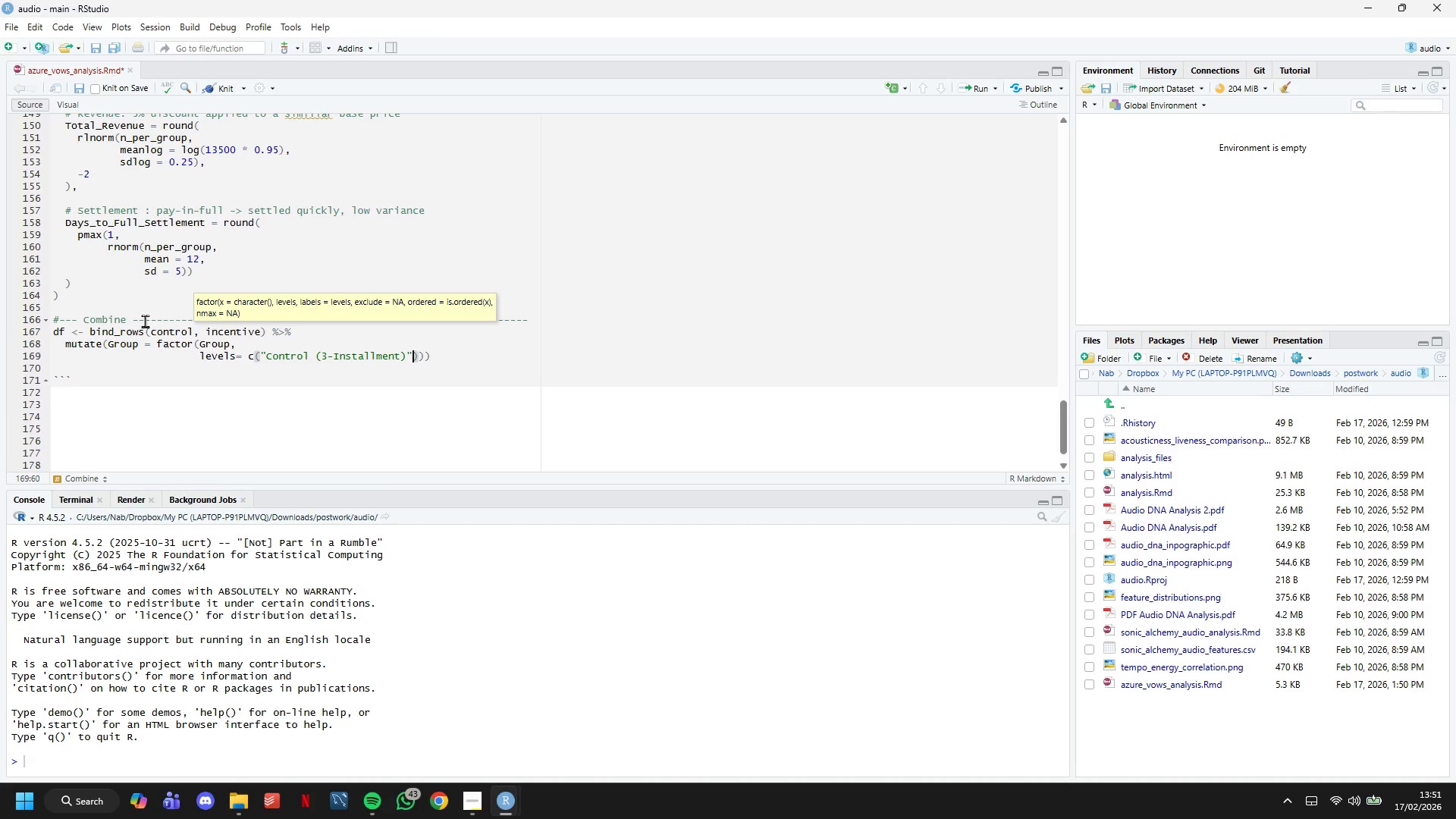 
key(Comma)
 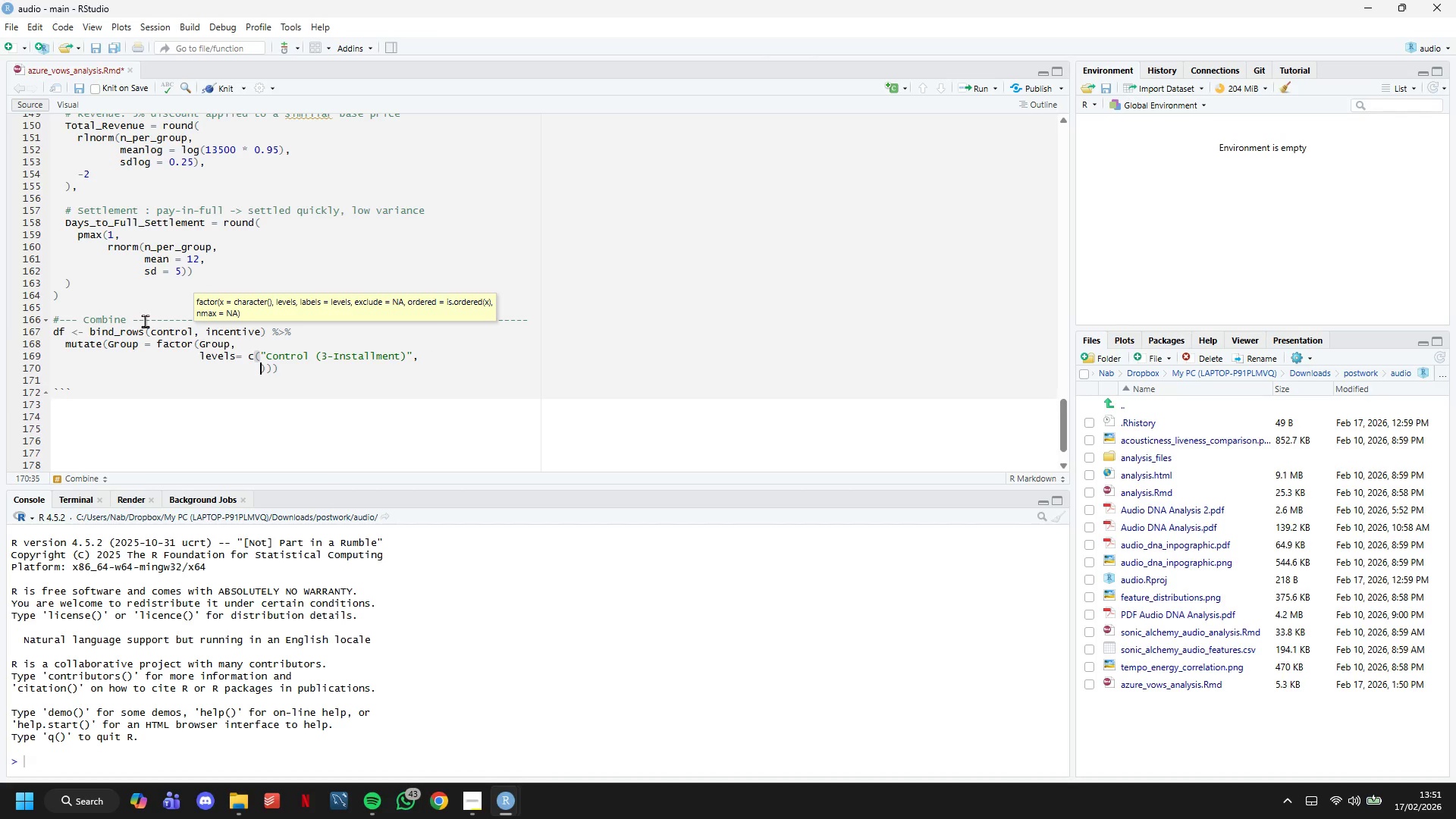 
key(Enter)
 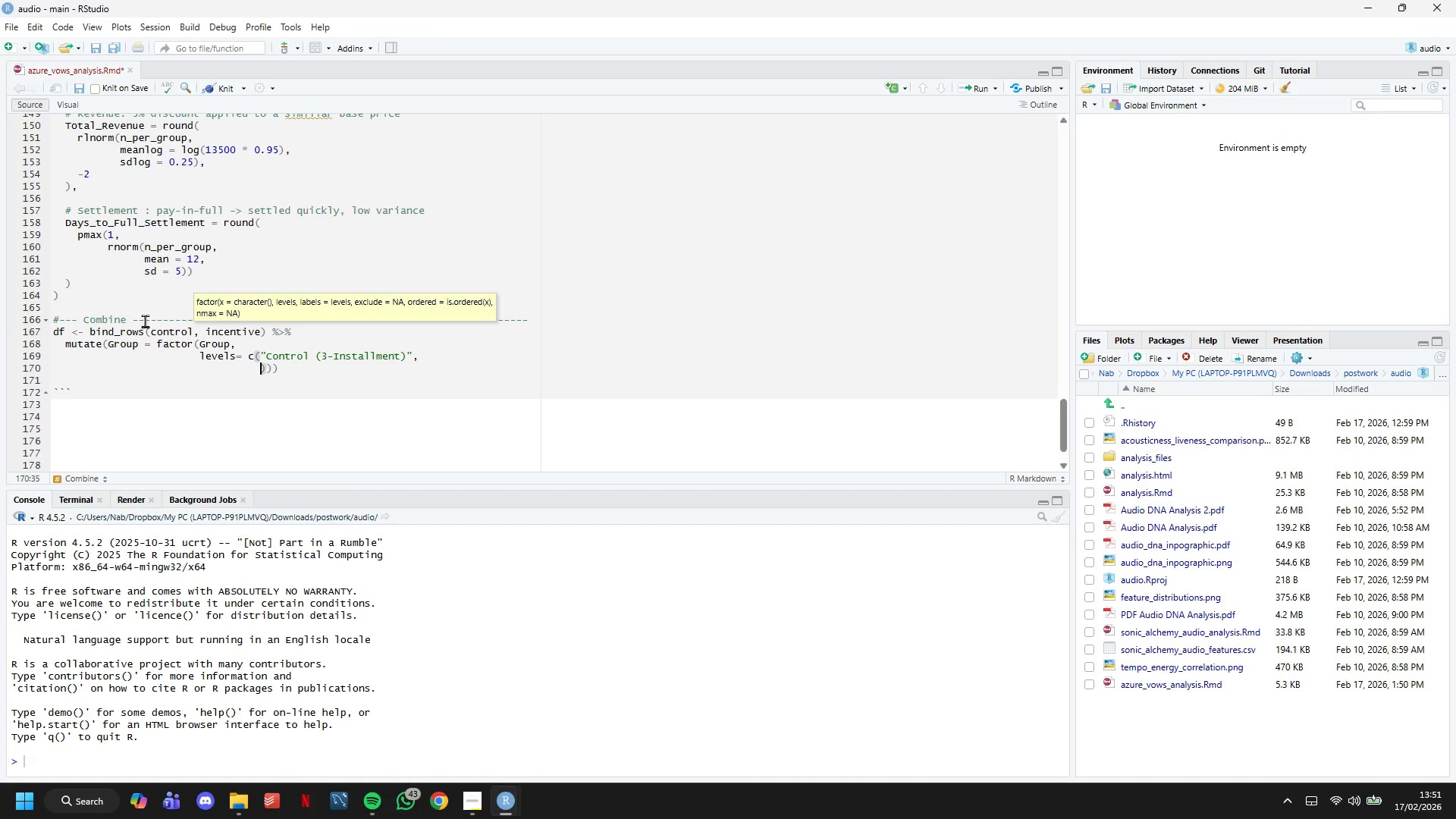 
type("Incentive (Pay-in-Full)
 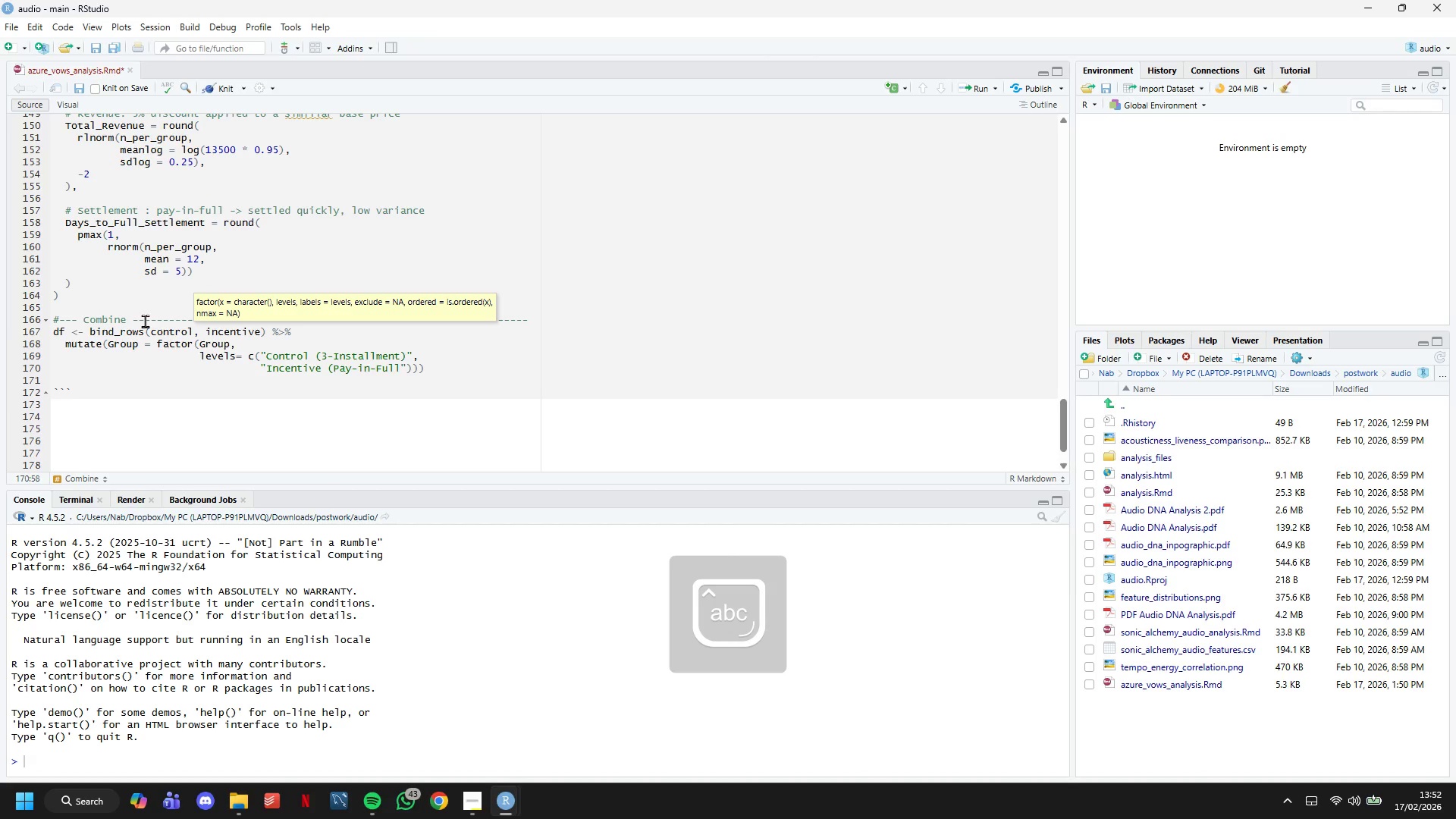 
key(ArrowRight)
 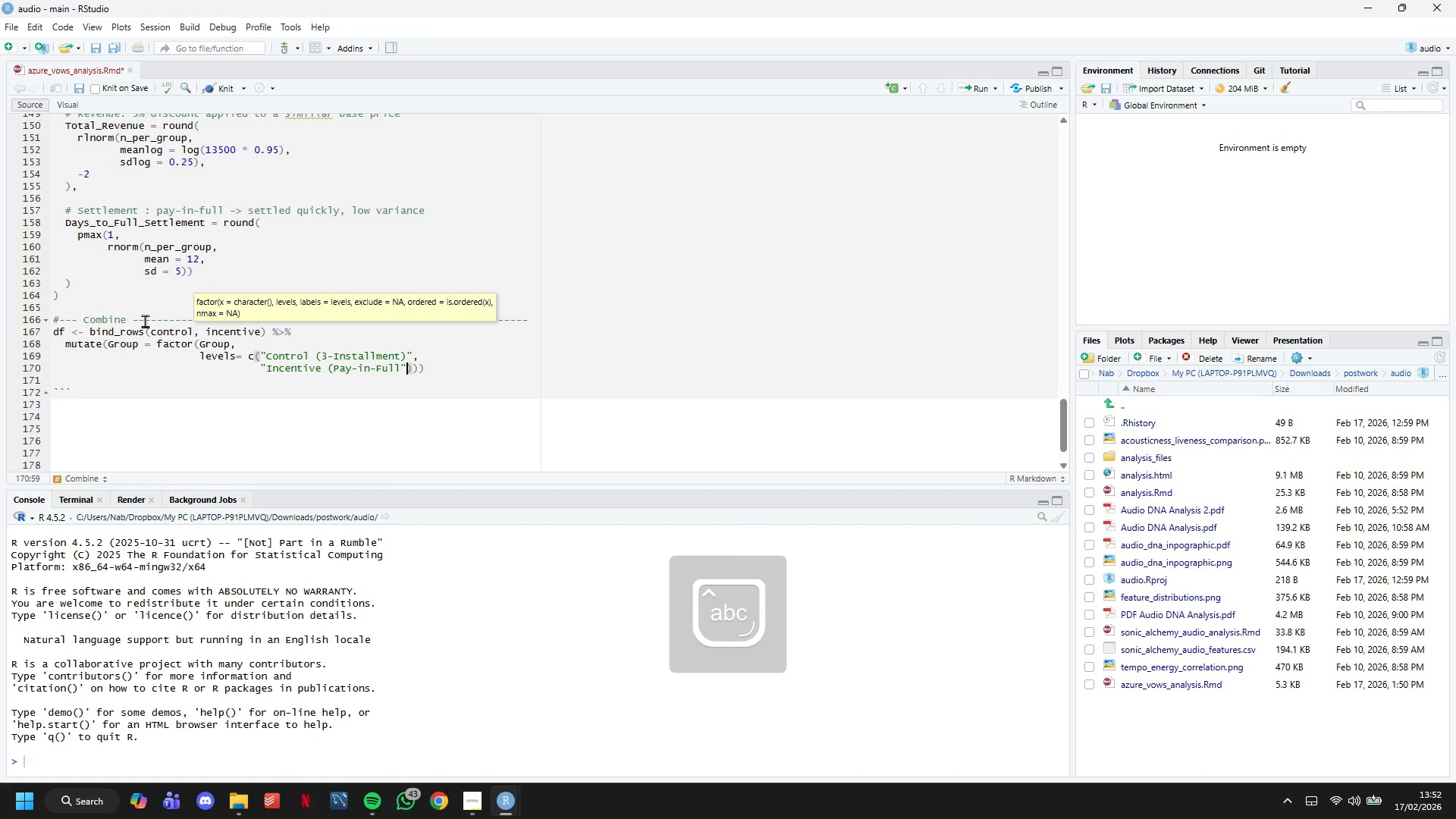 
key(ArrowRight)
 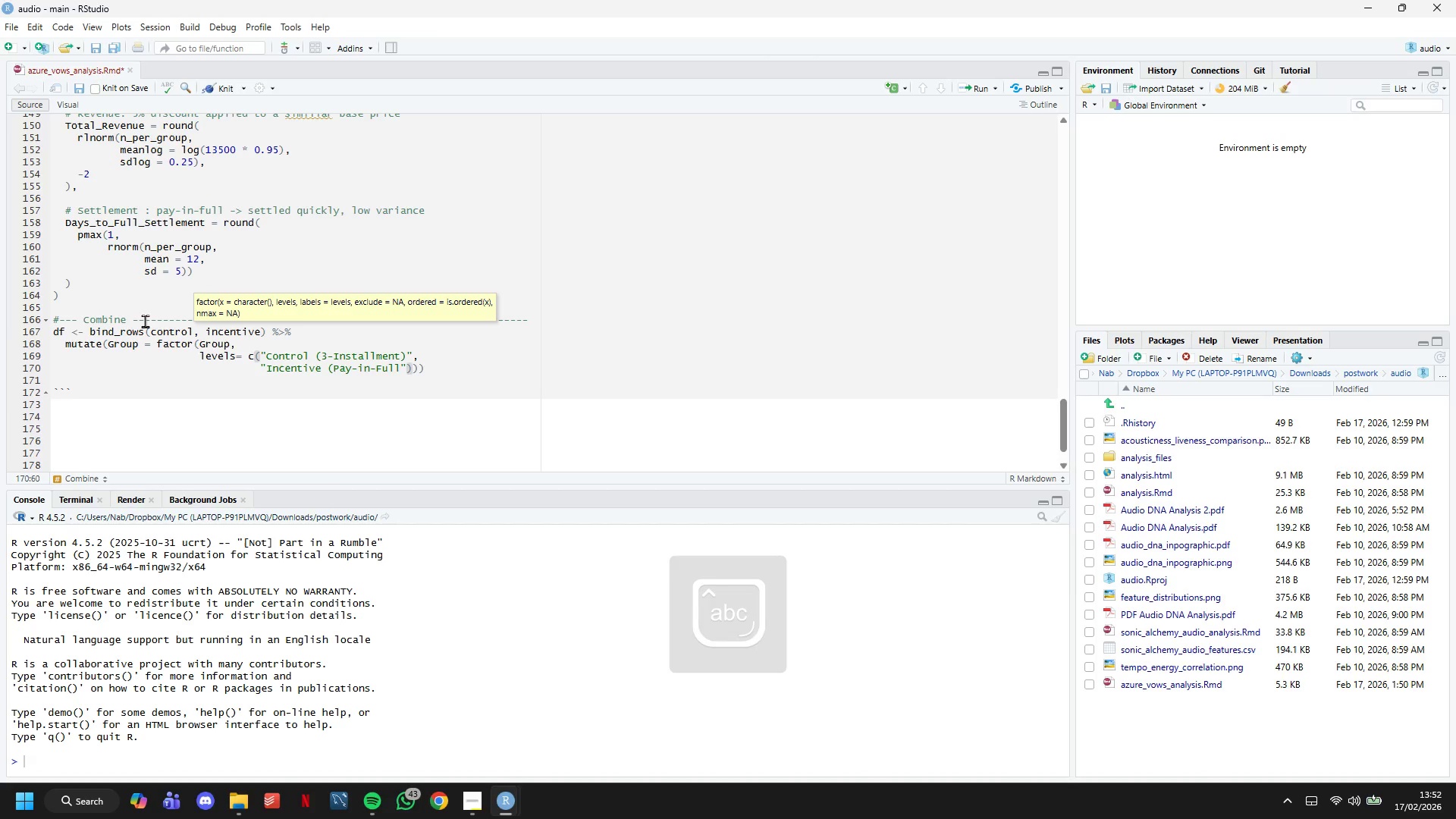 
key(ArrowRight)
 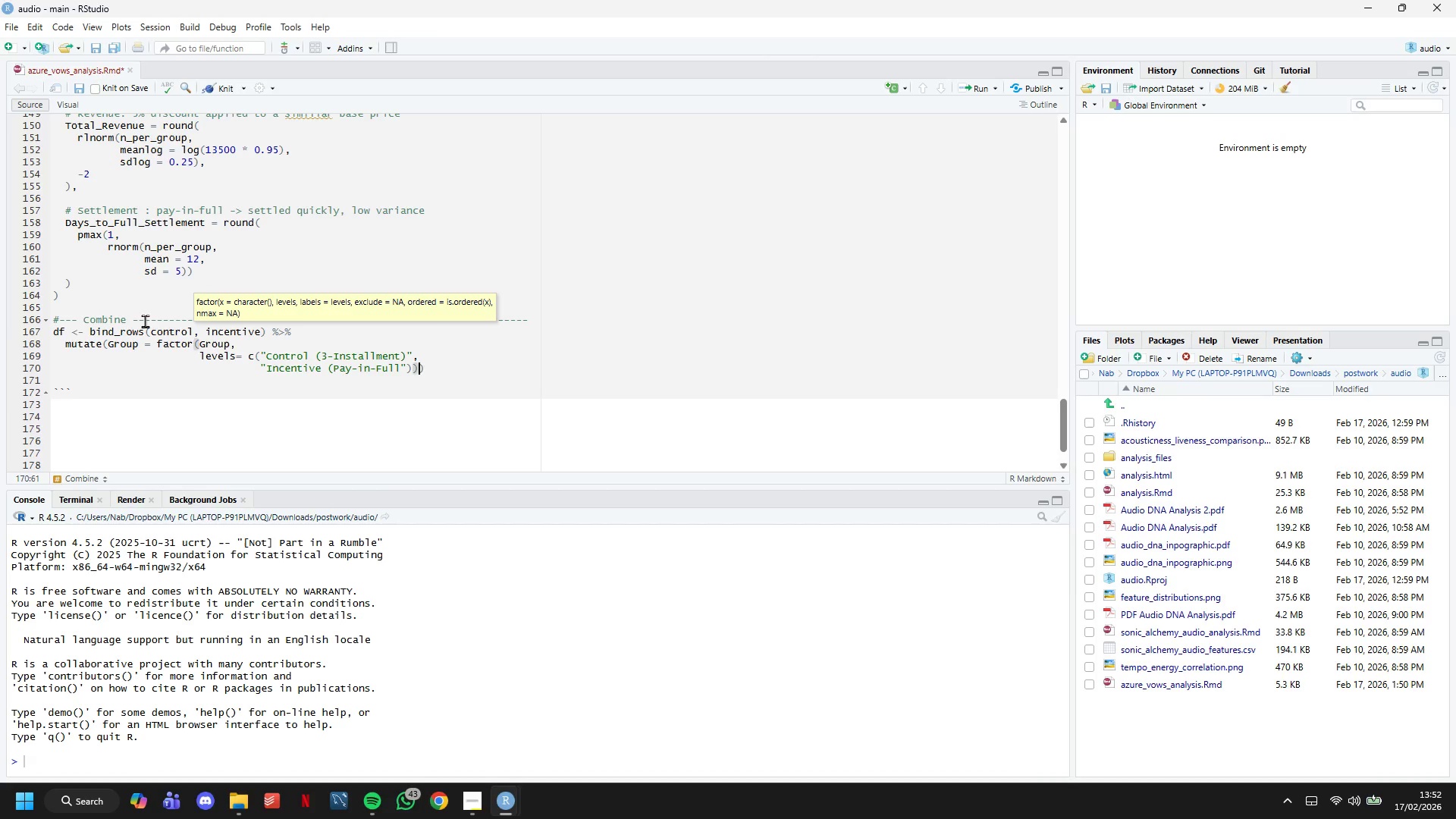 
key(ArrowRight)
 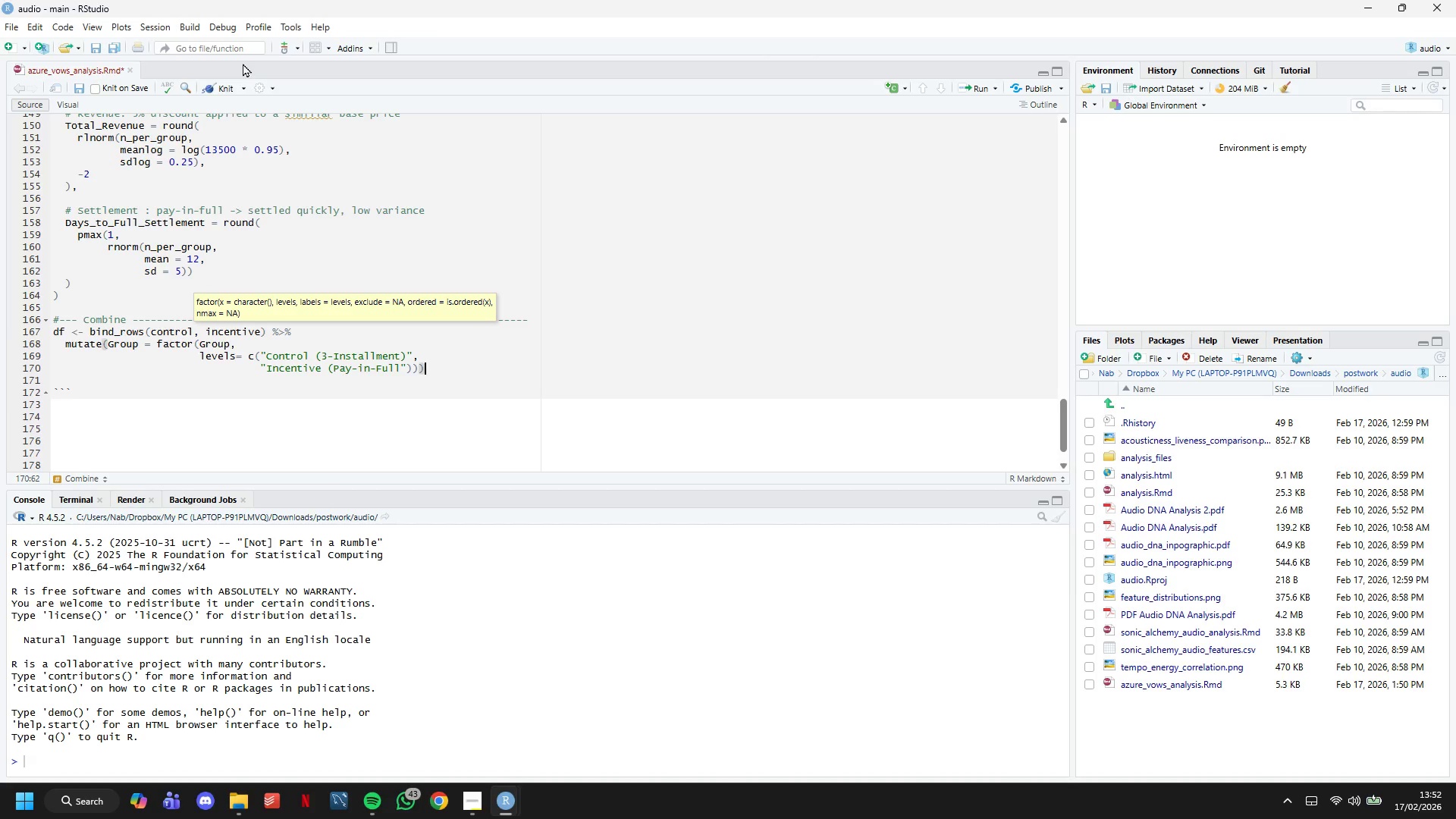 
left_click([215, 84])
 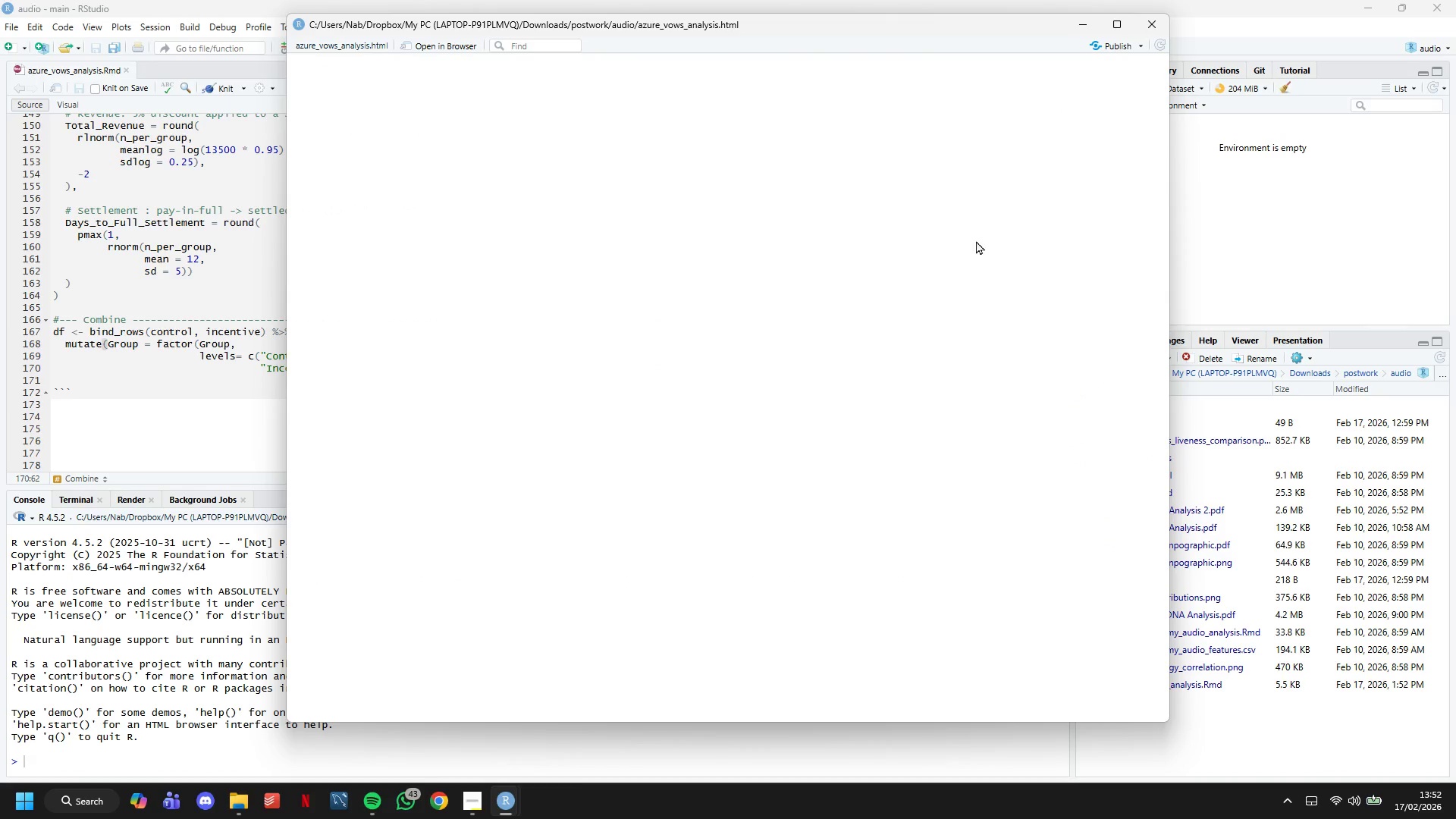 
wait(7.95)
 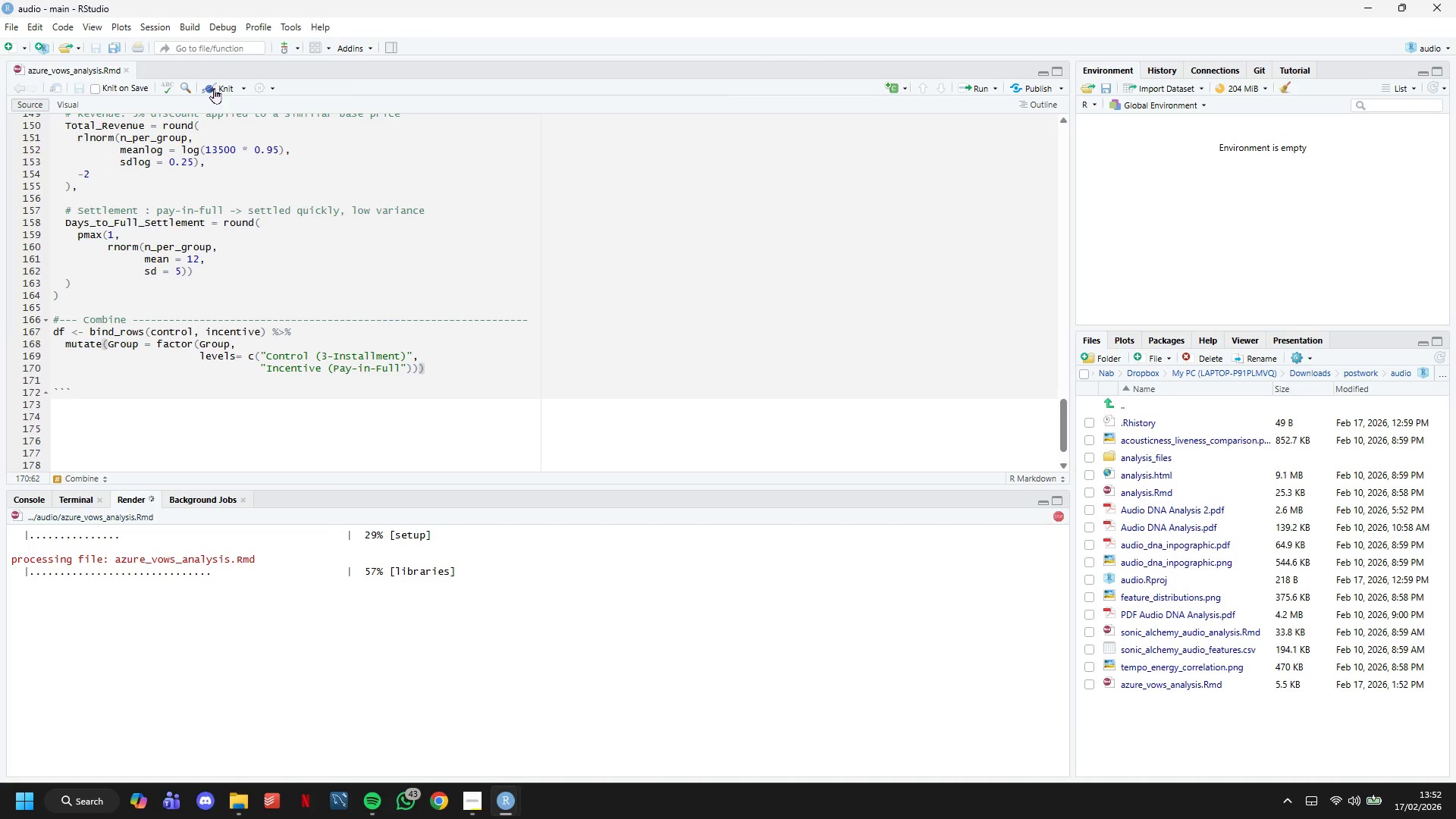 
scroll: coordinate [976, 240], scroll_direction: down, amount: 4.0
 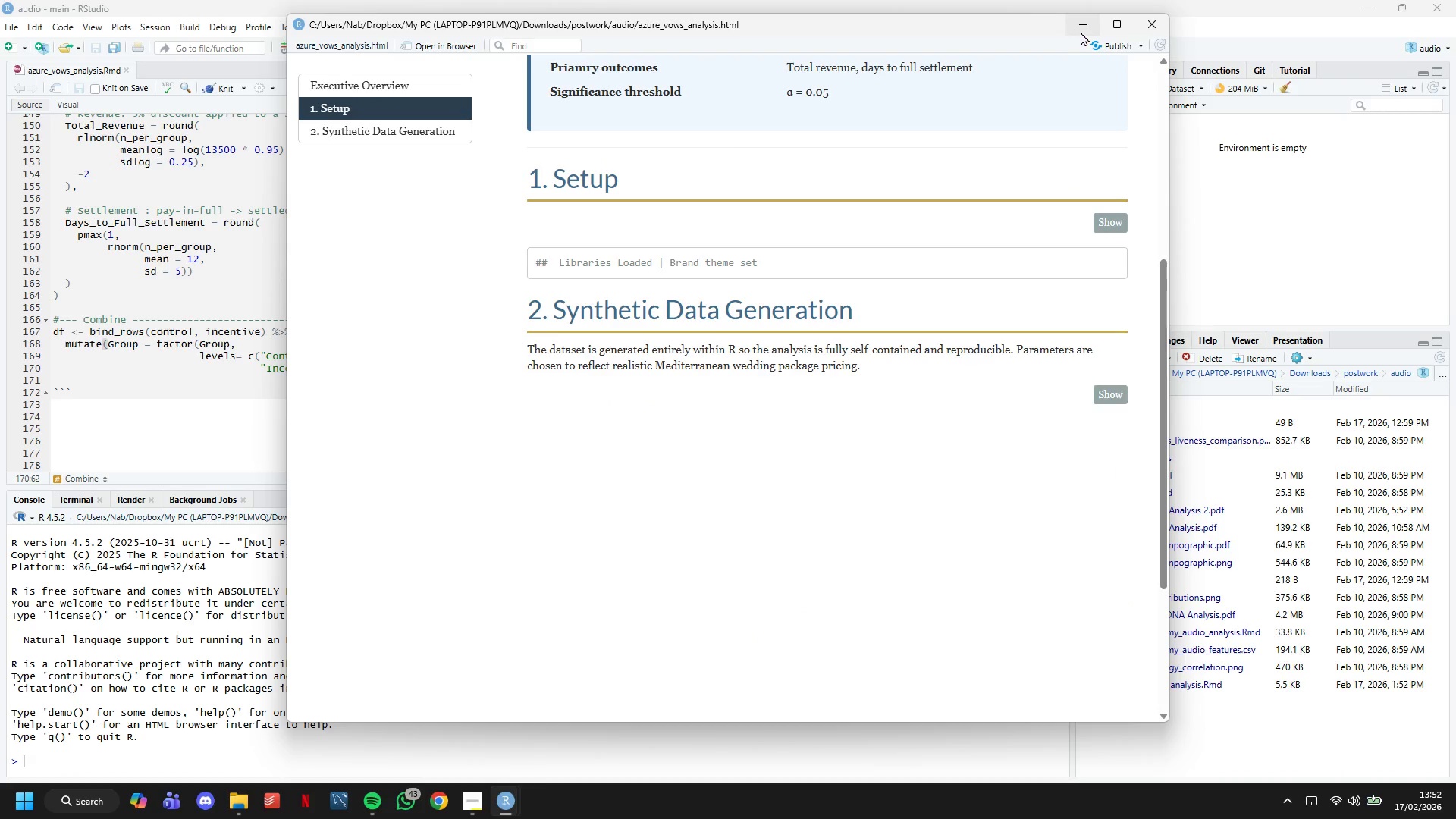 
left_click([1081, 32])
 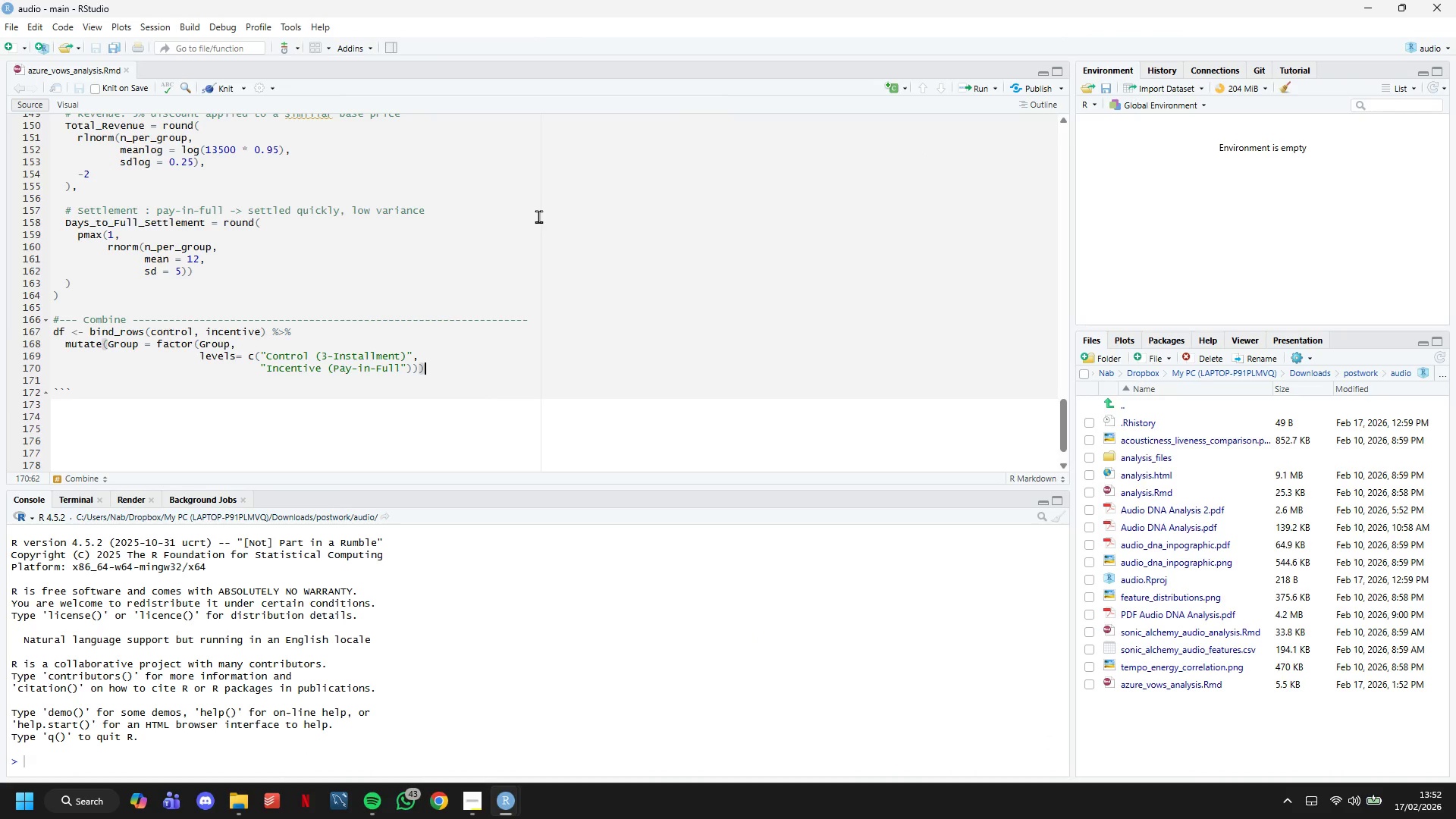 
scroll: coordinate [538, 216], scroll_direction: down, amount: 2.0
 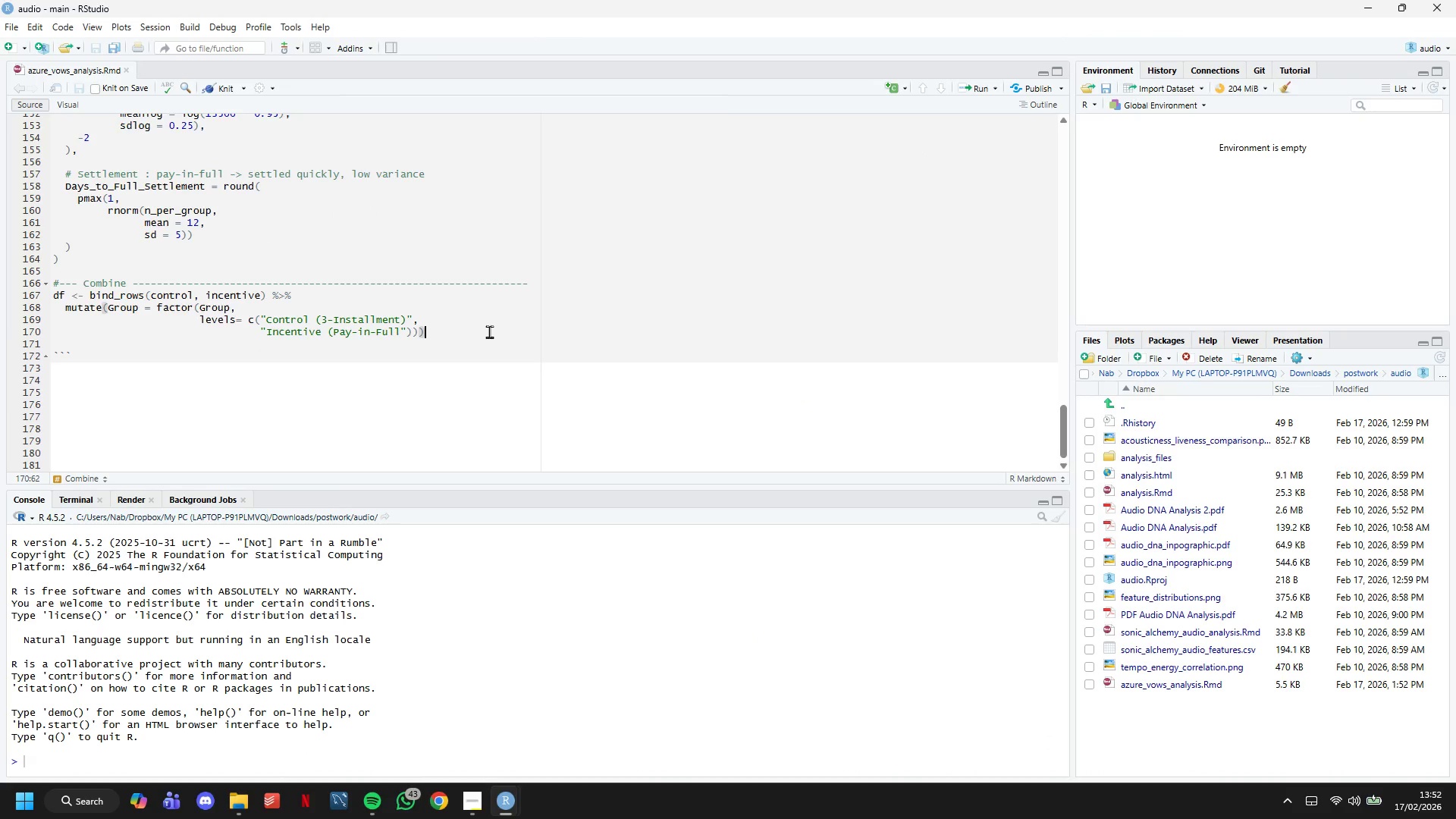 
double_click([485, 329])
 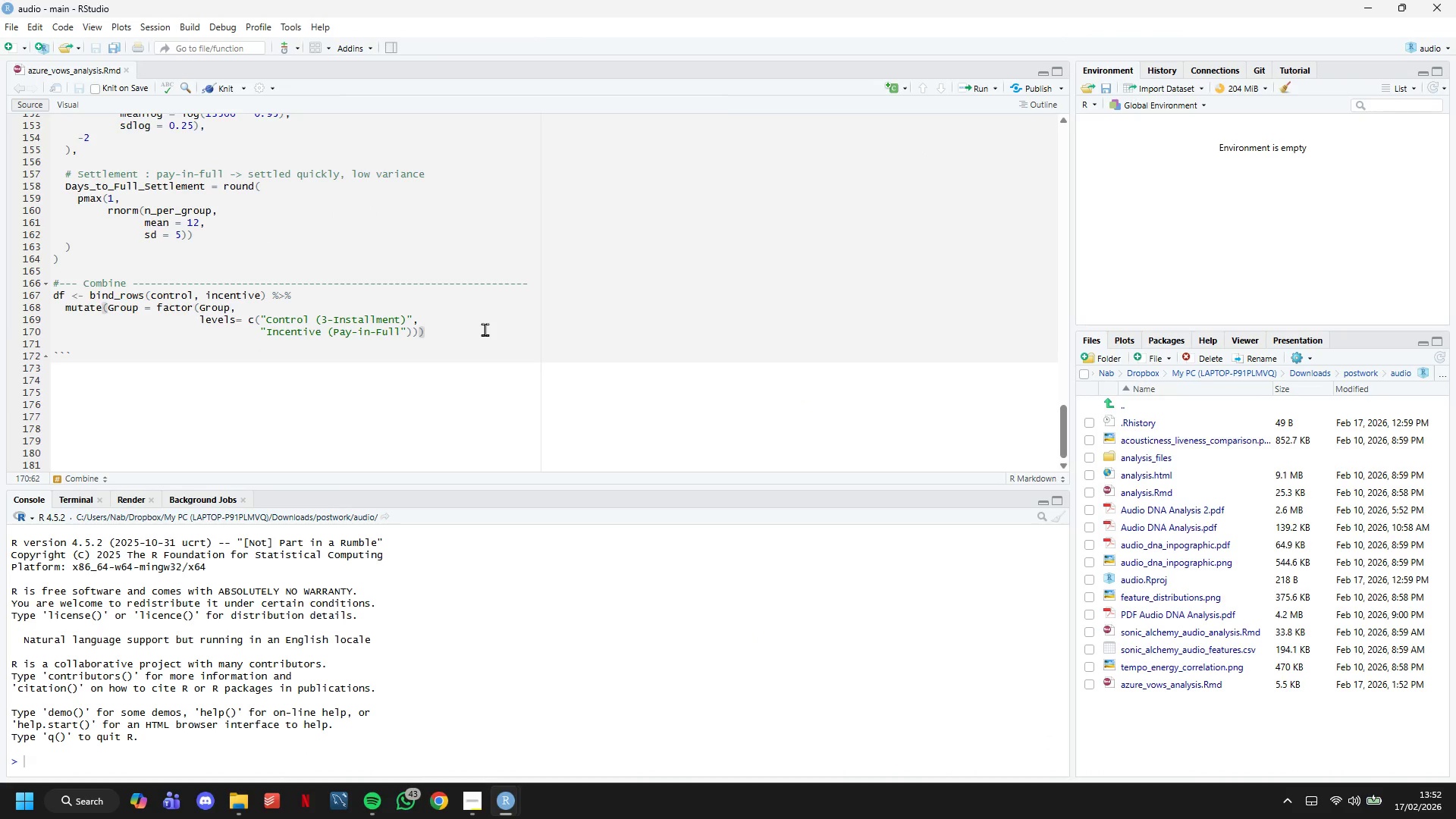 
key(Enter)
 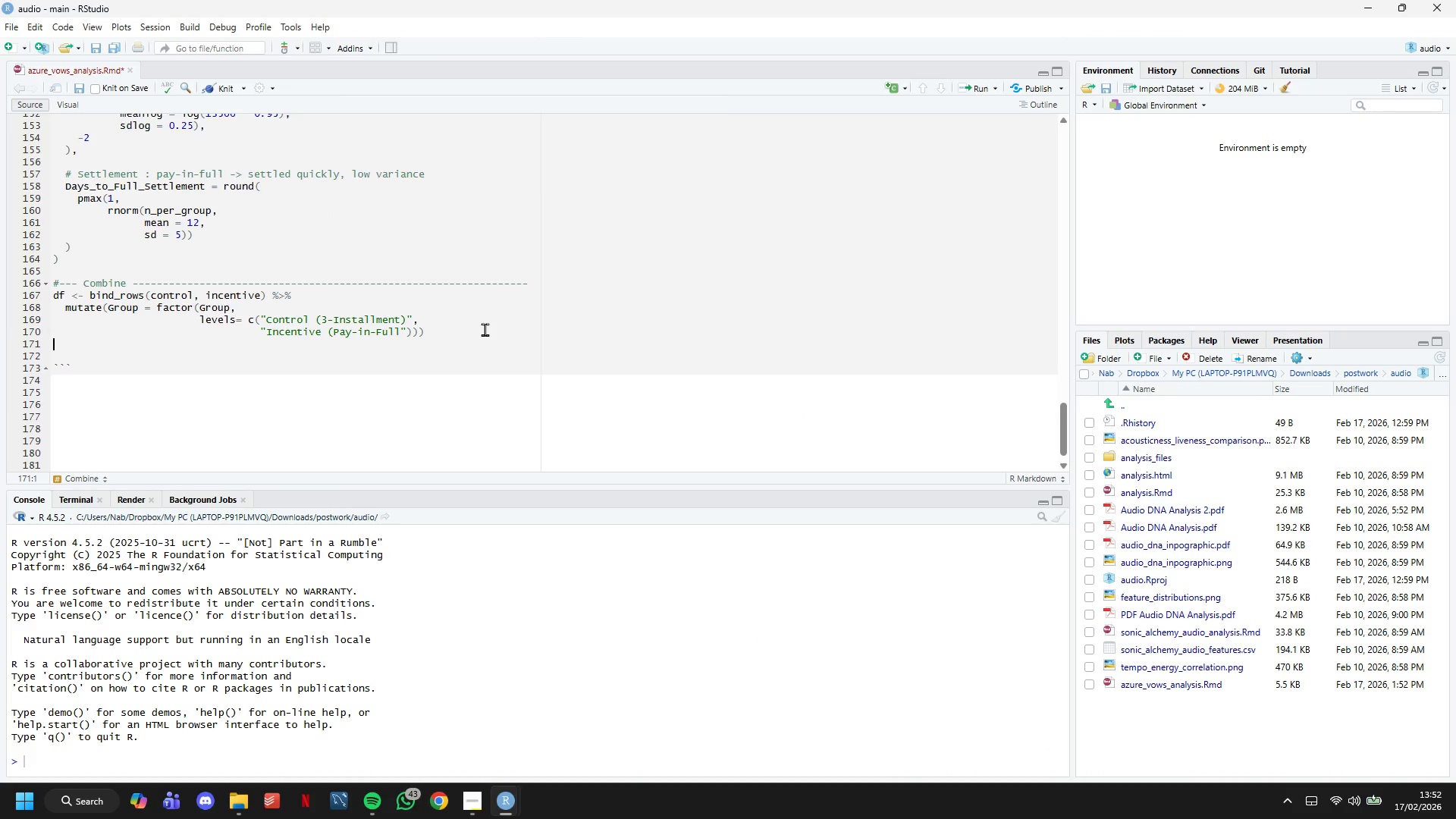 
key(Enter)
 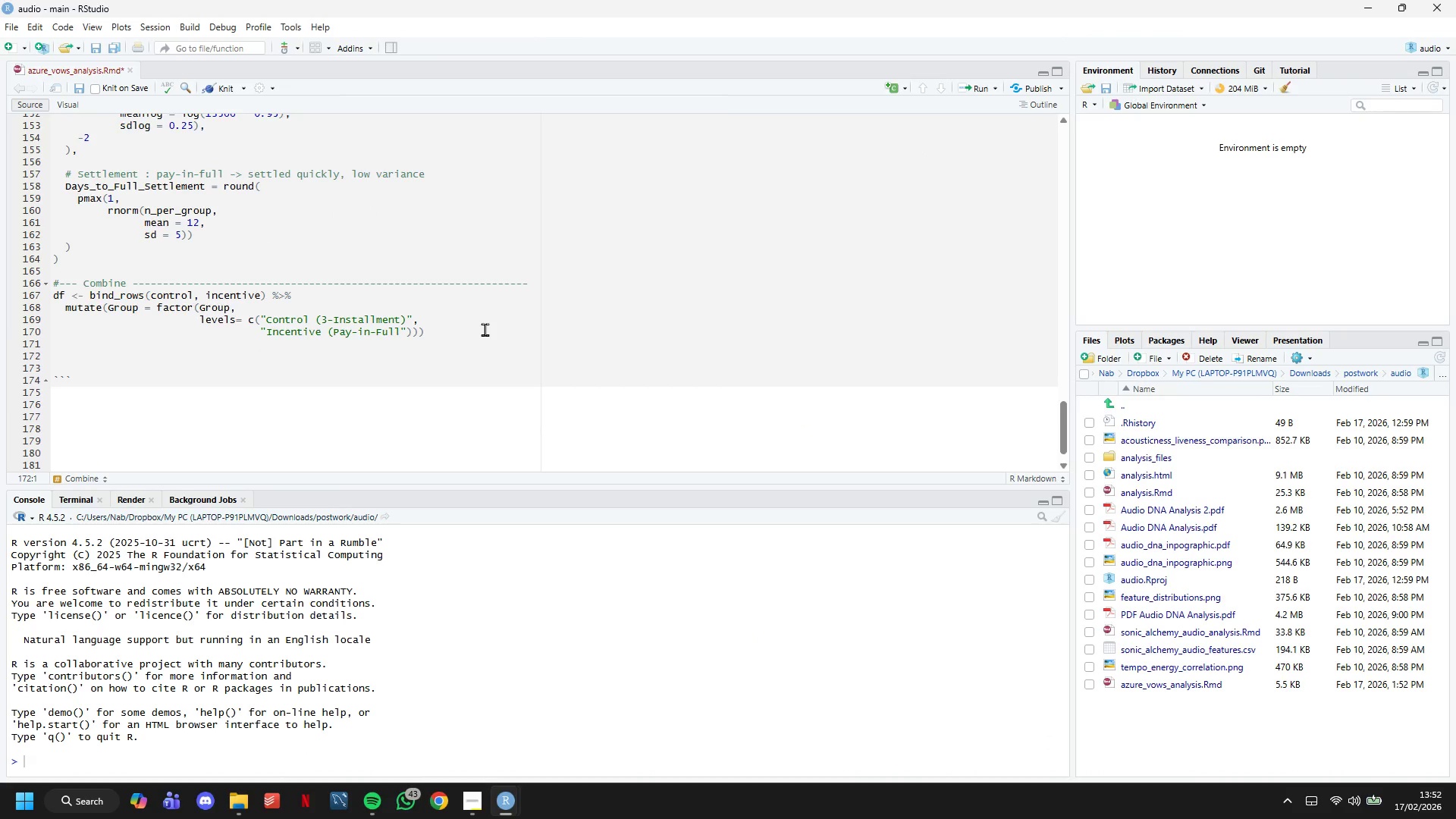 
wait(6.19)
 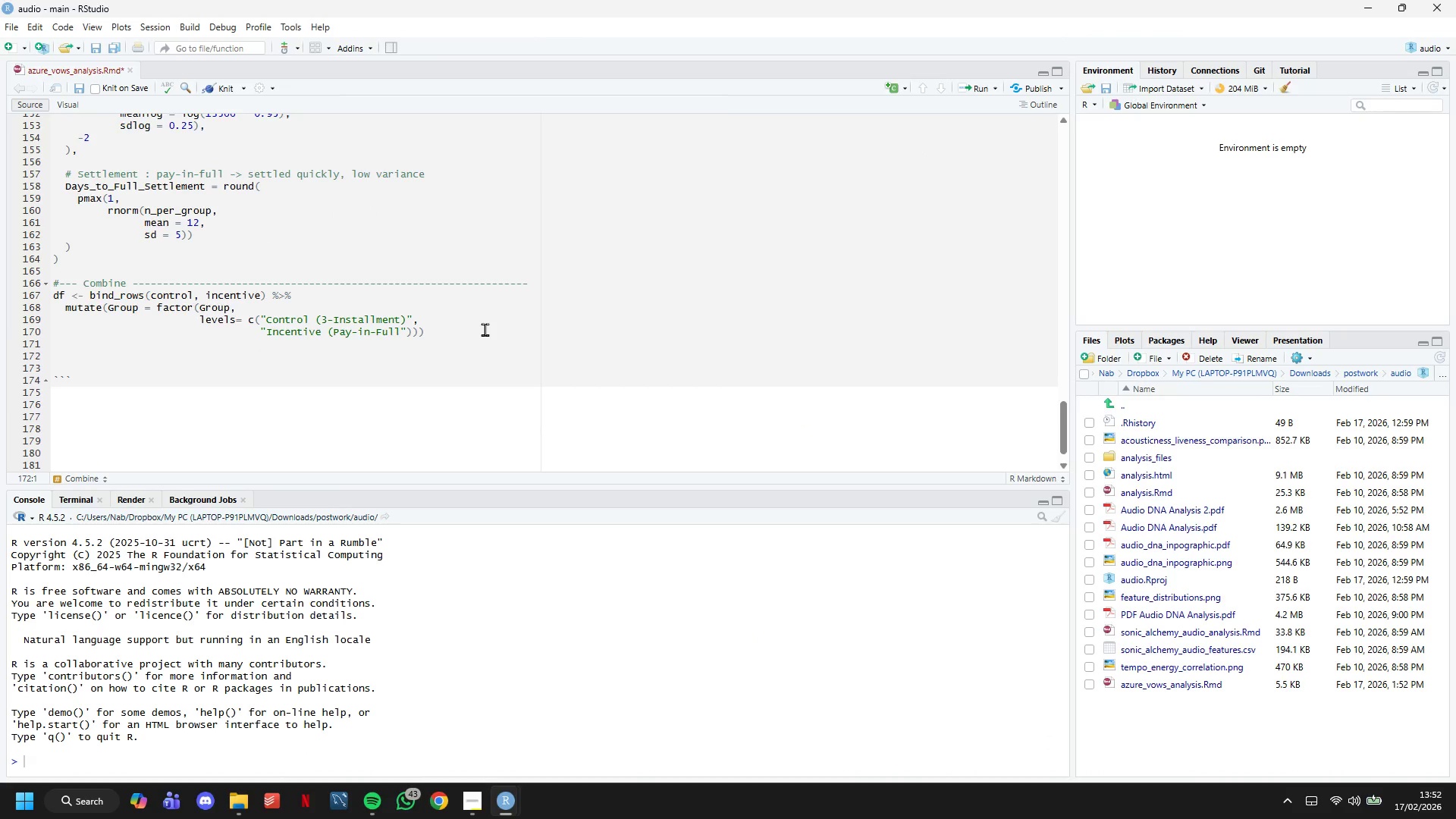 
type(# --- Quickly sanity check )
 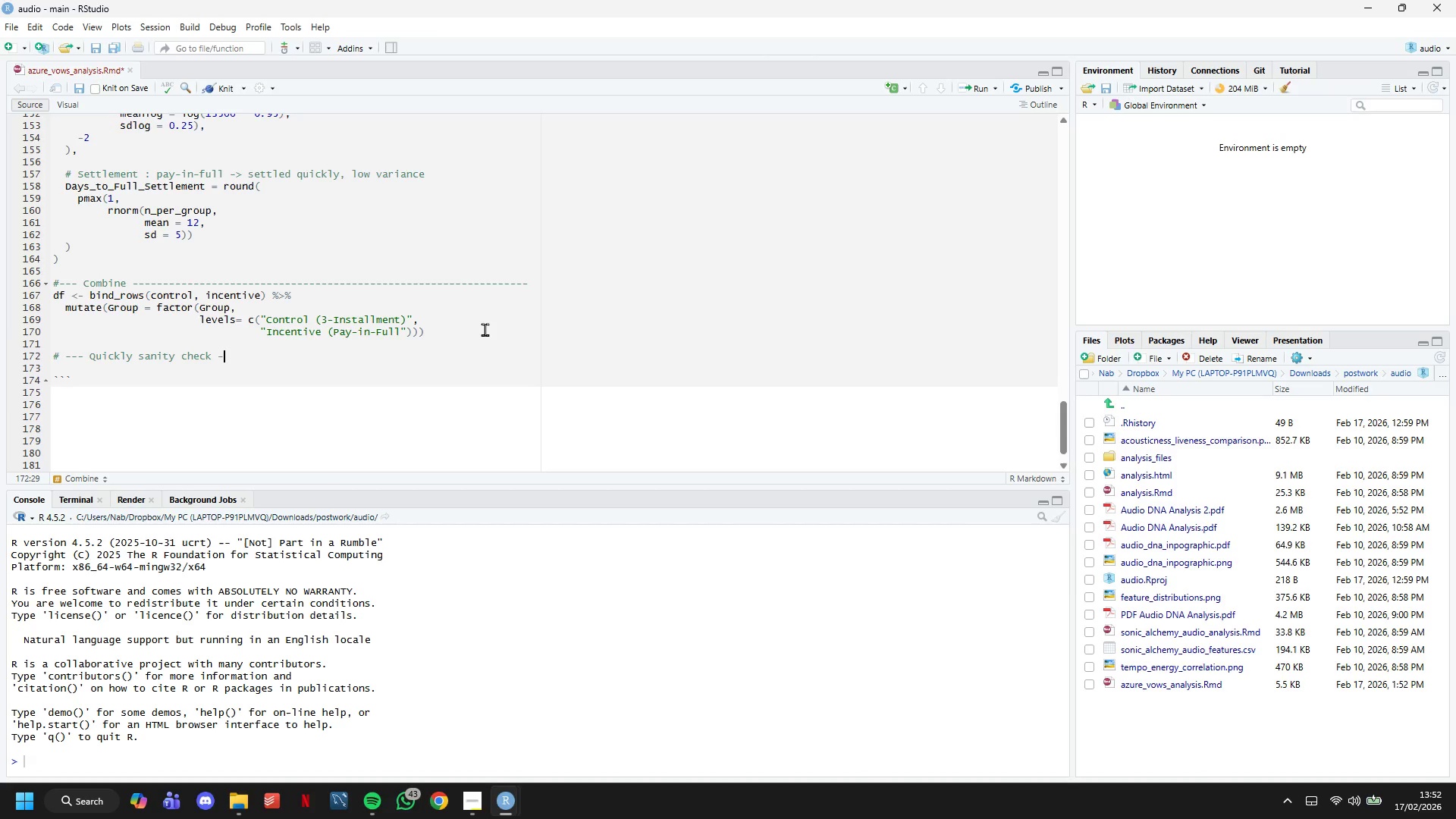 
hold_key(key=Minus, duration=1.51)
 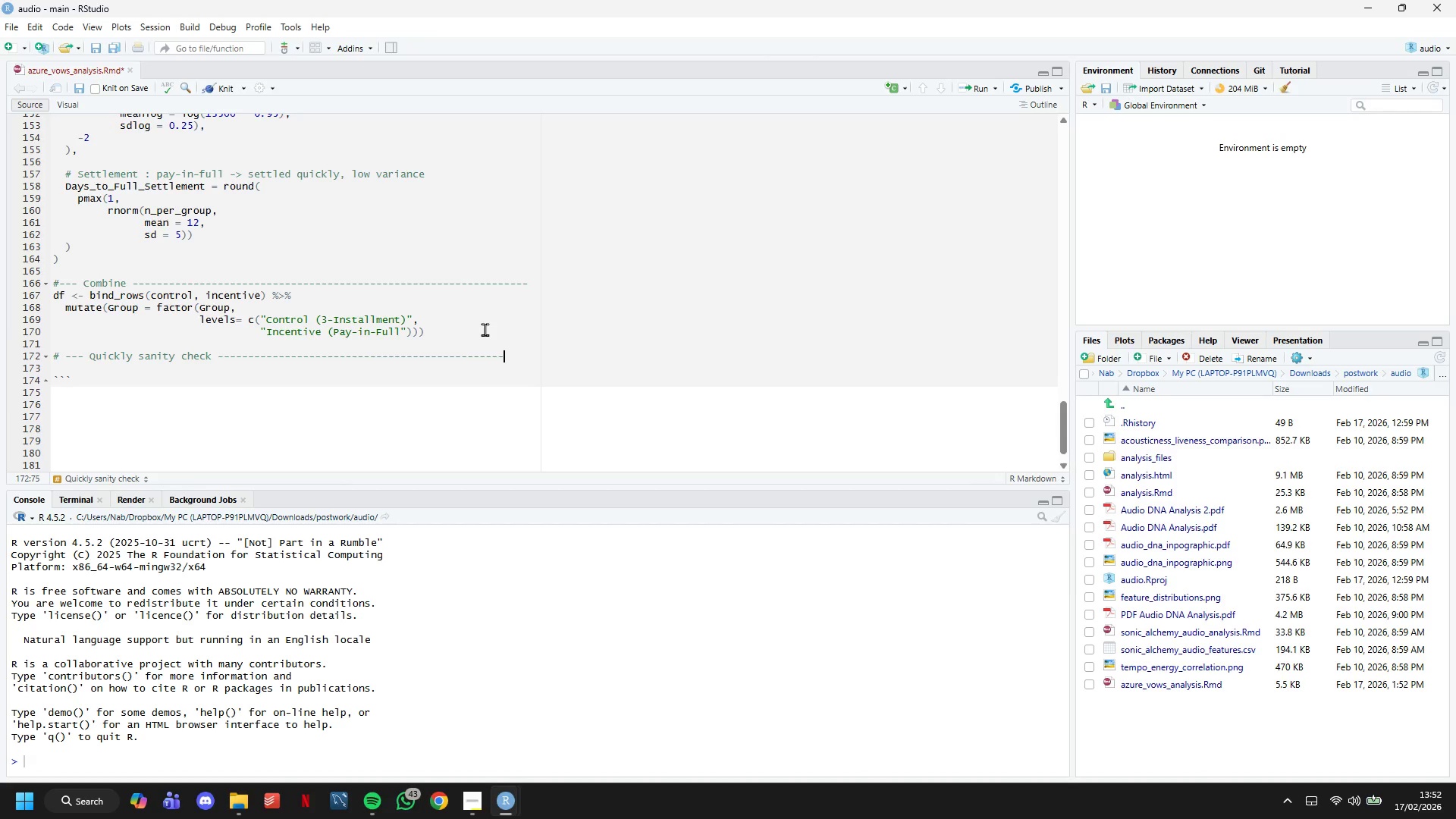 
hold_key(key=Minus, duration=0.38)
 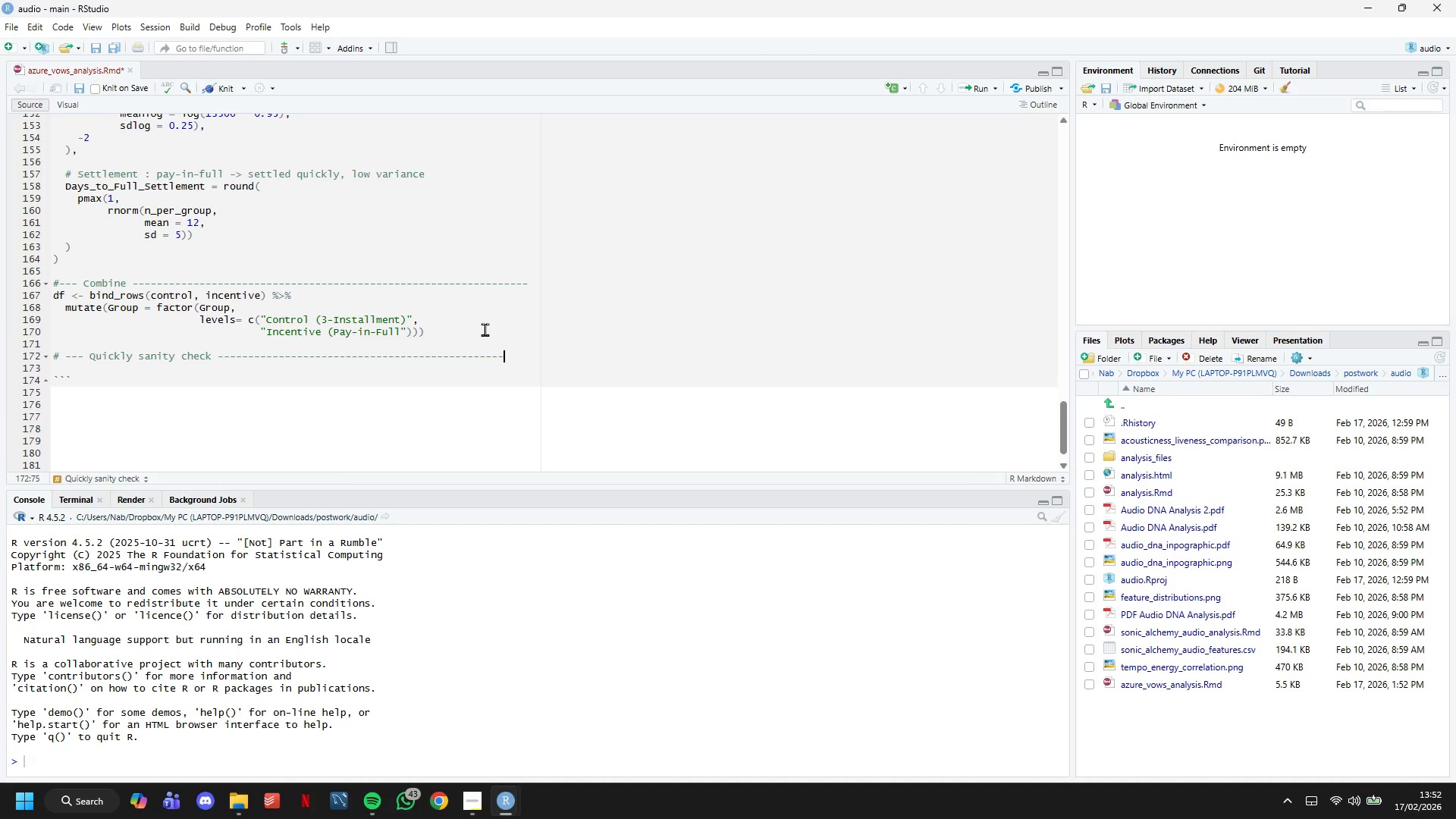 
key(Enter)
 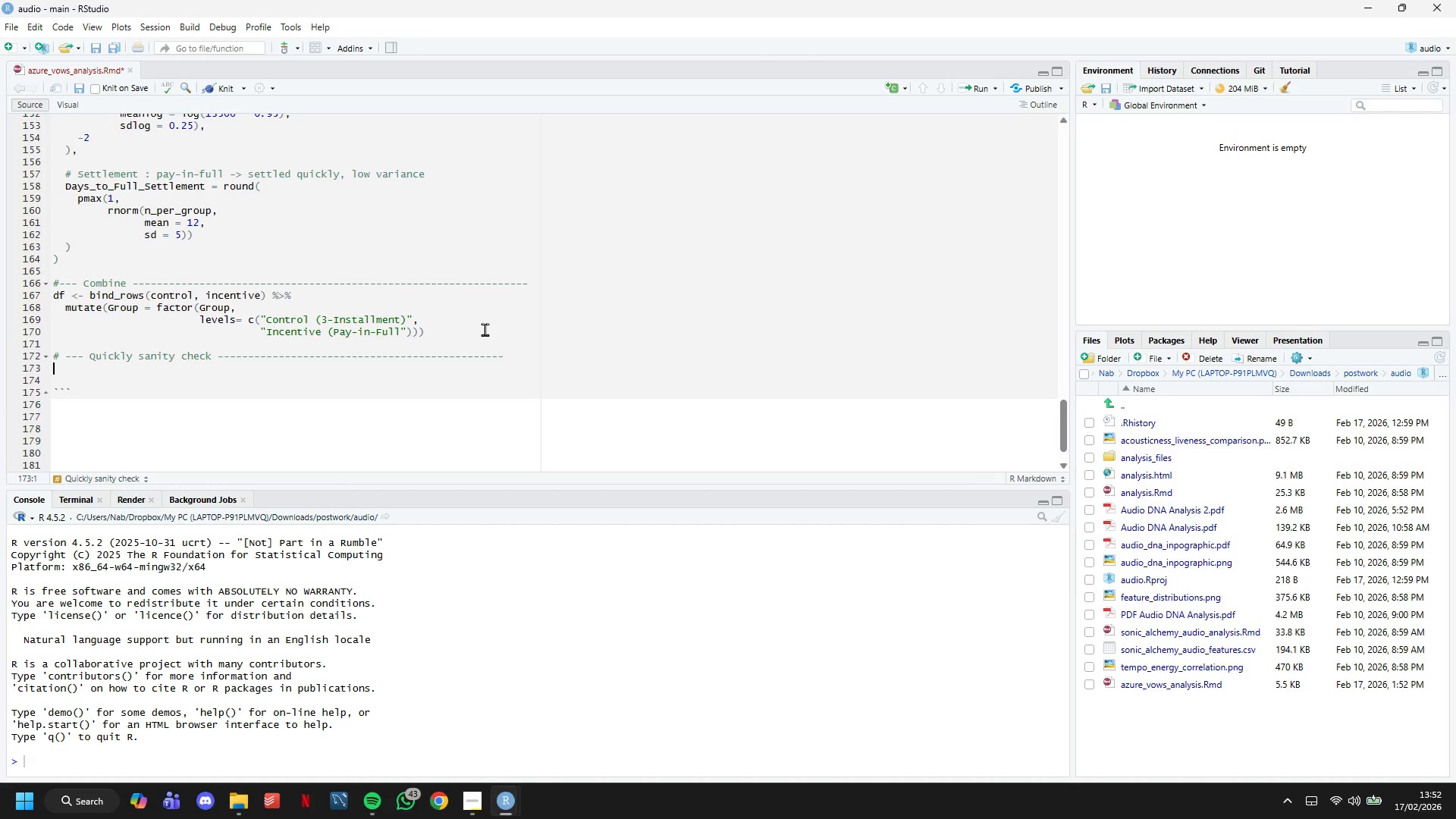 
type(stopifn)
key(Tab)
 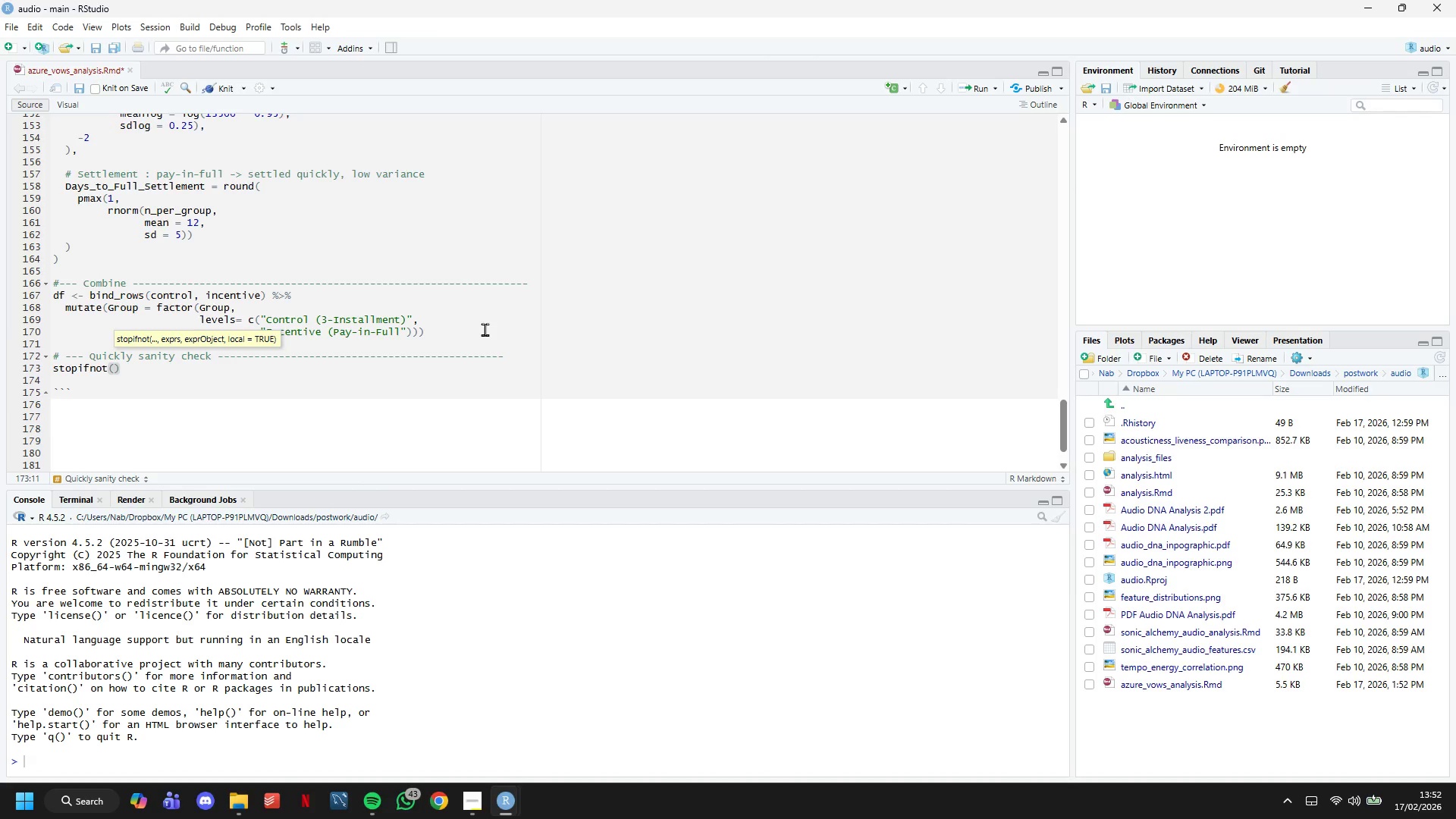 
key(Enter)
 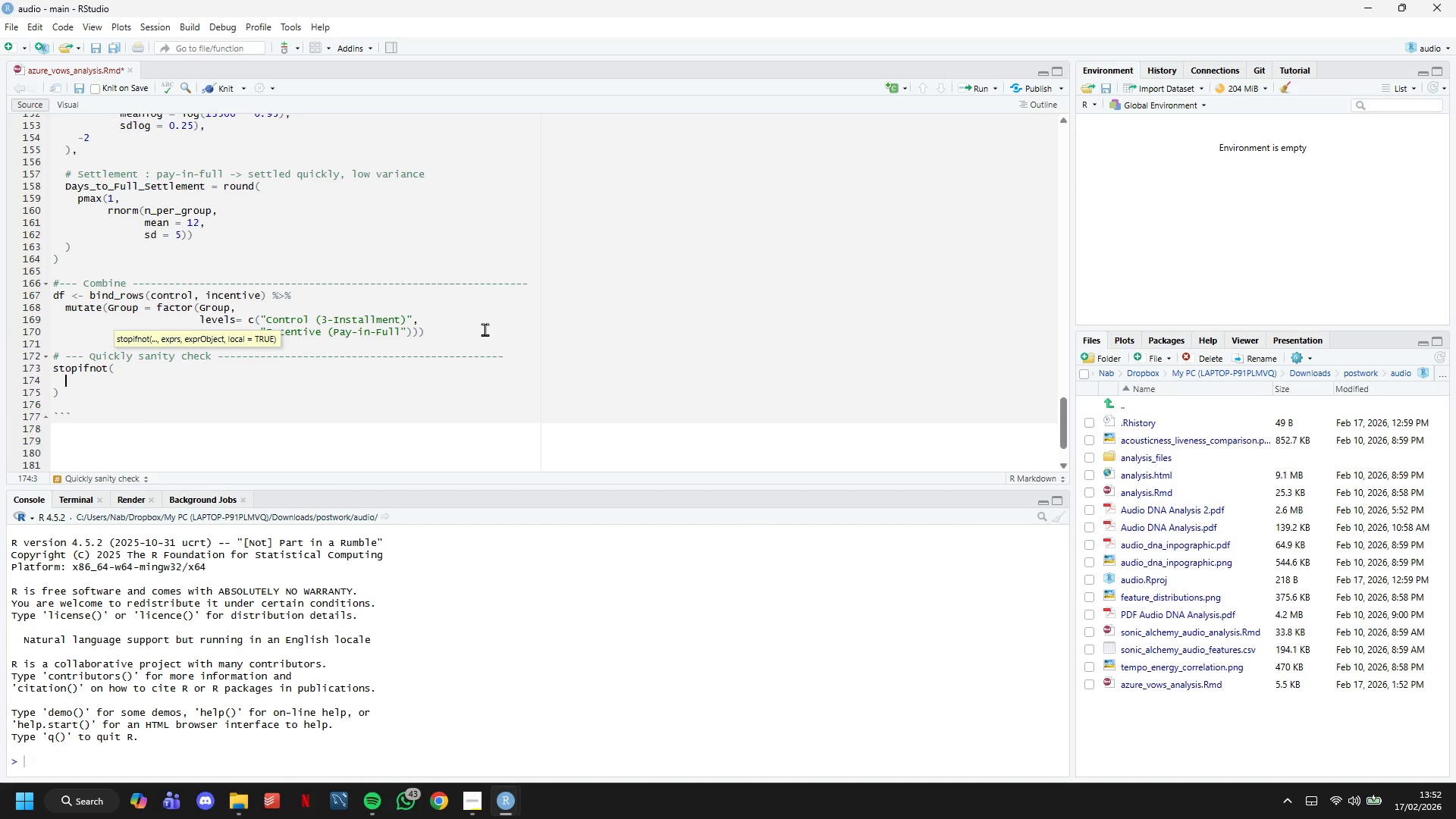 
type(nrow(df)
 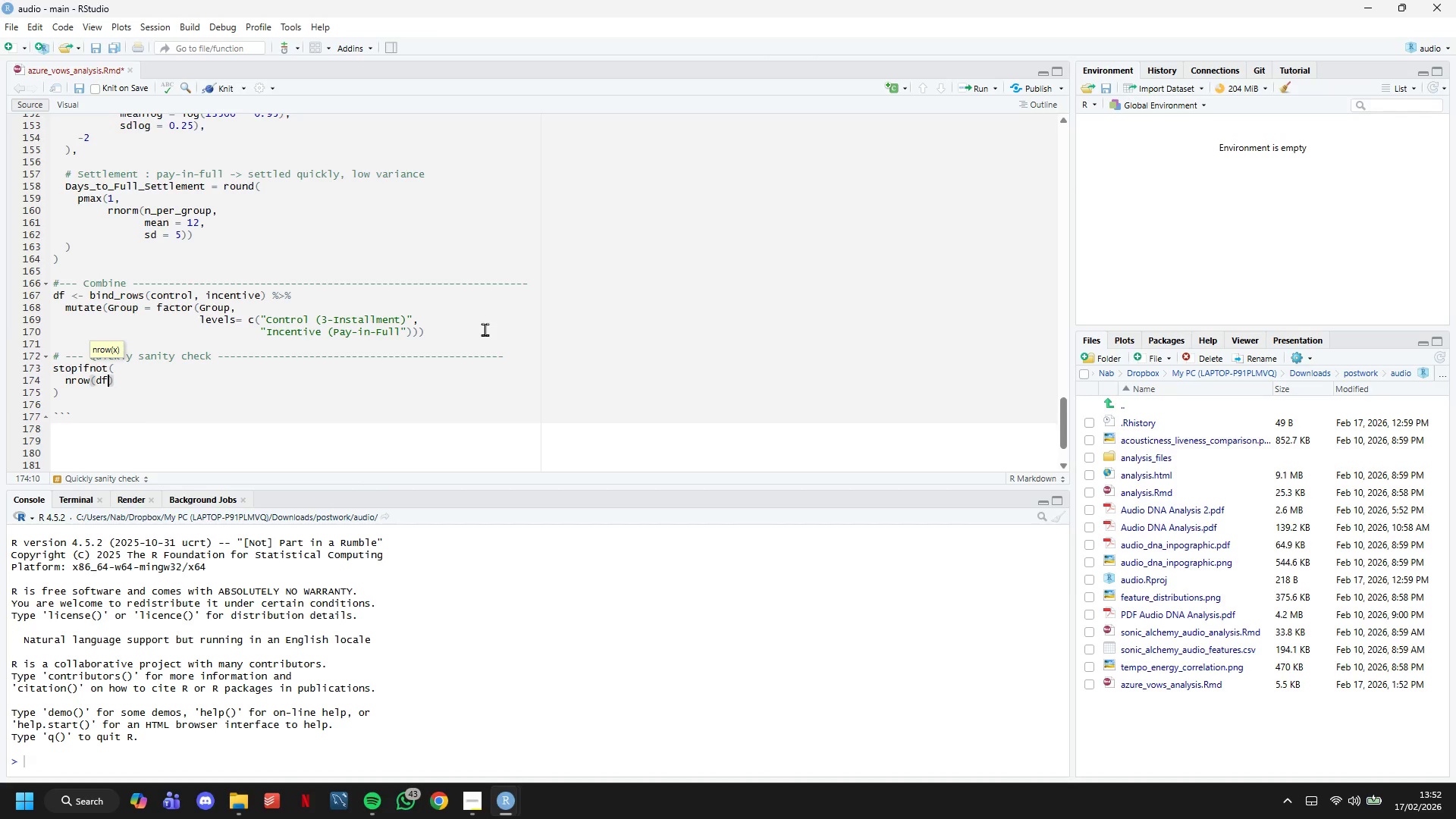 
key(ArrowRight)
 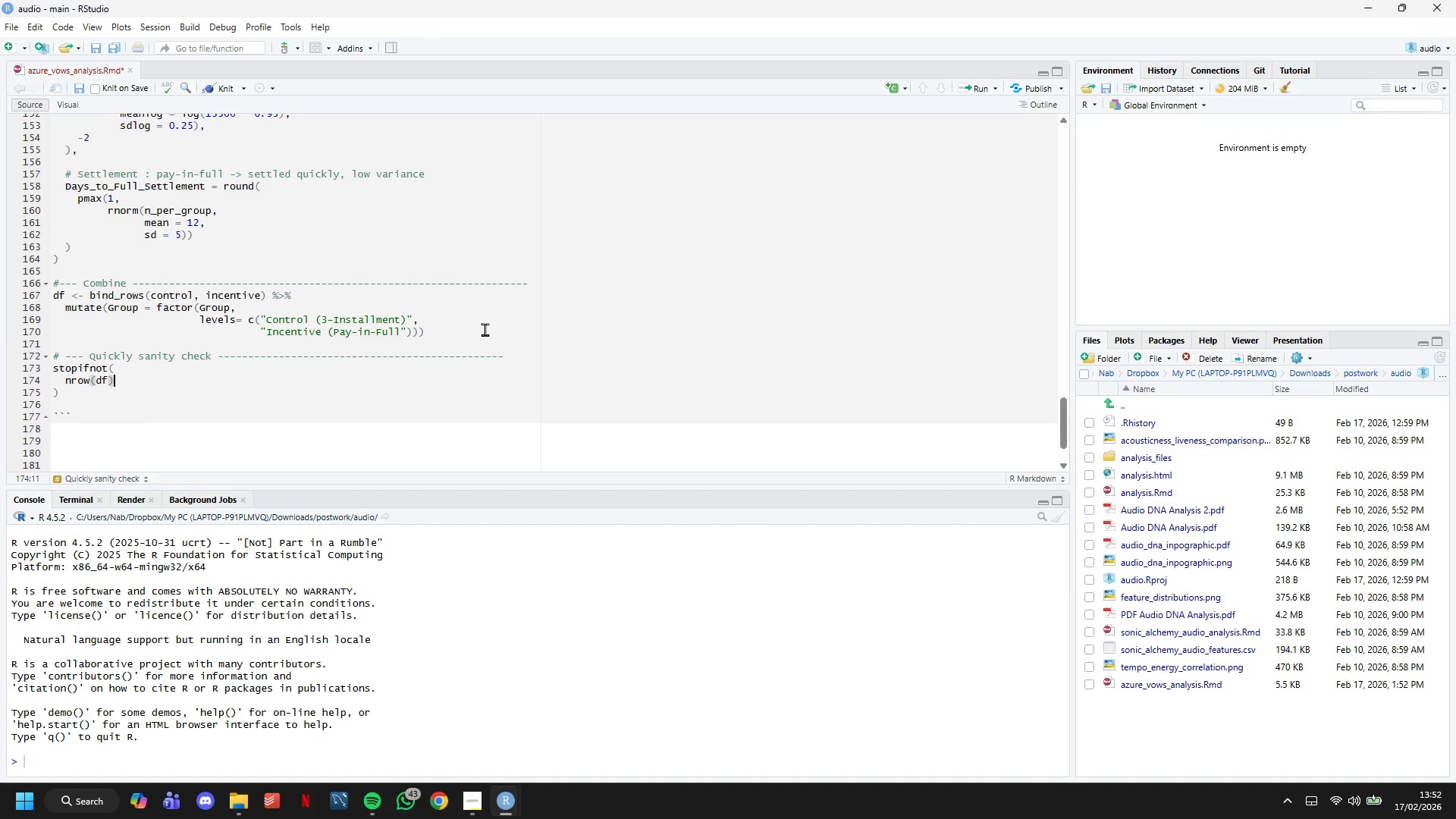 
type( == 120,)
 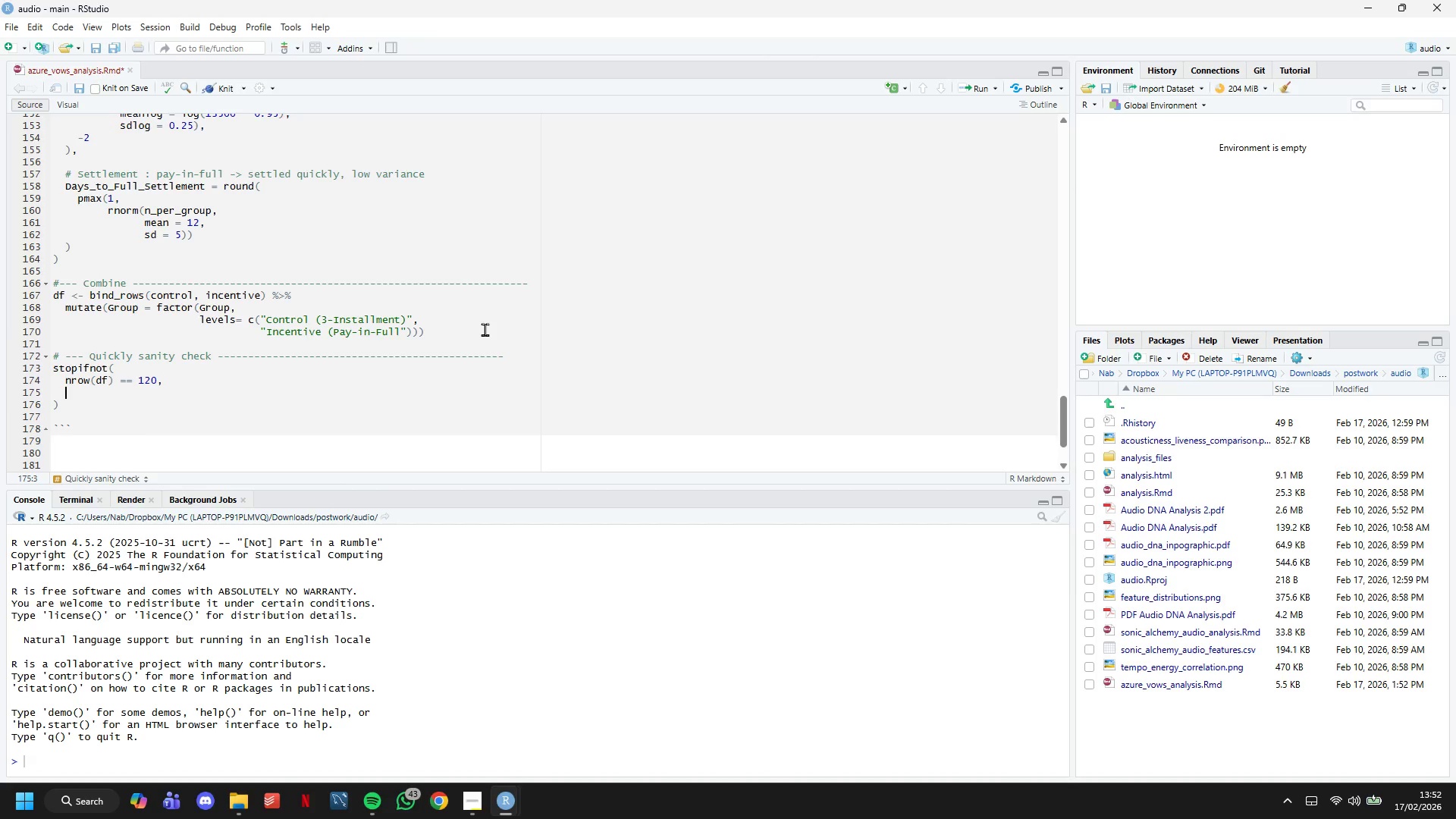 
key(Enter)
 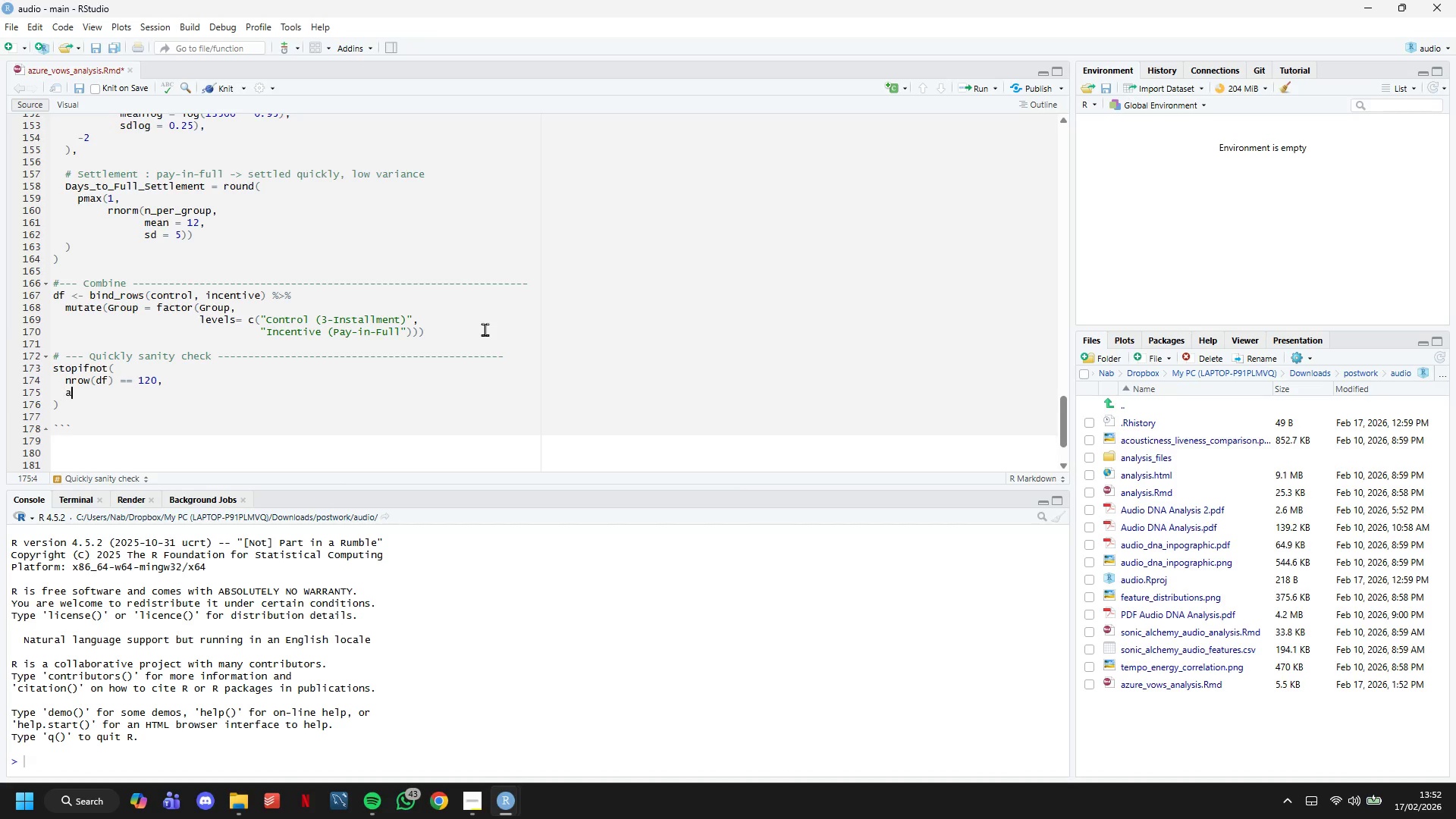 
type(all(df$Total_Revenue > 0)
 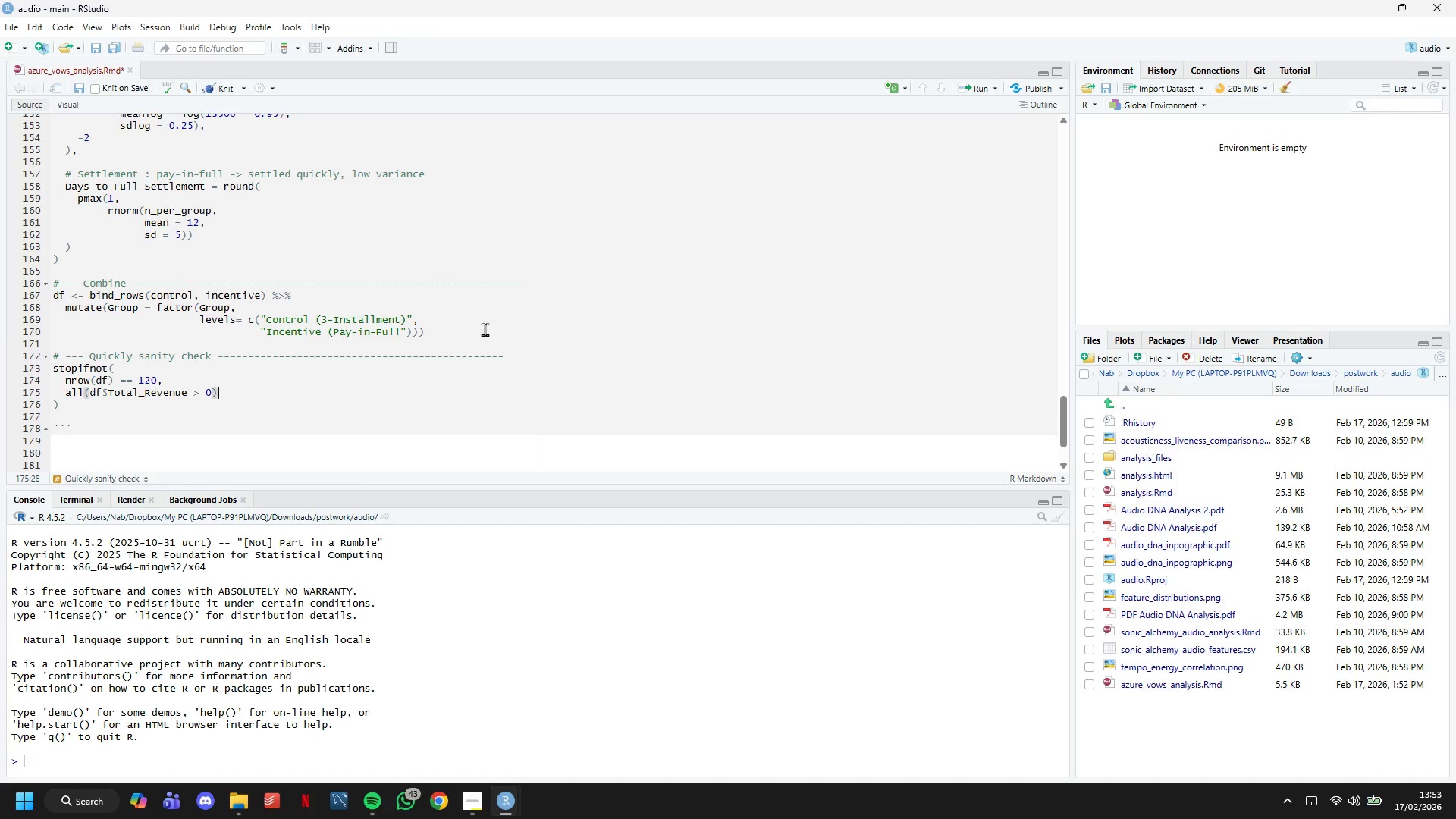 
 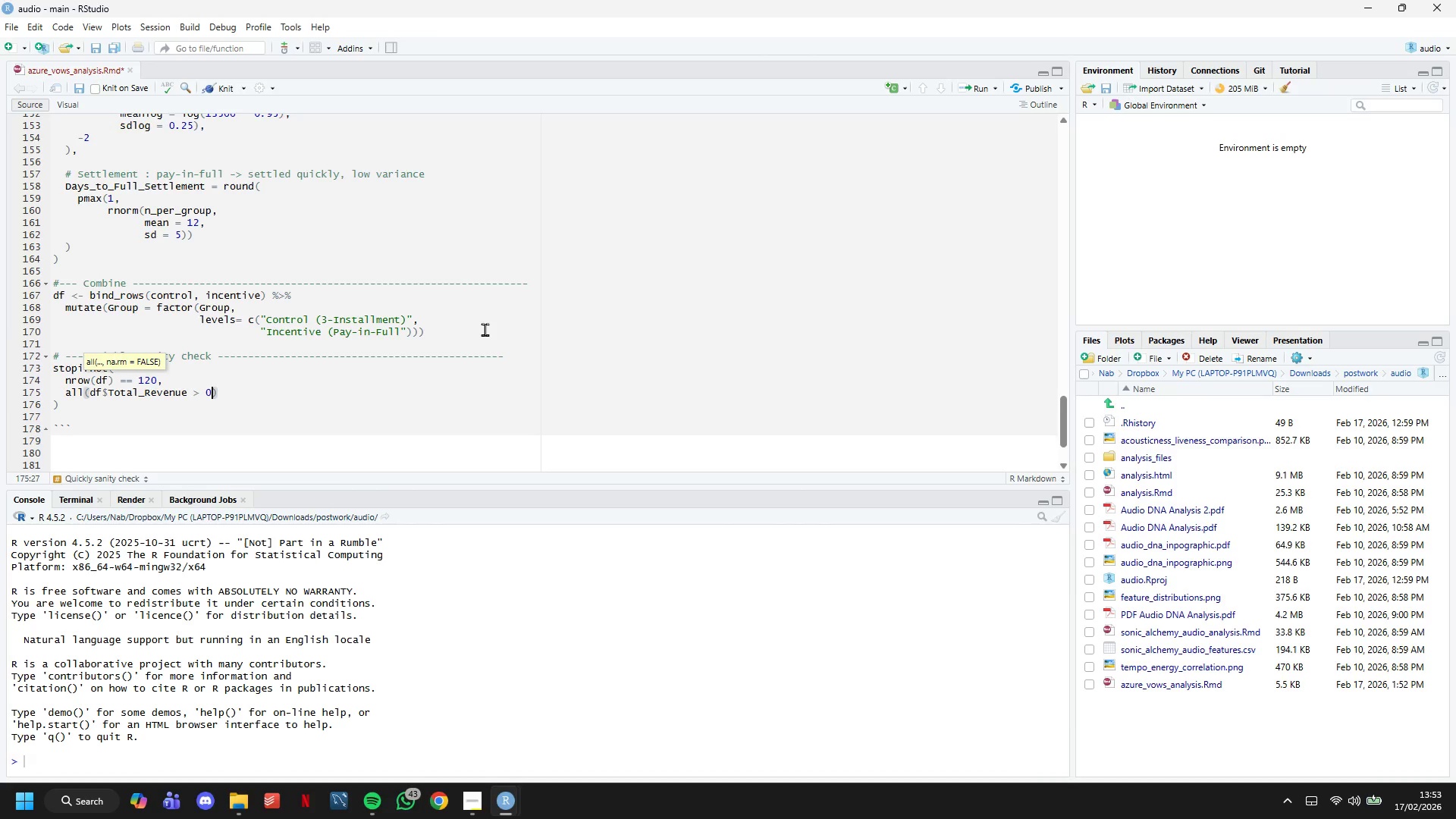 
key(ArrowRight)
 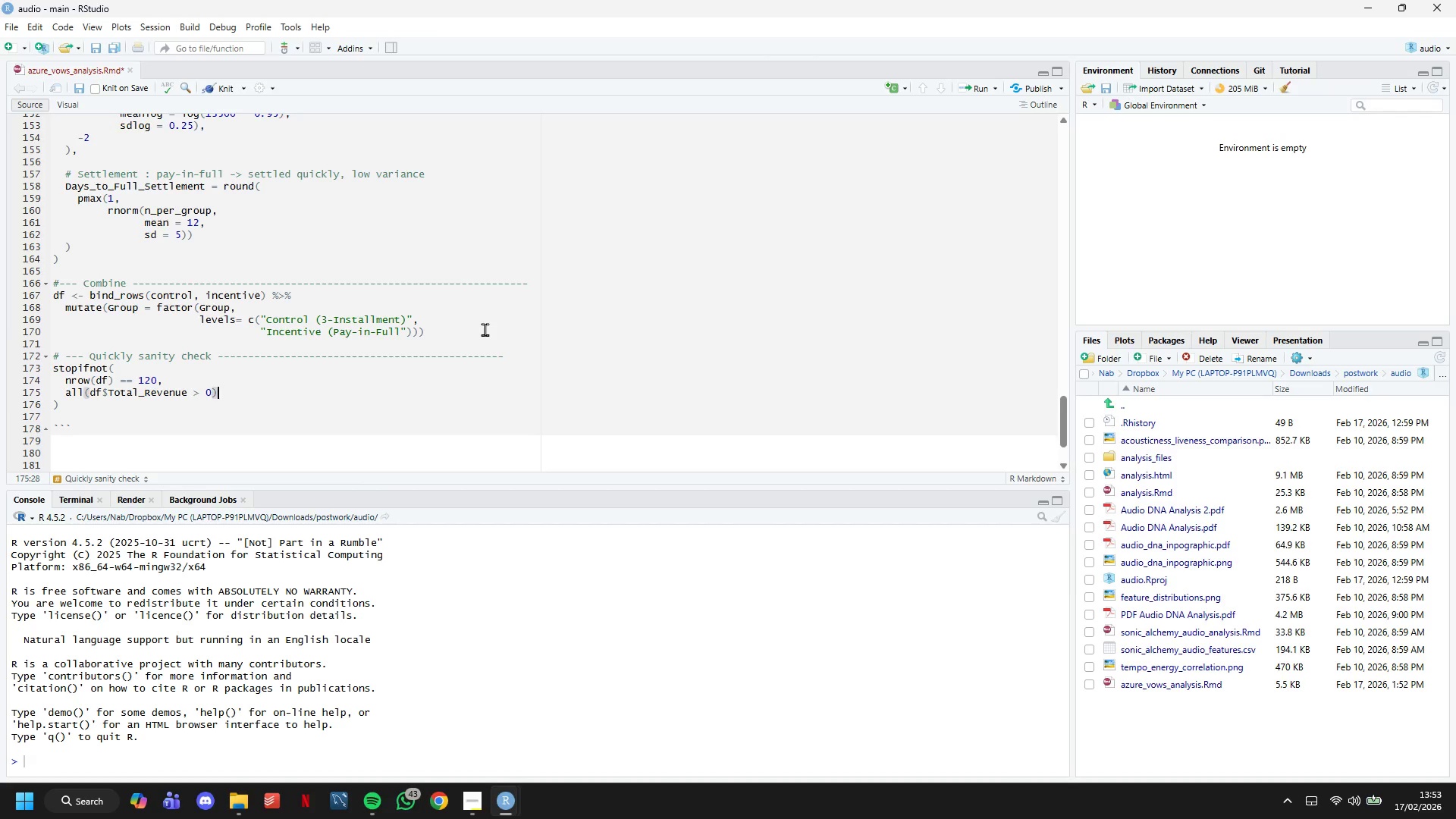 
wait(16.94)
 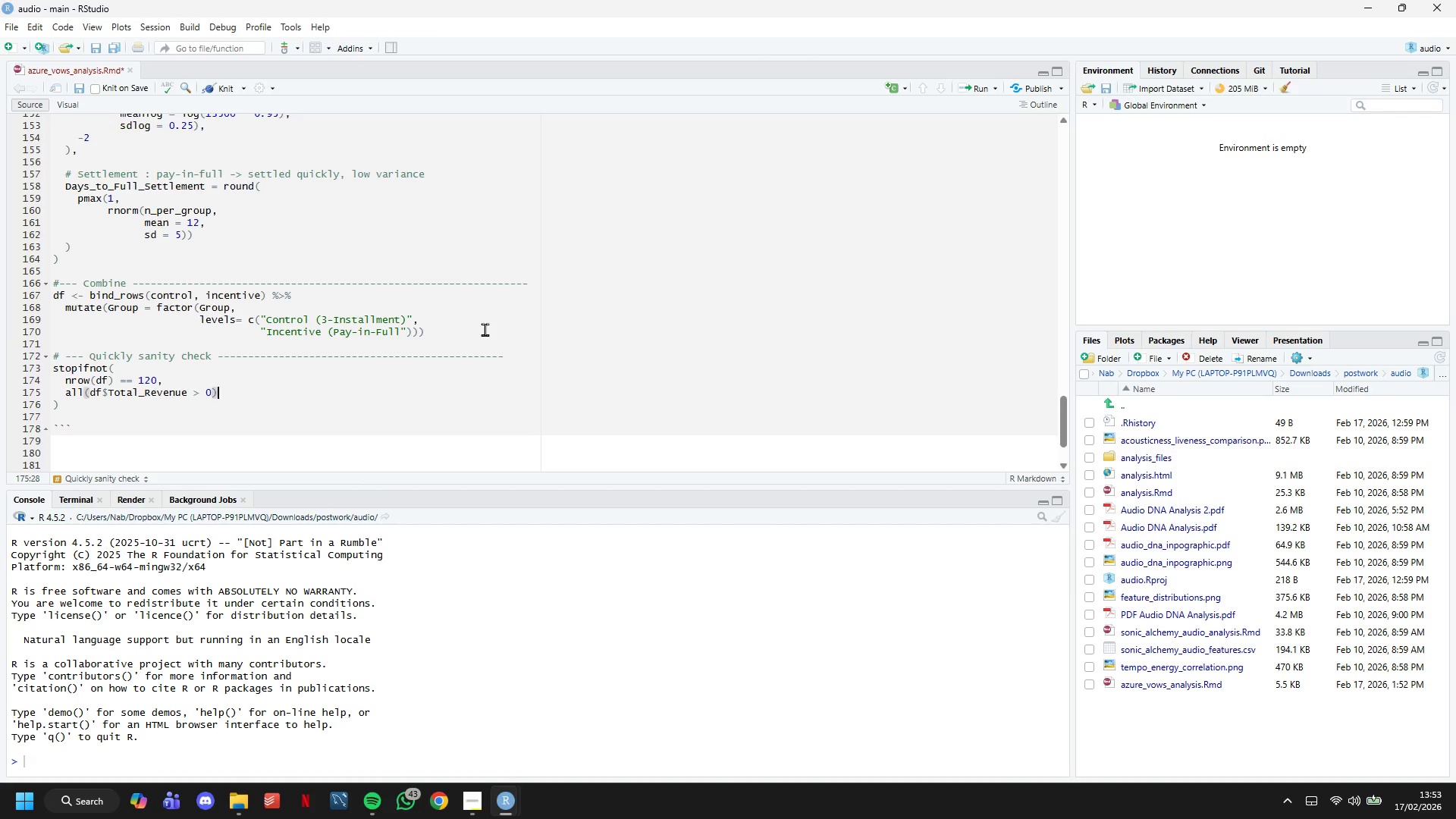 
key(Comma)
 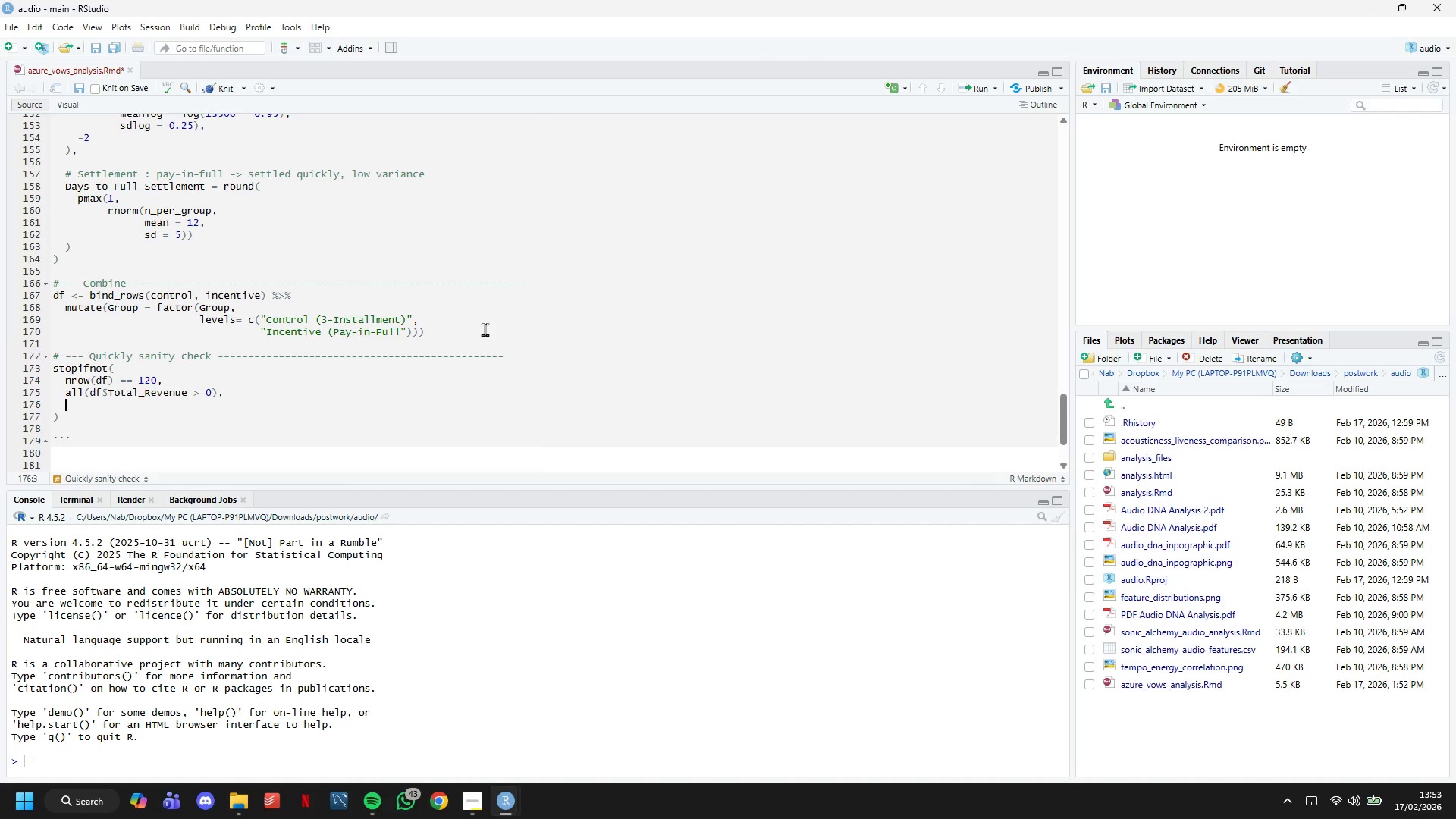 
key(Enter)
 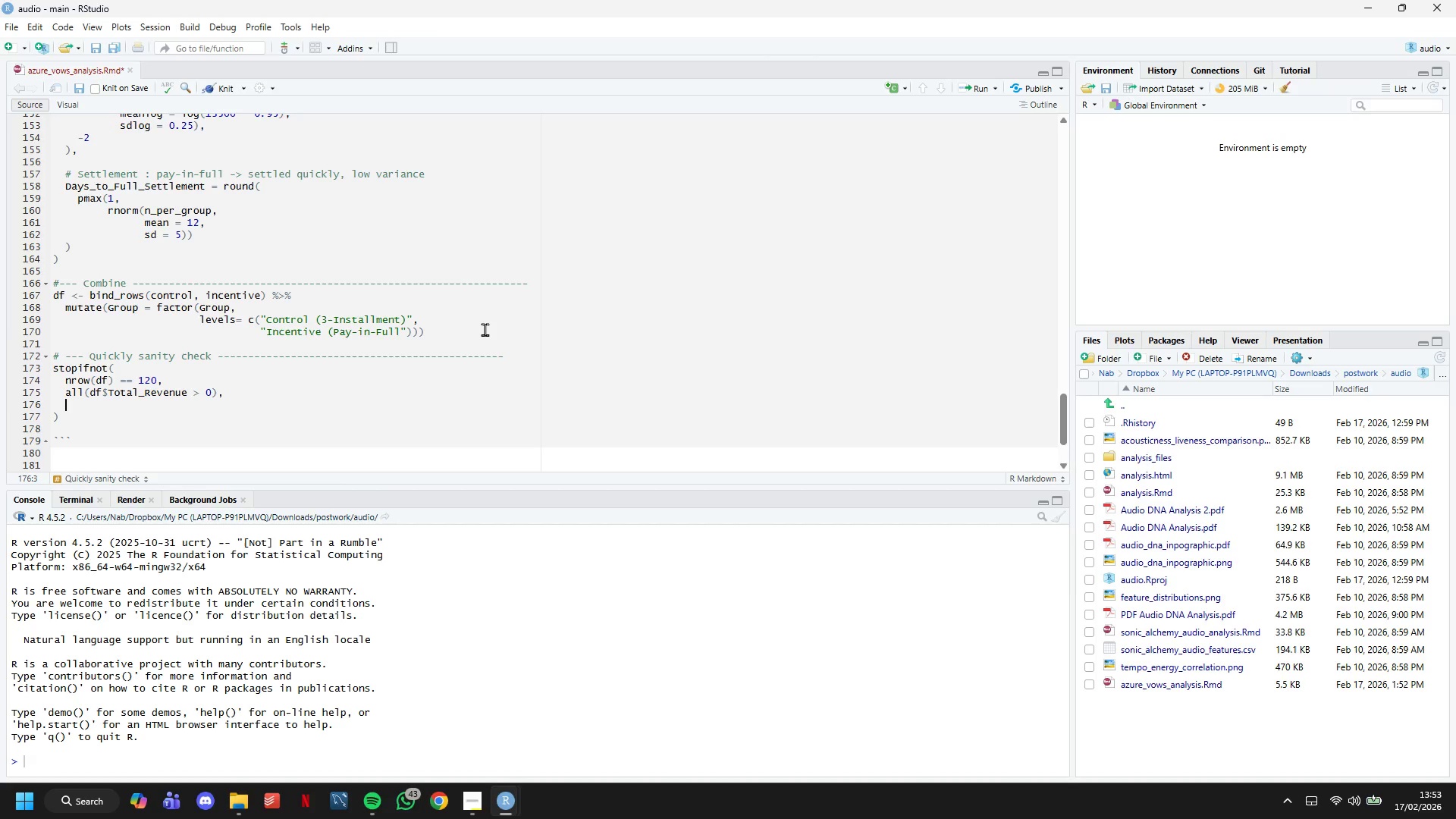 
type(all(df$Days_to_f)
key(Backspace)
type(Full_Settlement >= 1)
 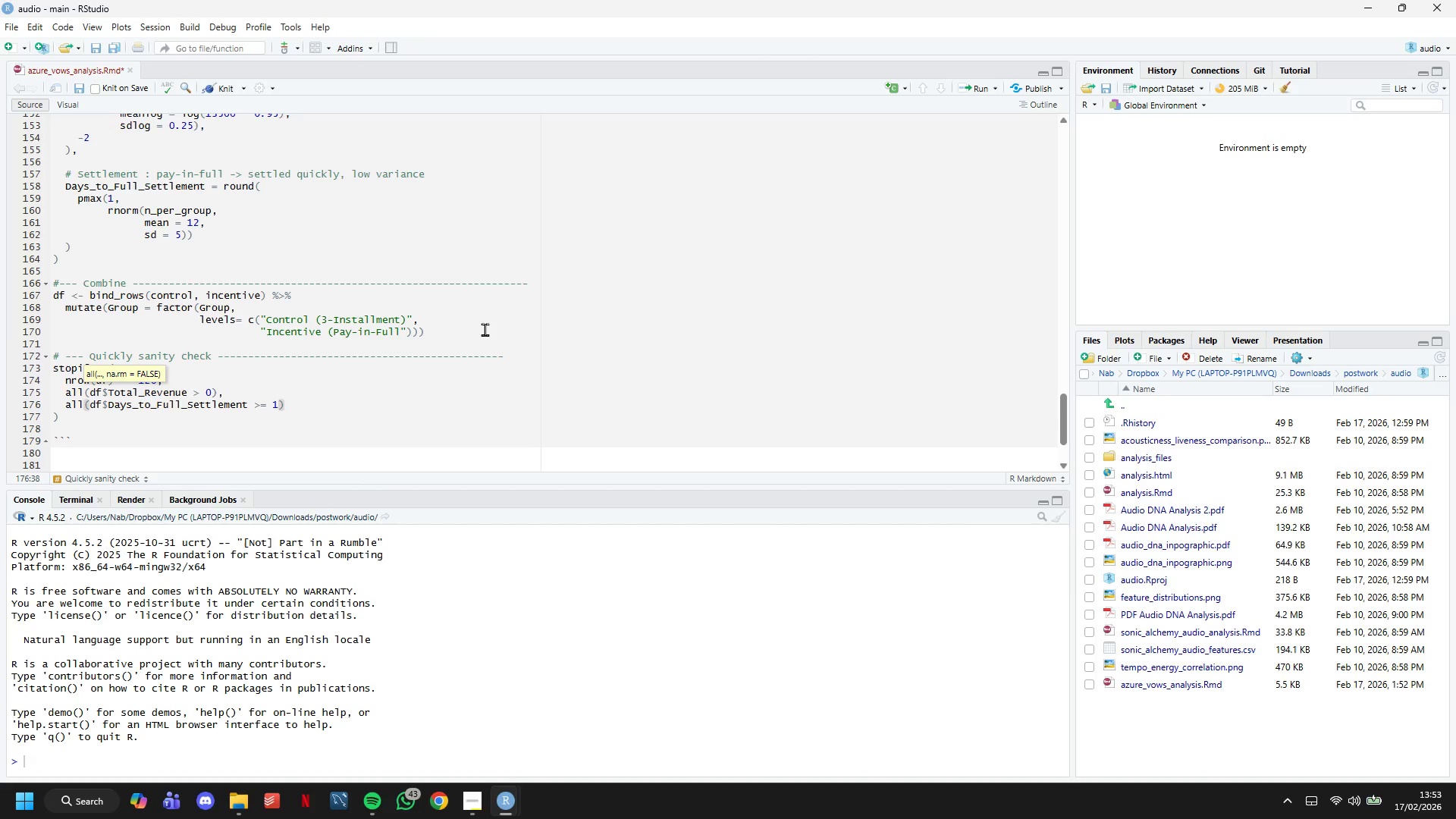 
key(ArrowRight)
 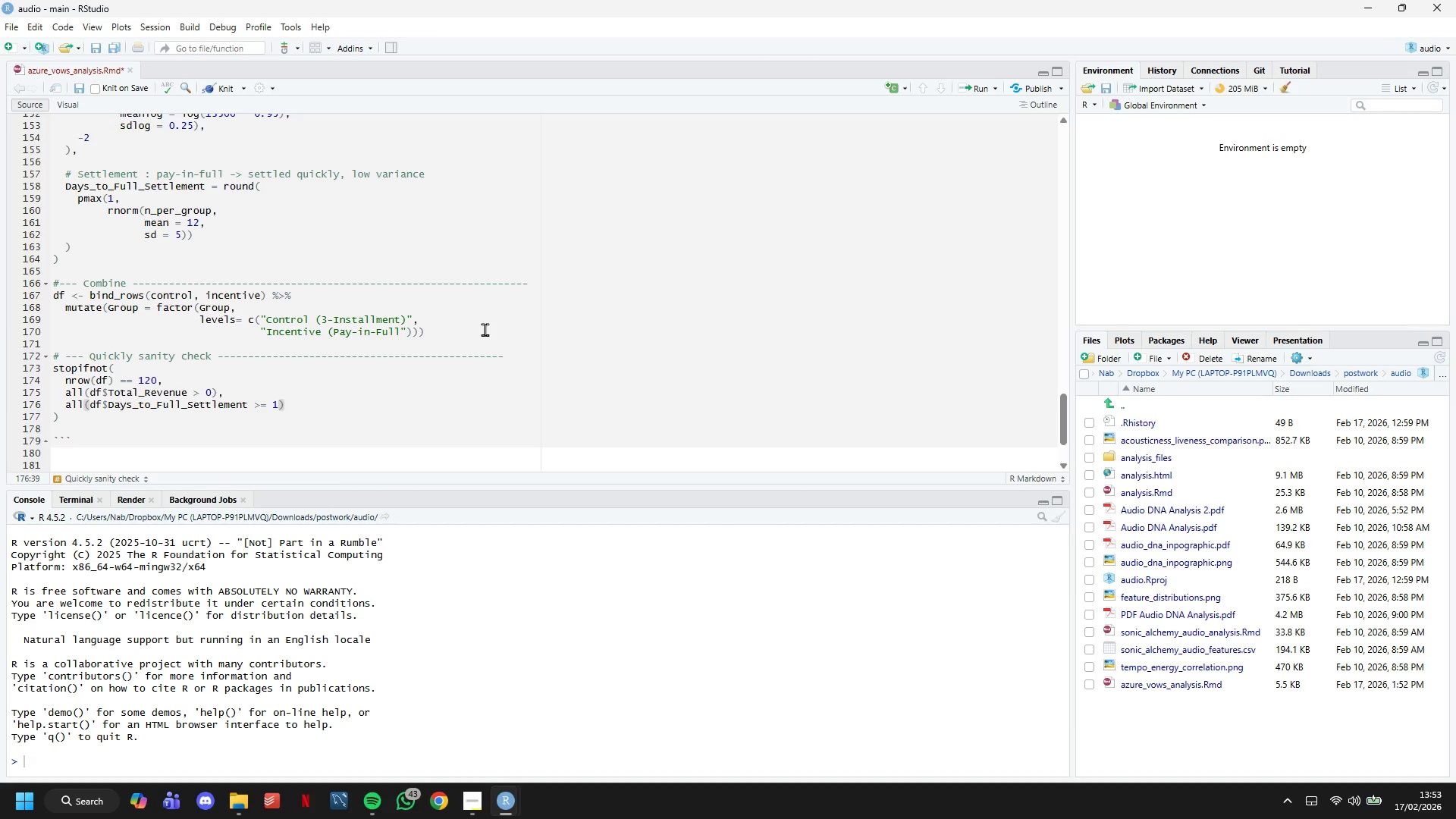 
key(Comma)
 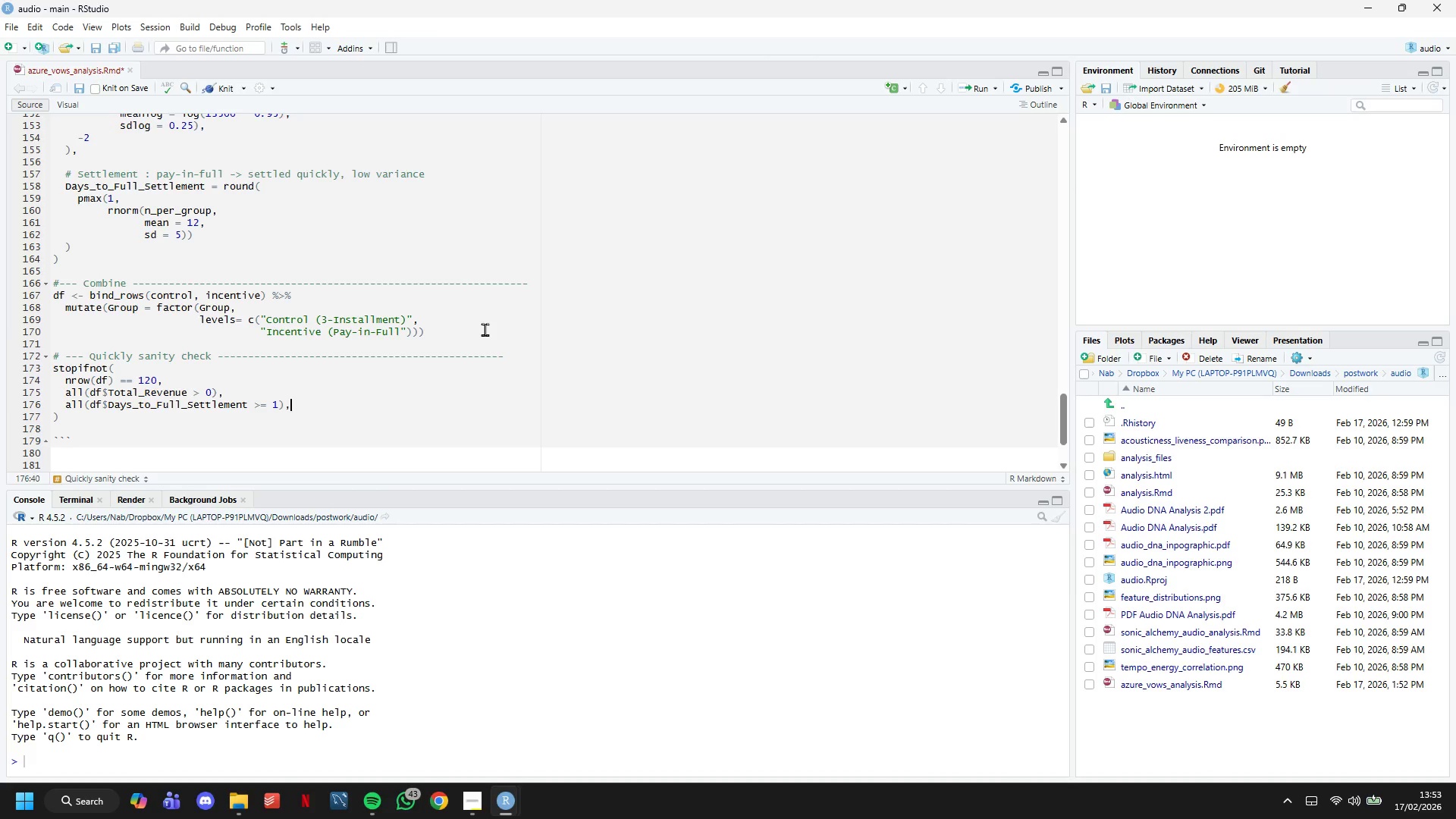 
key(Enter)
 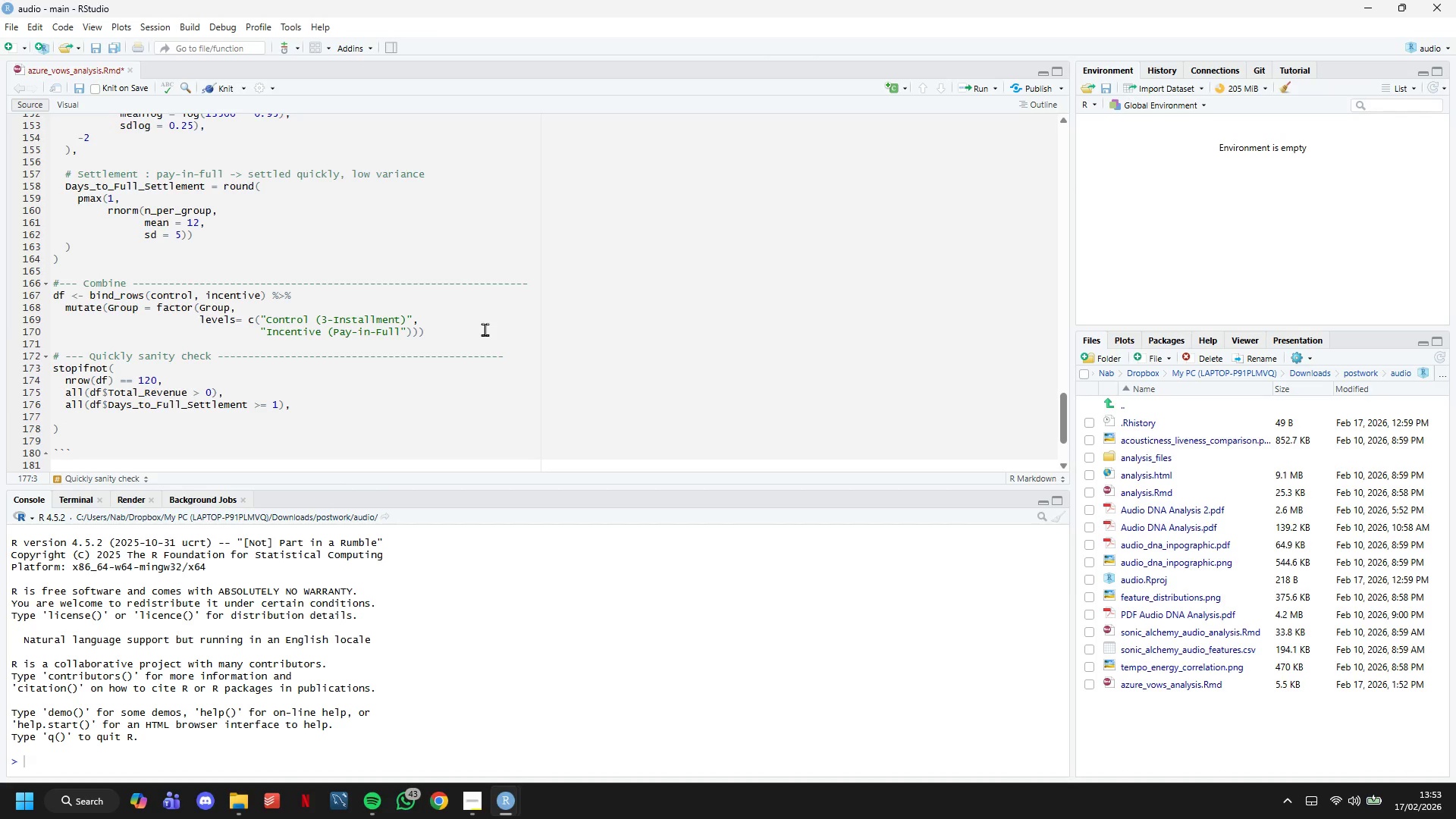 
type(all(df$Total_Revenue >-)
key(Backspace)
type(= 5000)
 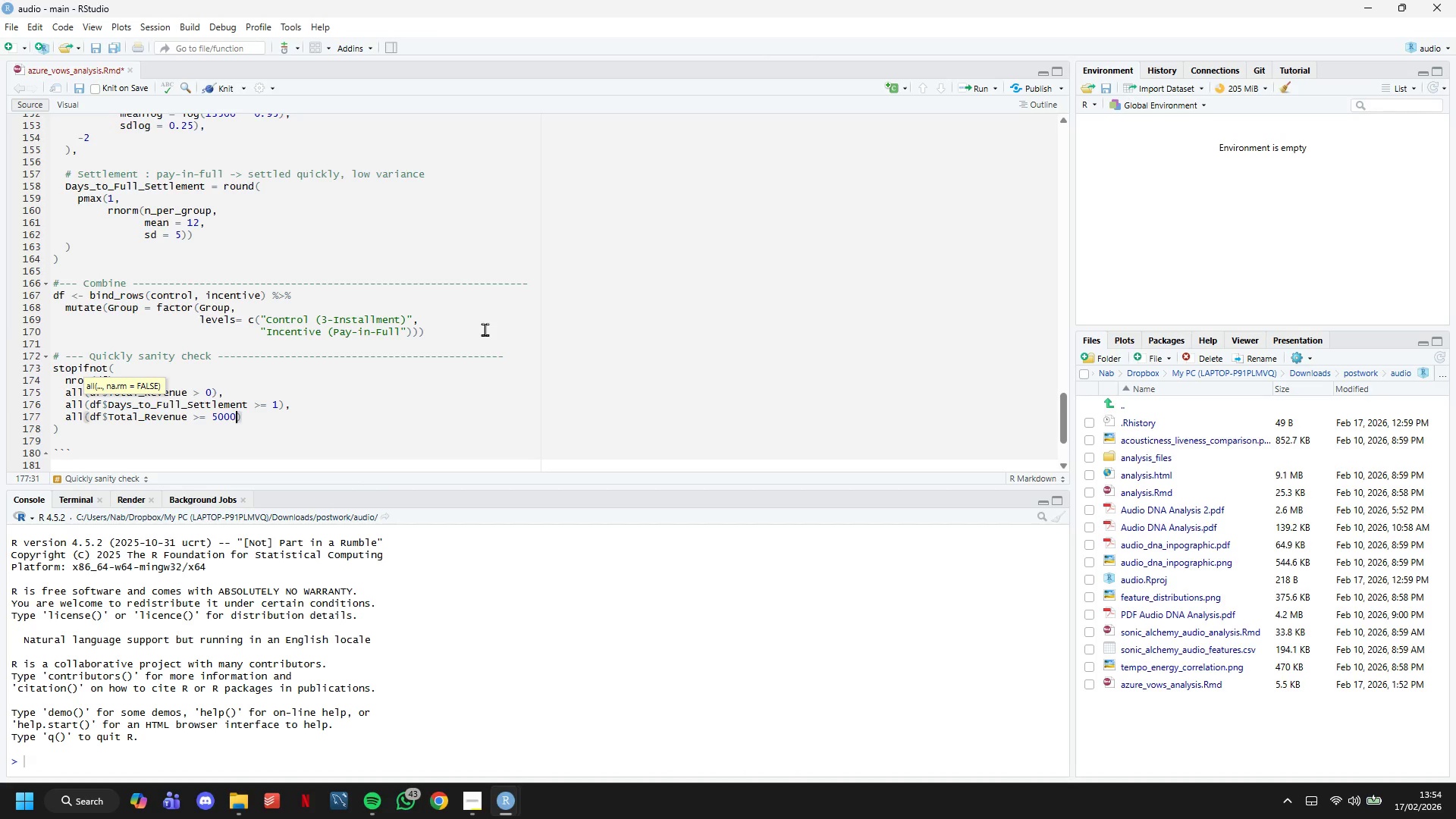 
key(ArrowRight)
 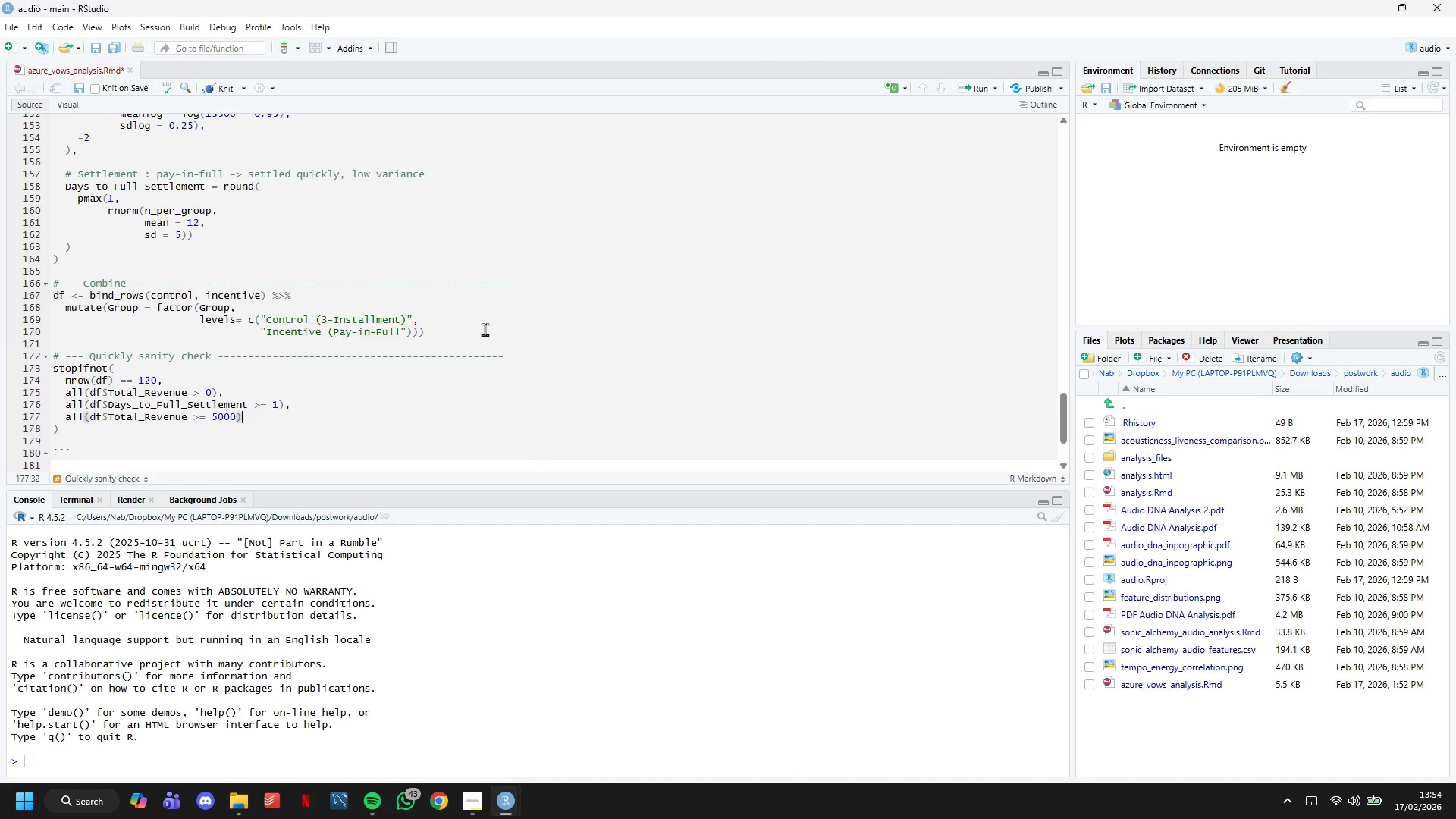 
key(Comma)
 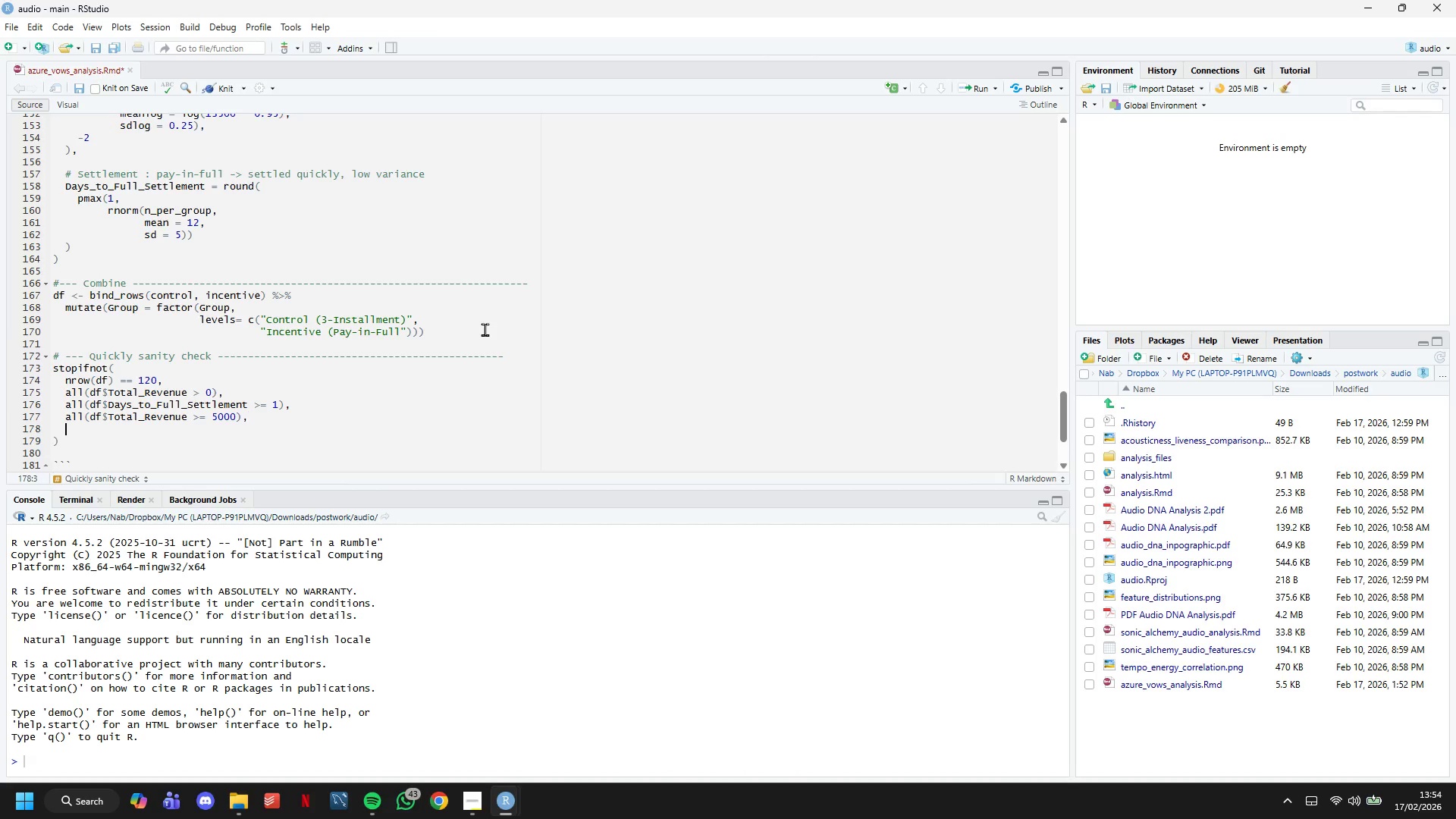 
key(Enter)
 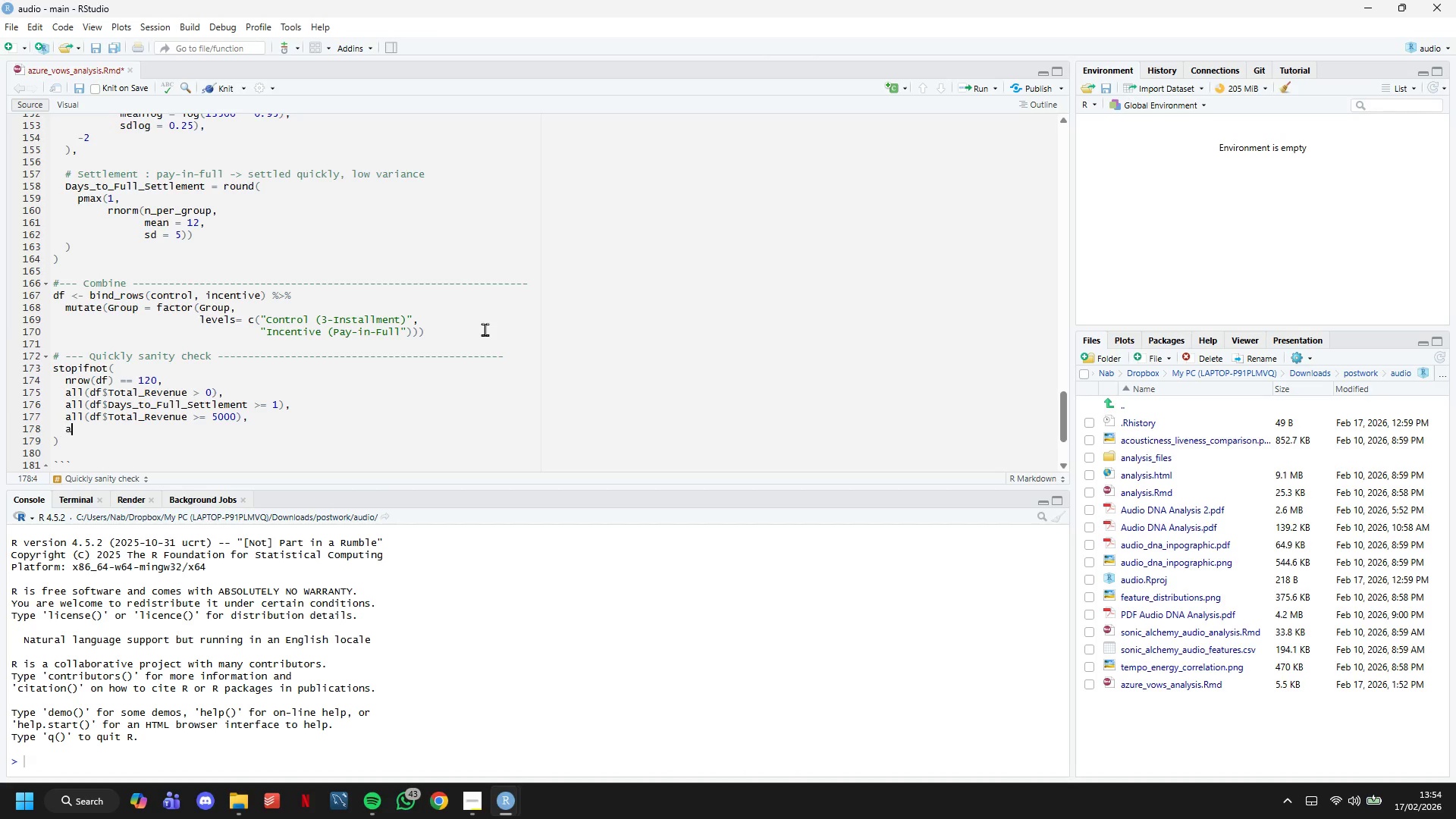 
type(all(df$Total_Revenue <= 25000)
 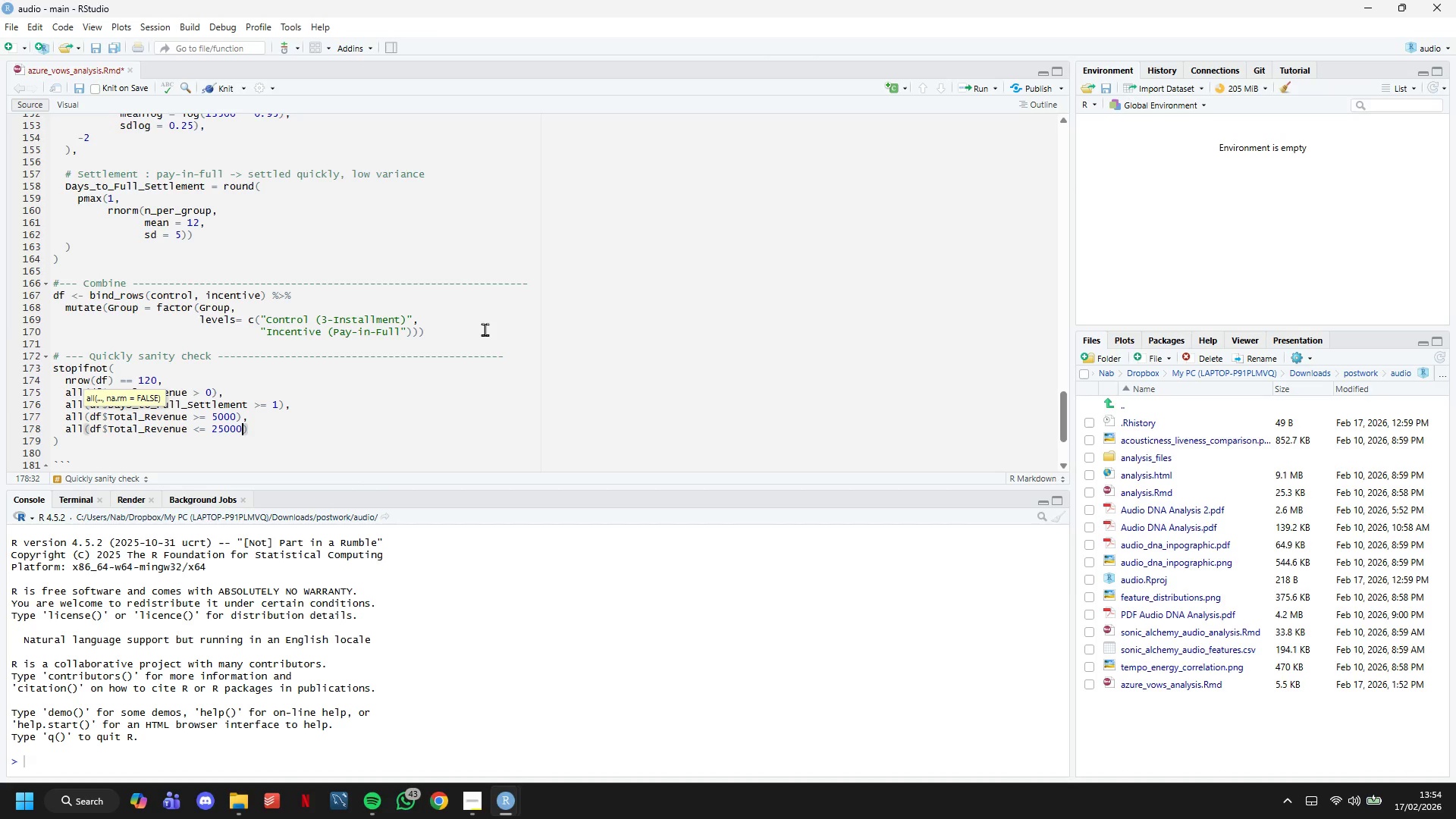 
key(ArrowRight)
 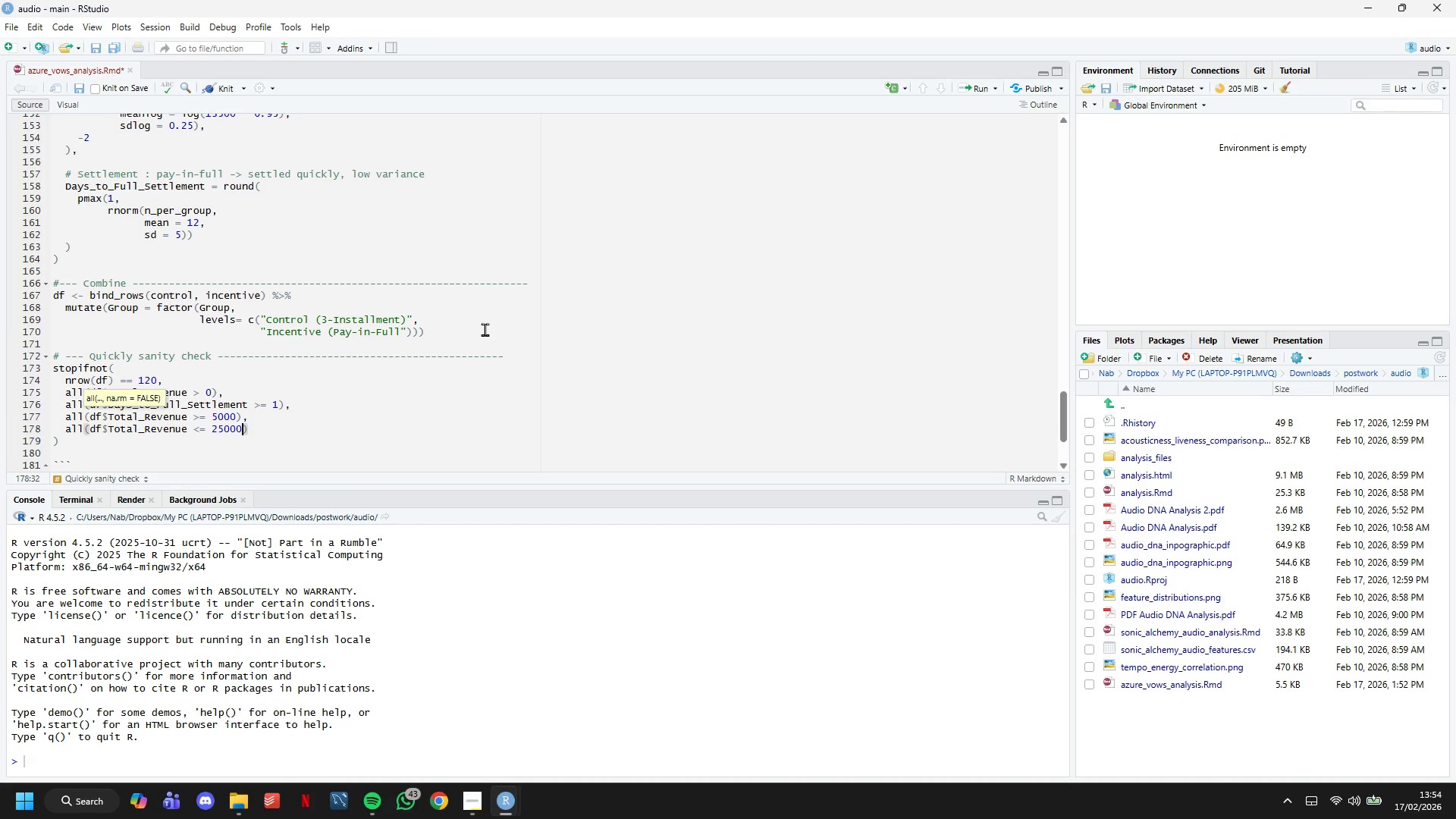 
key(ArrowDown)
 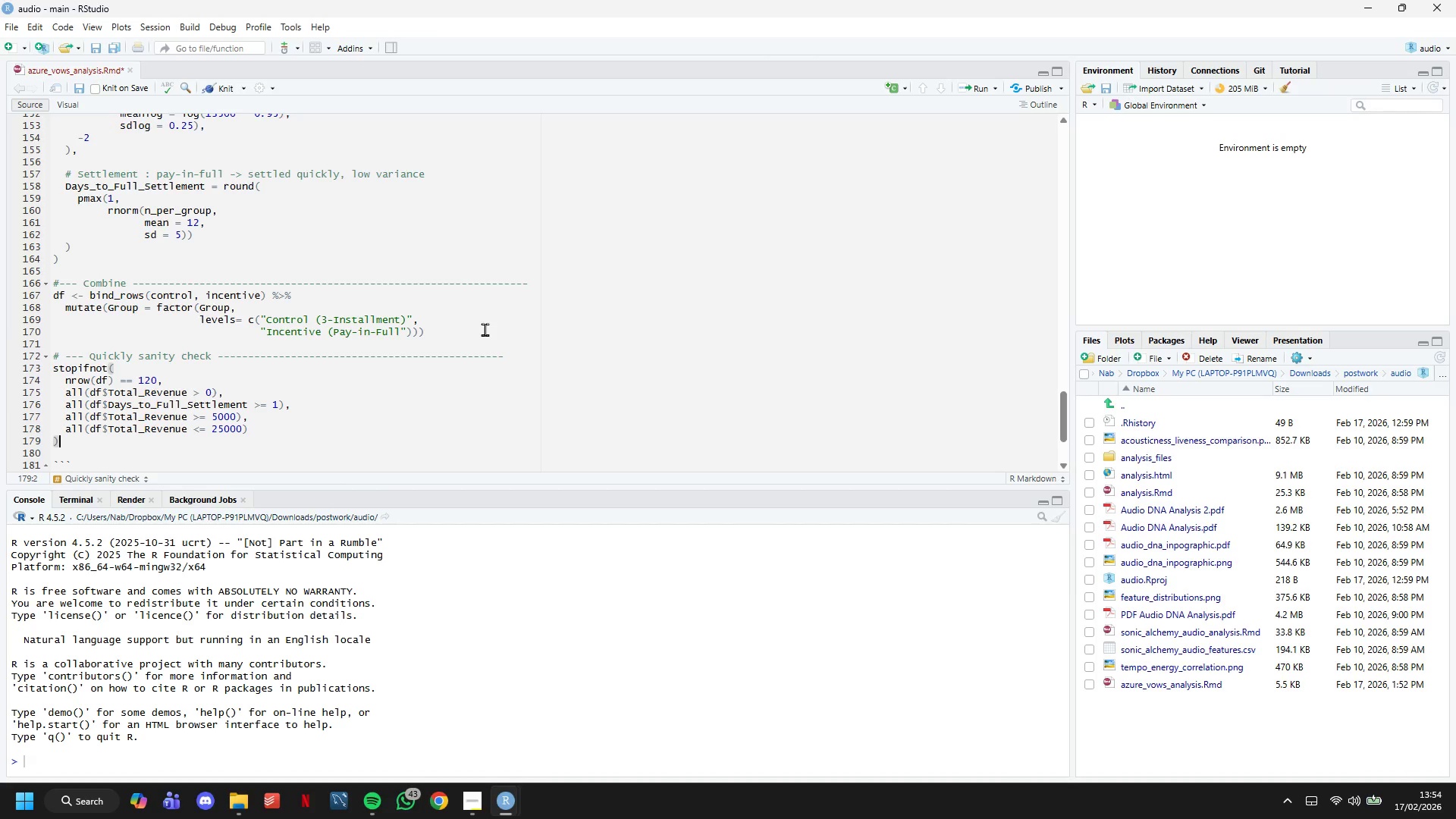 
key(Enter)
 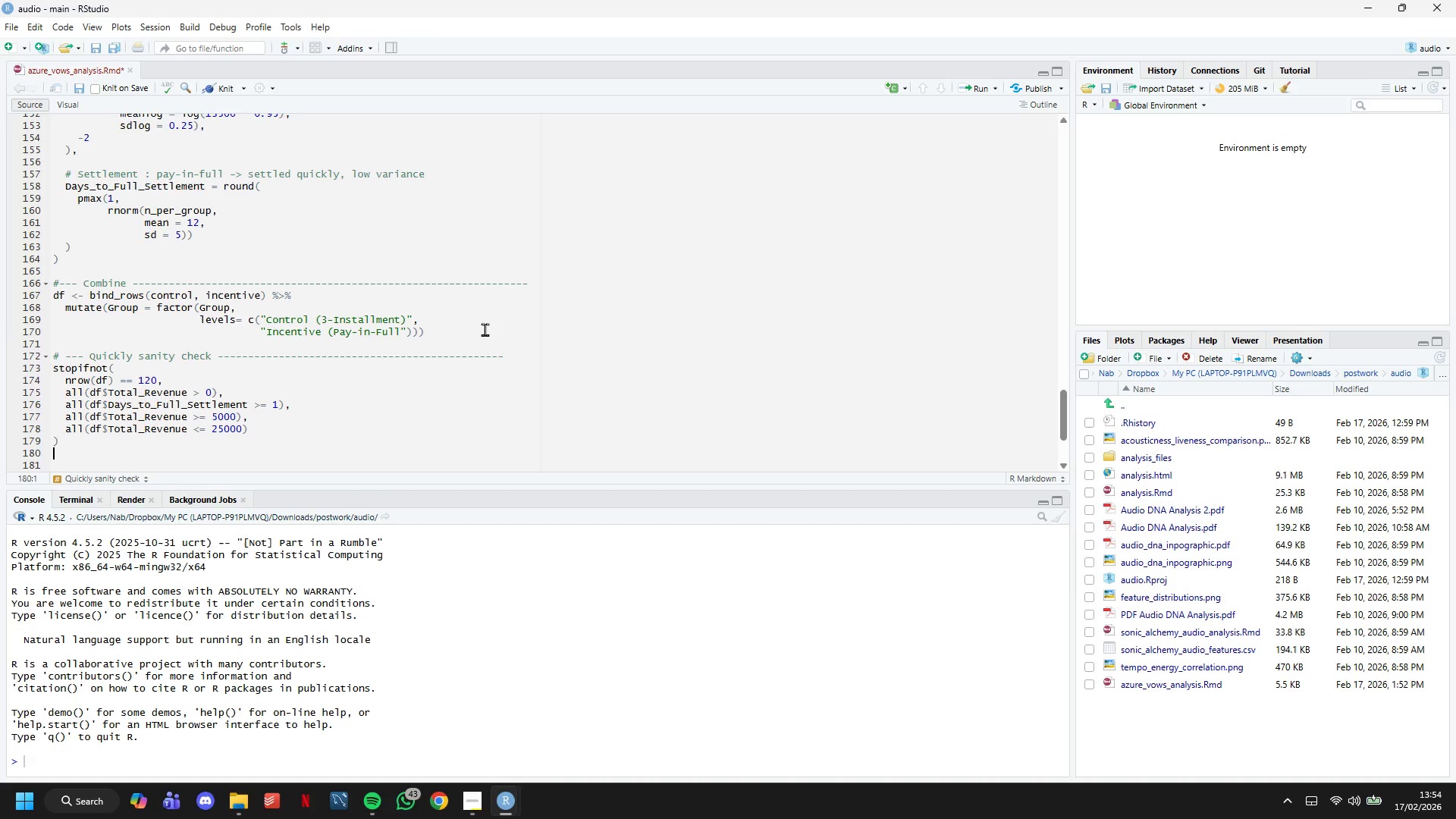 
key(Enter)
 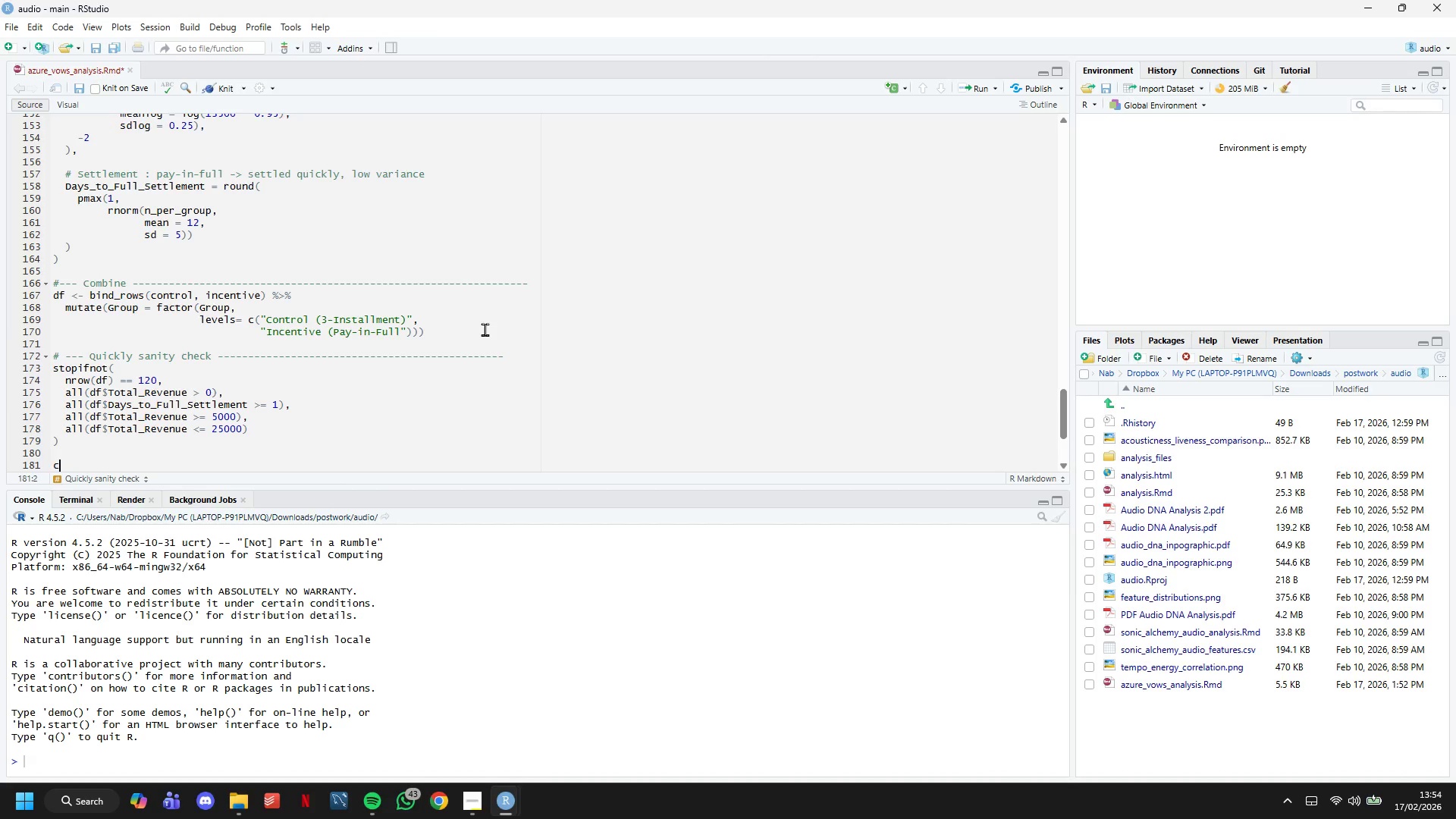 
type(cat()
 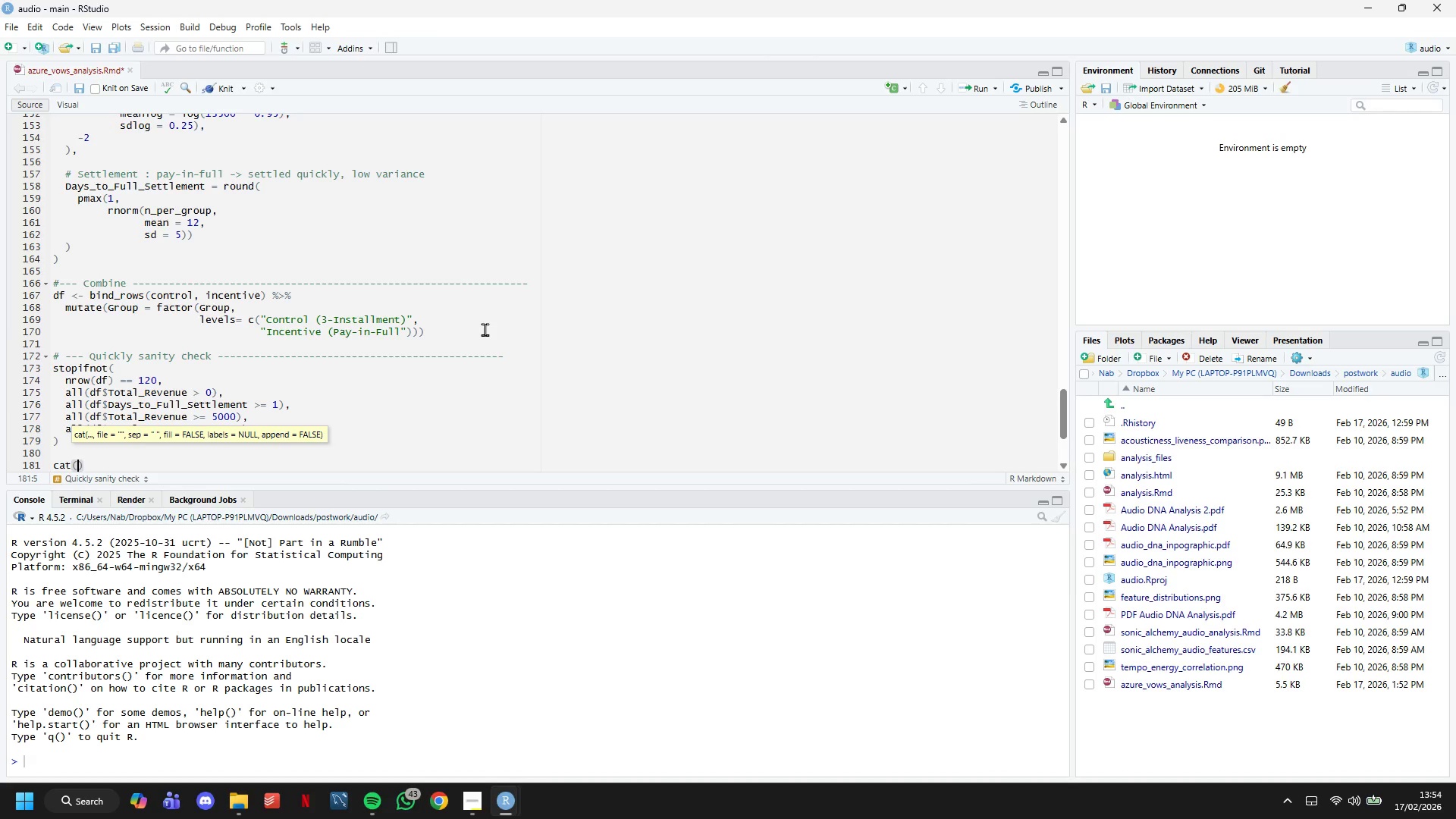 
wait(10.47)
 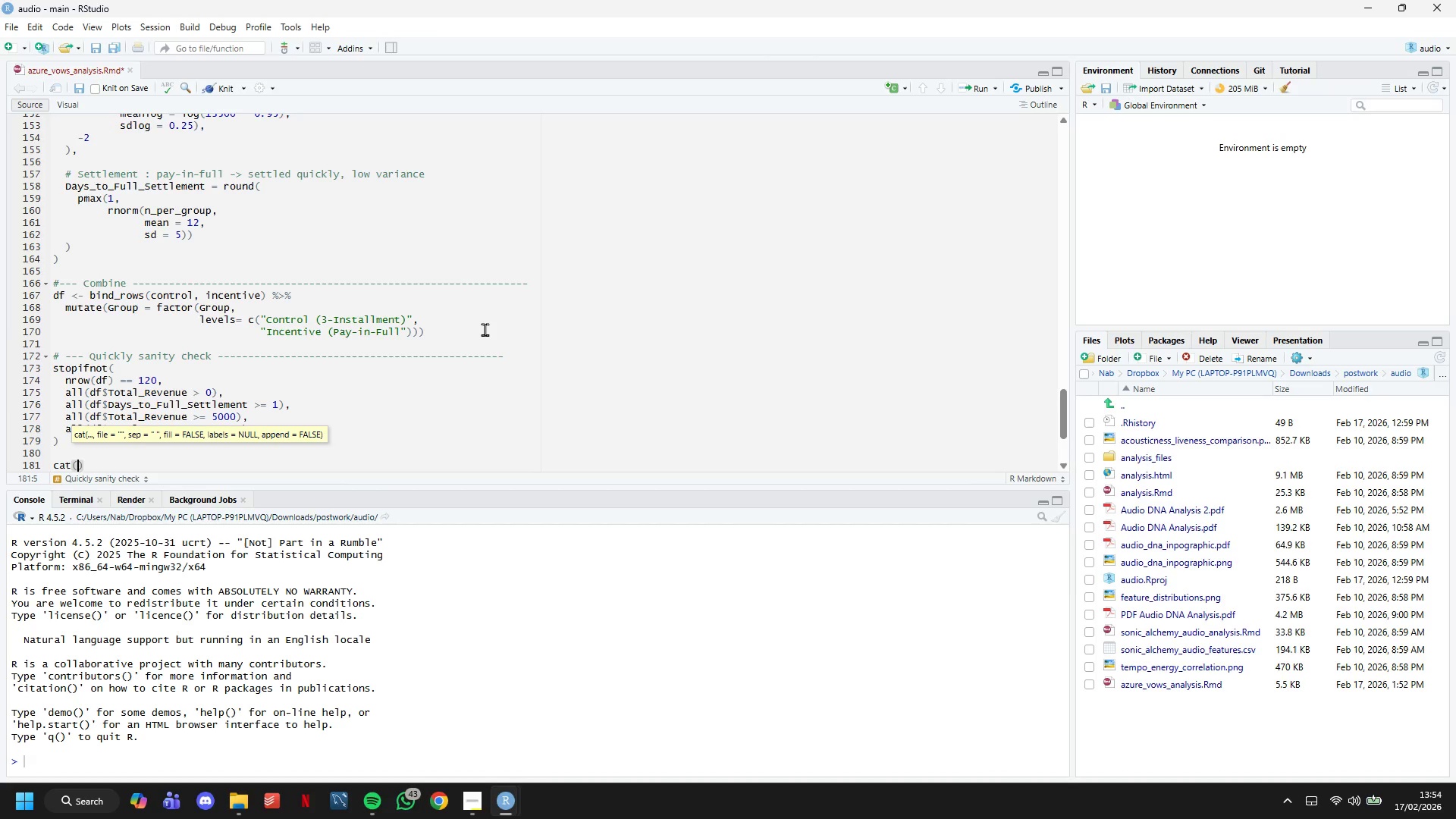 
type(sprintf)
 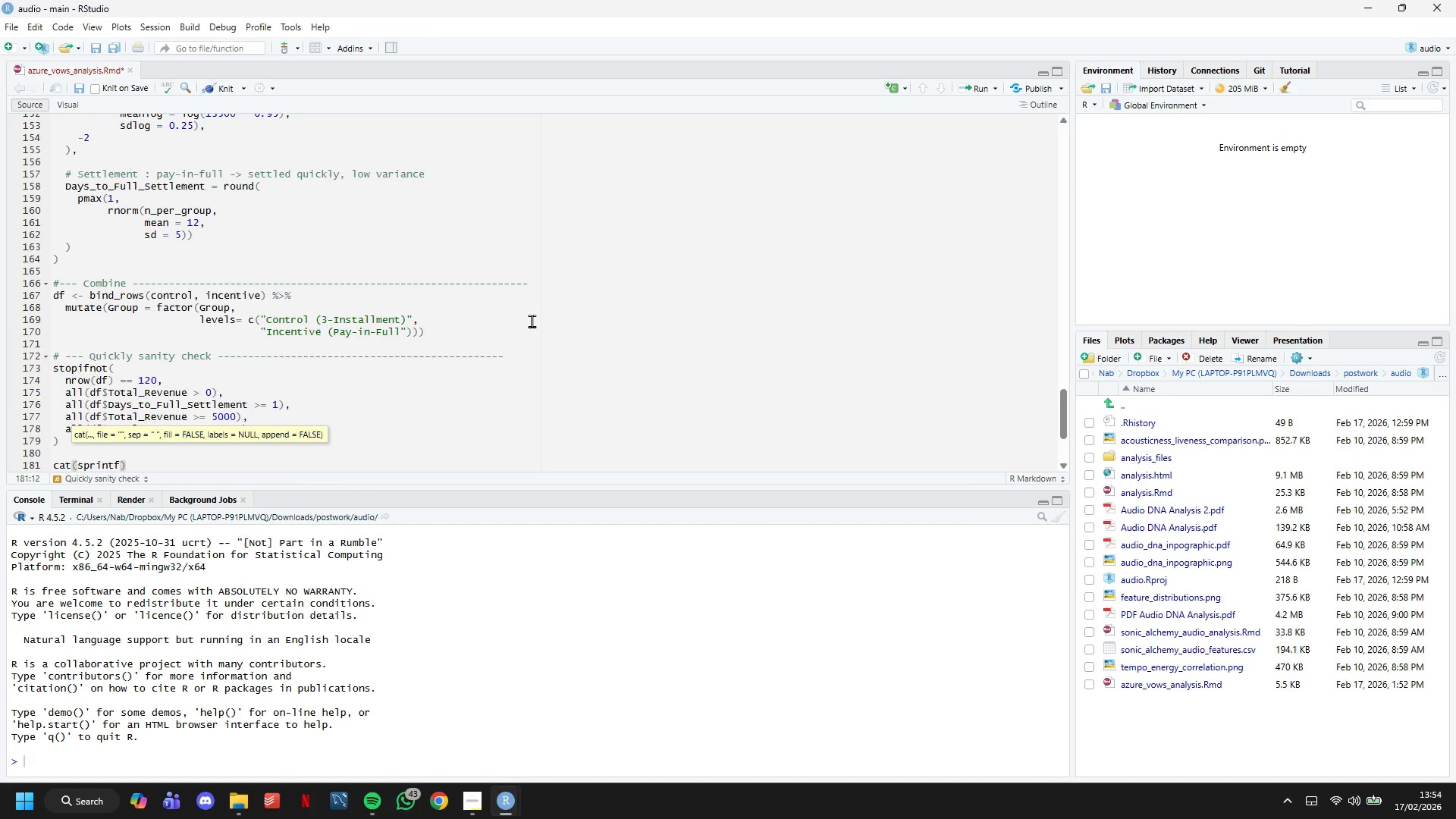 
scroll: coordinate [532, 321], scroll_direction: down, amount: 6.0
 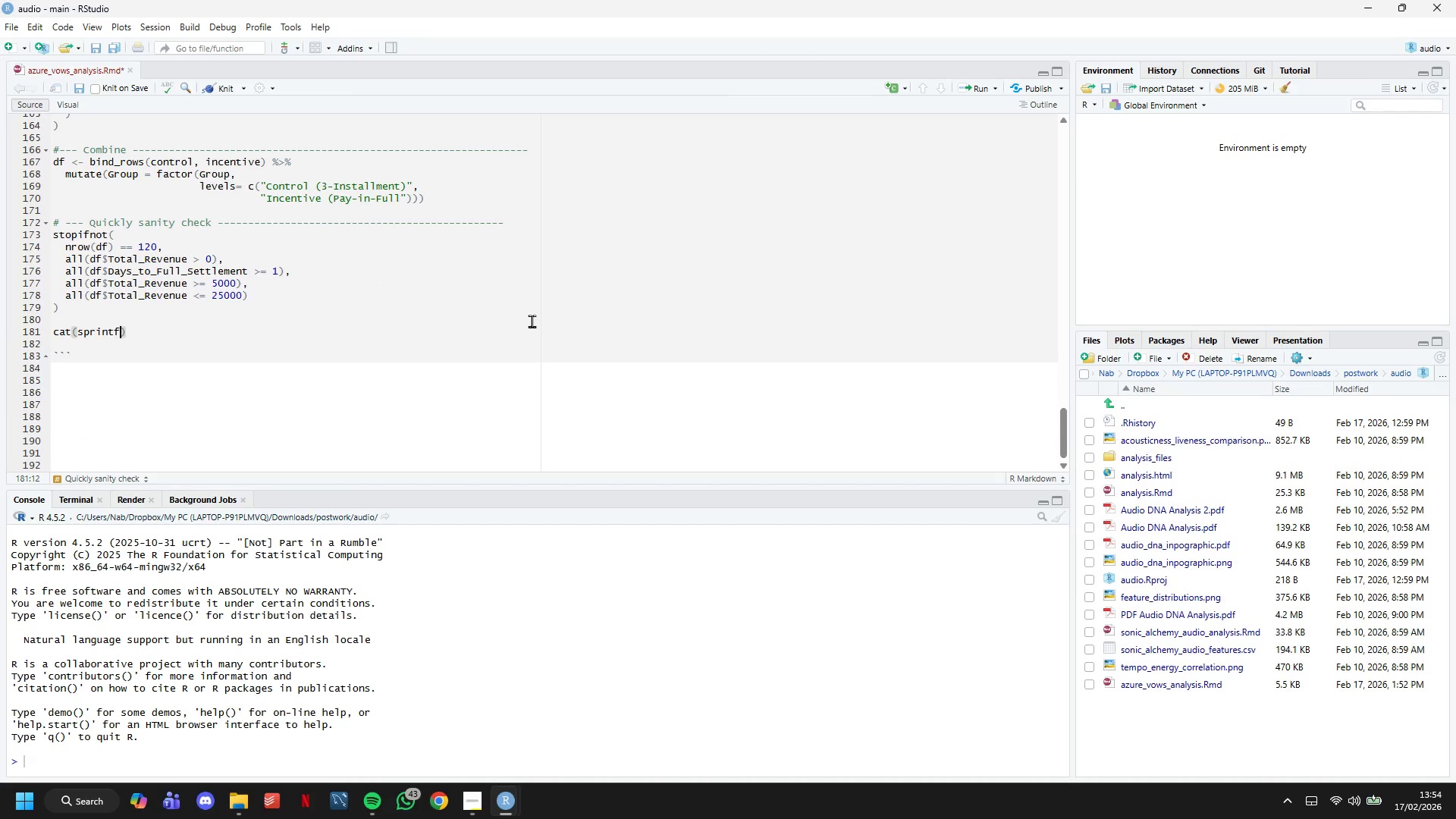 
type(("Dataset created %d rows, %d columns\n)
 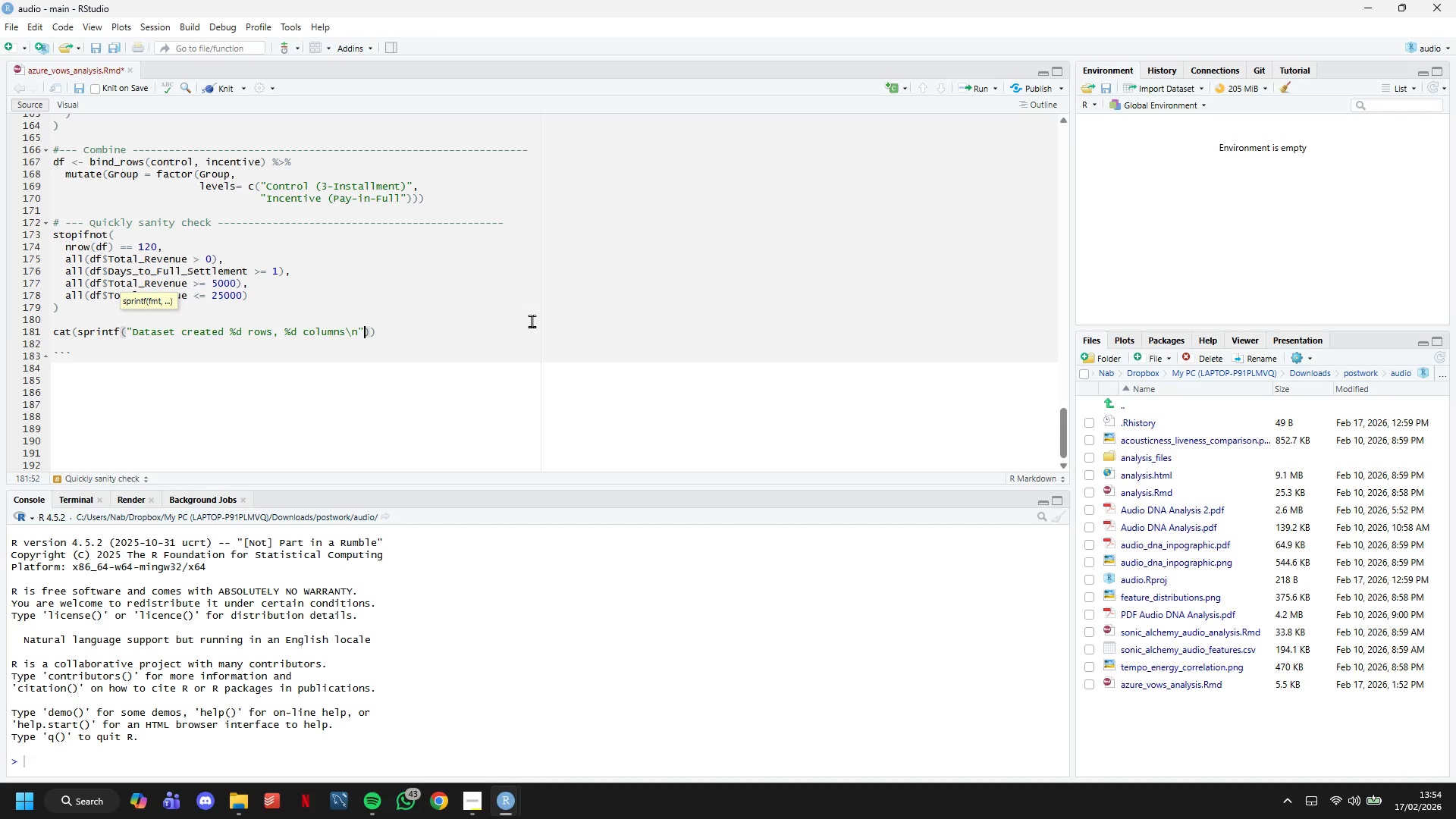 
 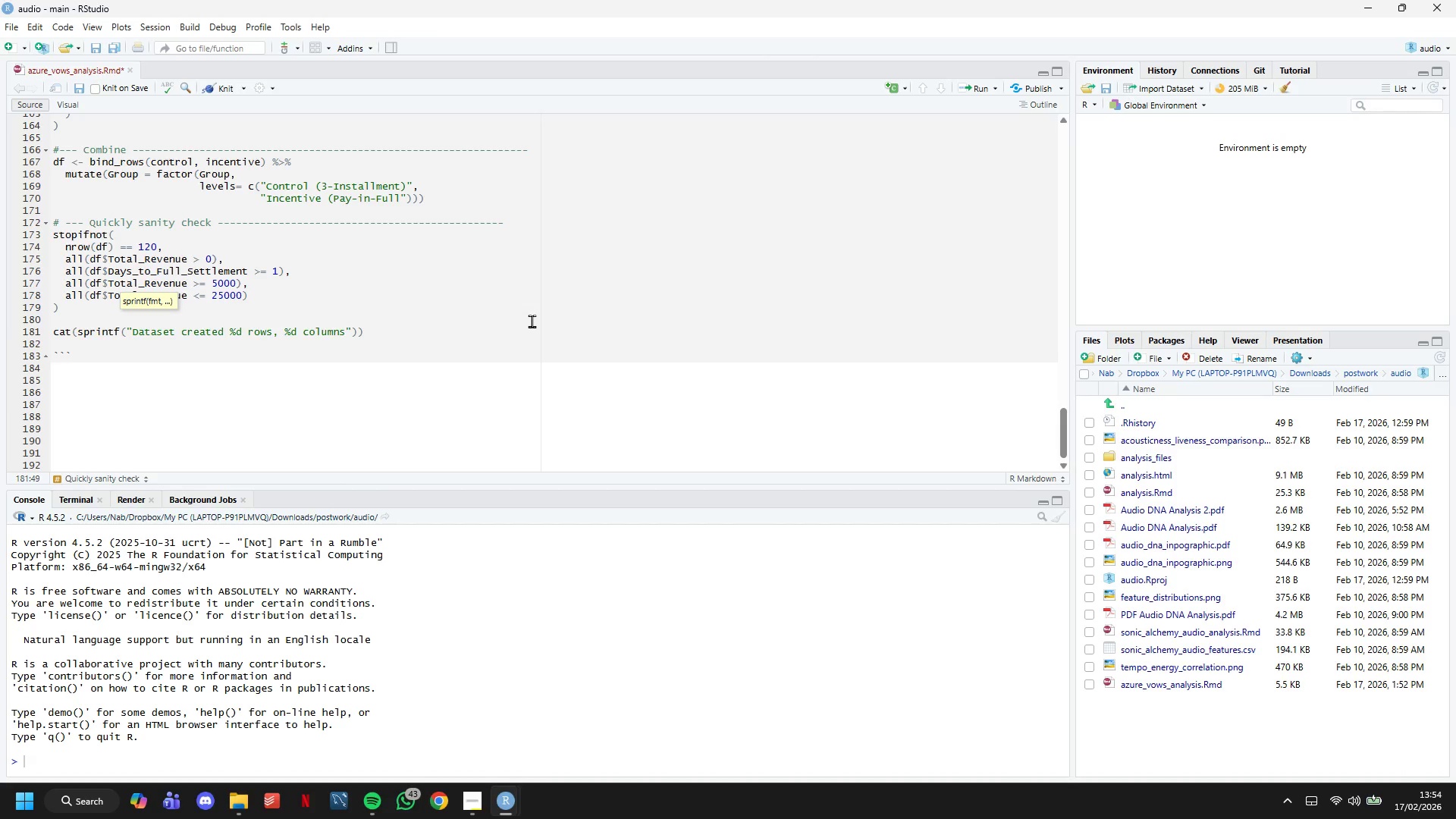 
key(ArrowRight)
 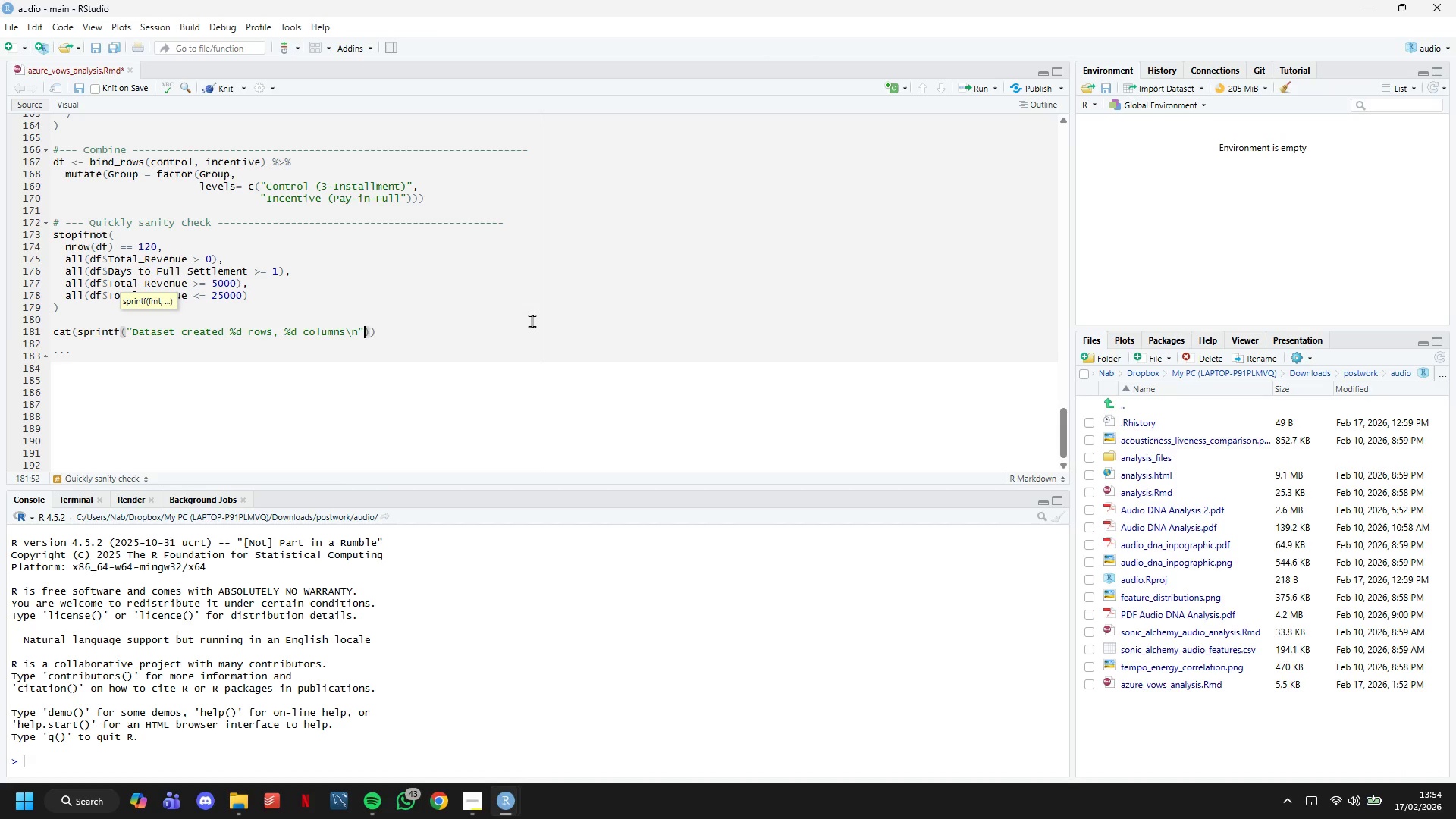 
type(, b)
key(Backspace)
type(nrow(df)
 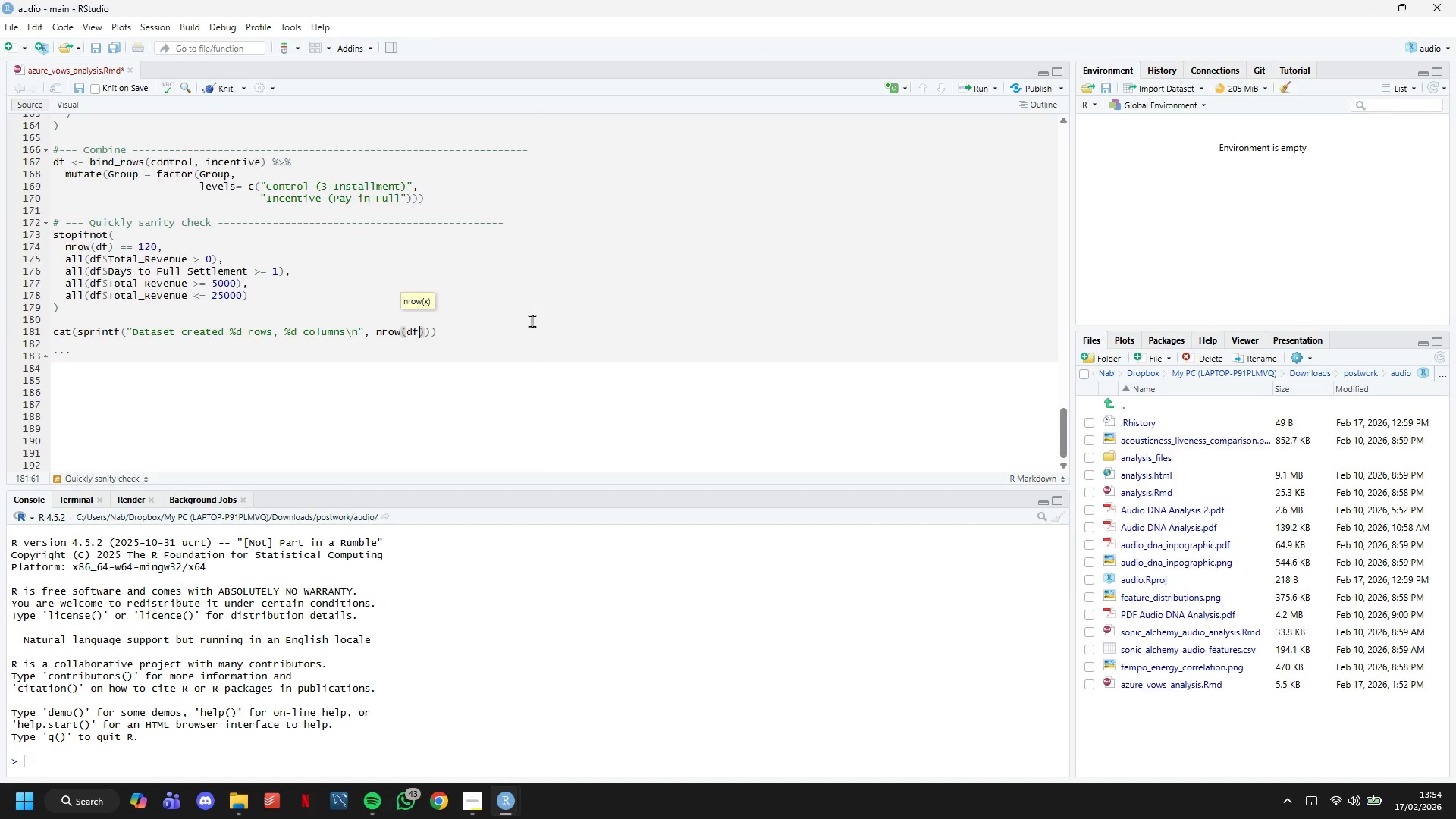 
key(ArrowRight)
 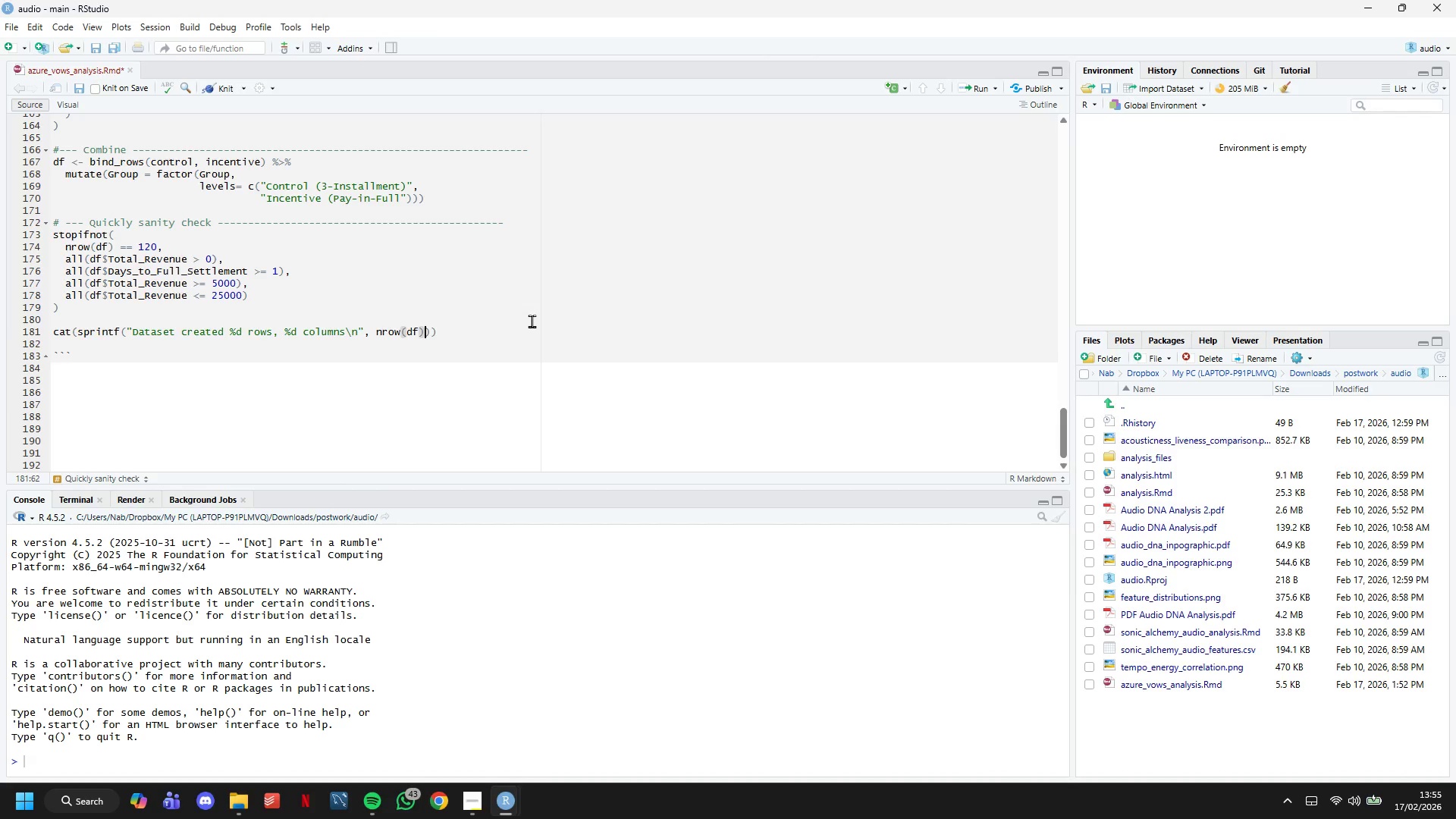 
type(, ncol(df)
 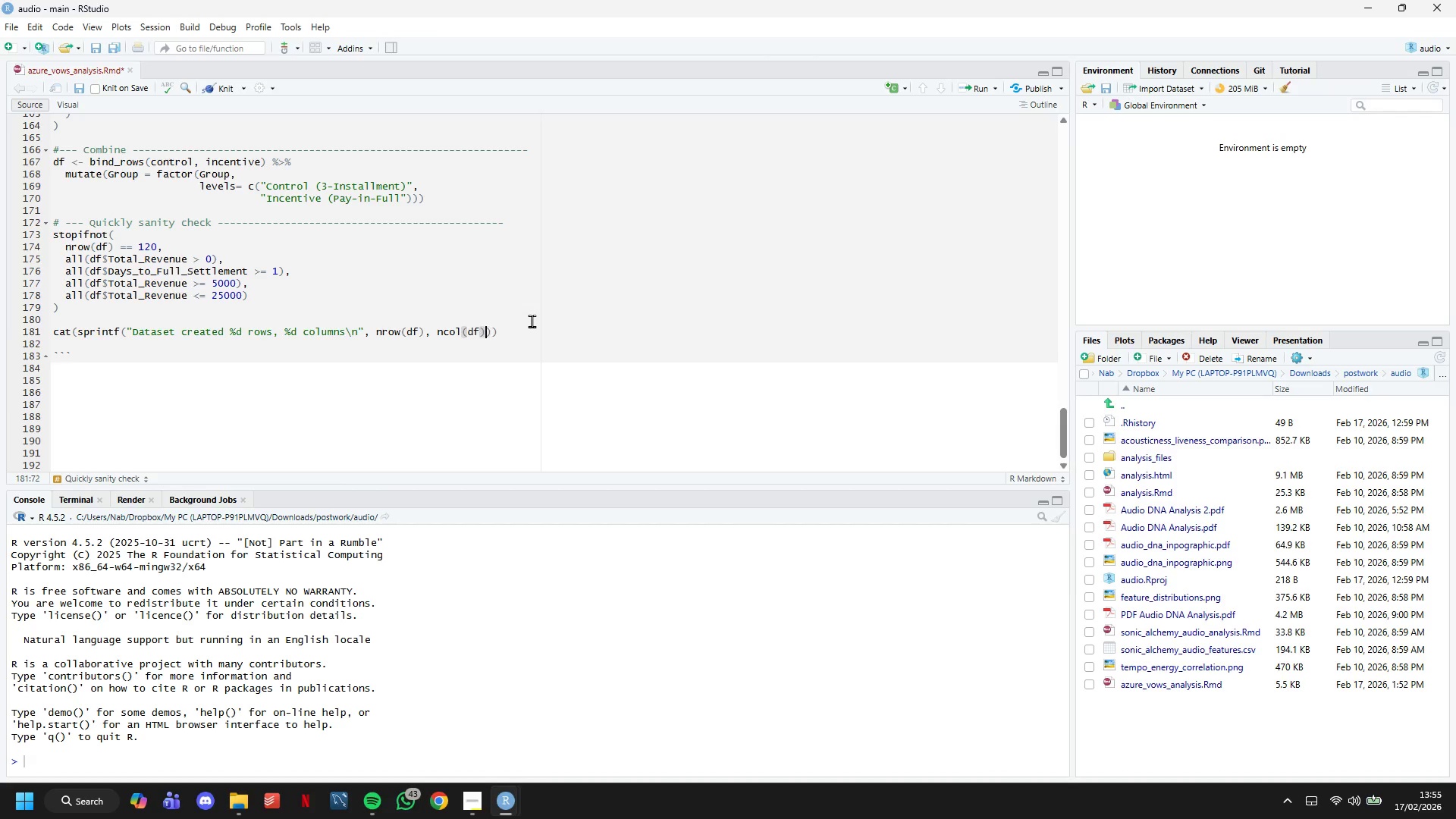 
key(ArrowRight)
 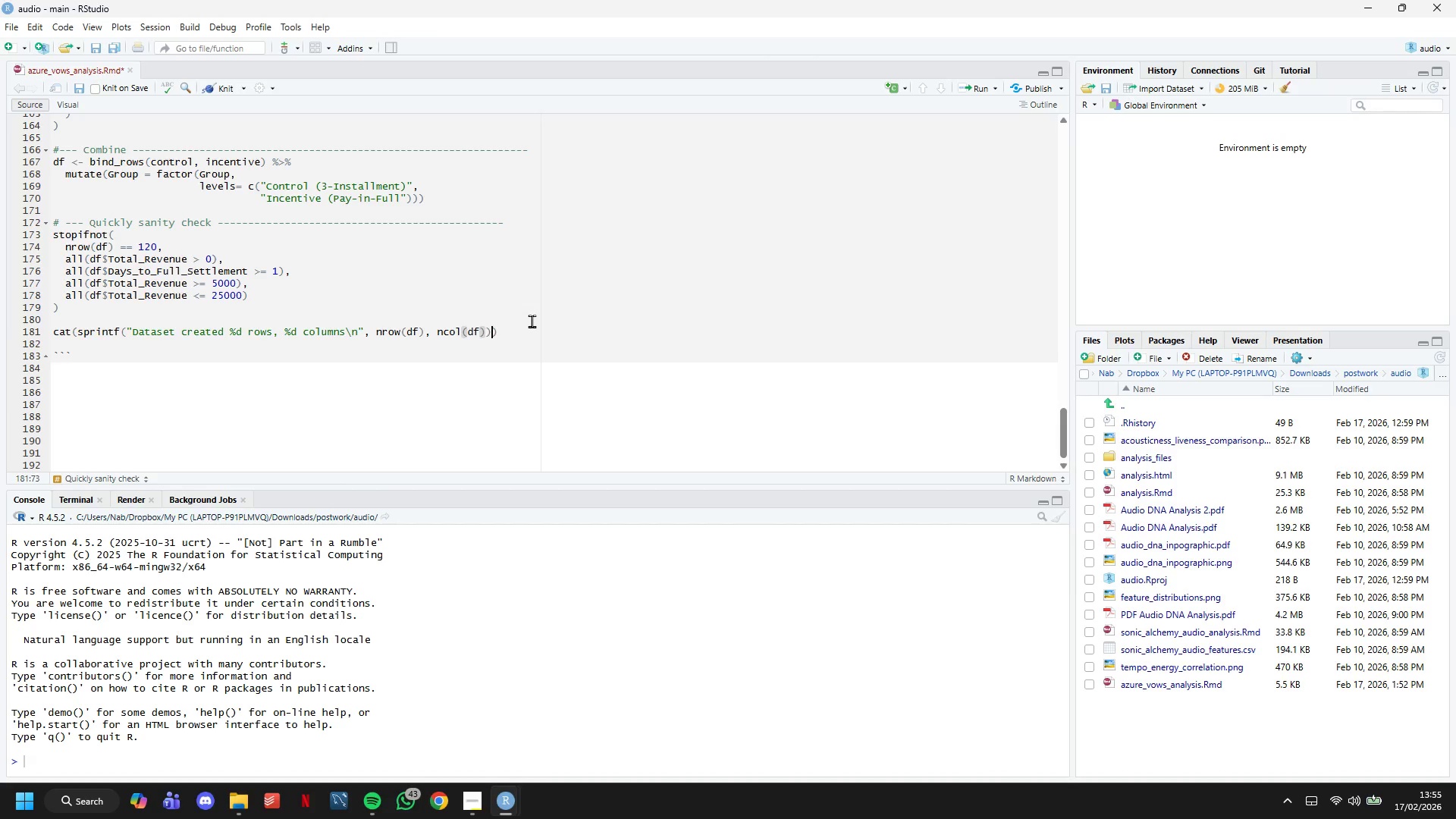 
key(ArrowRight)
 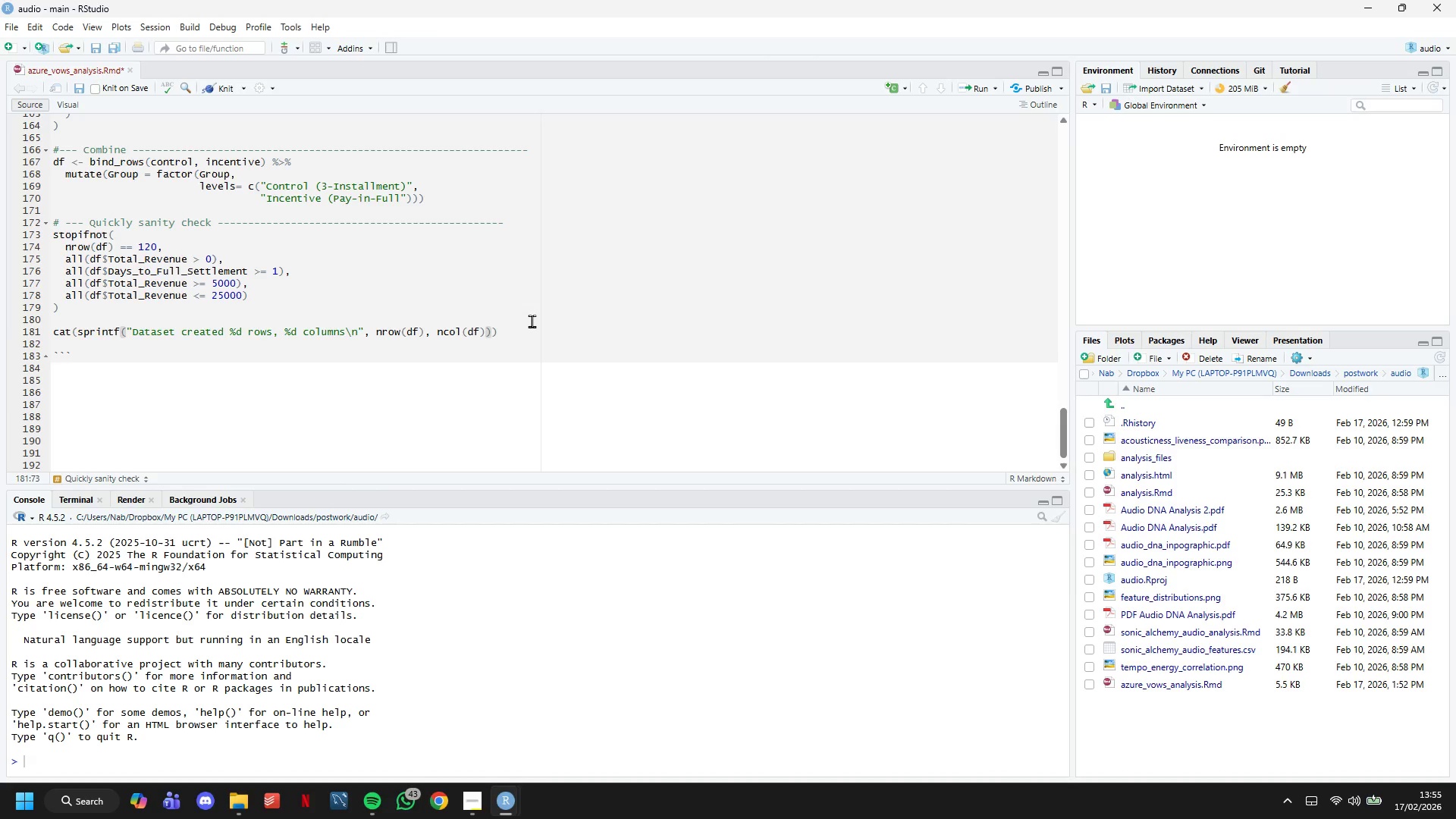 
key(ArrowRight)
 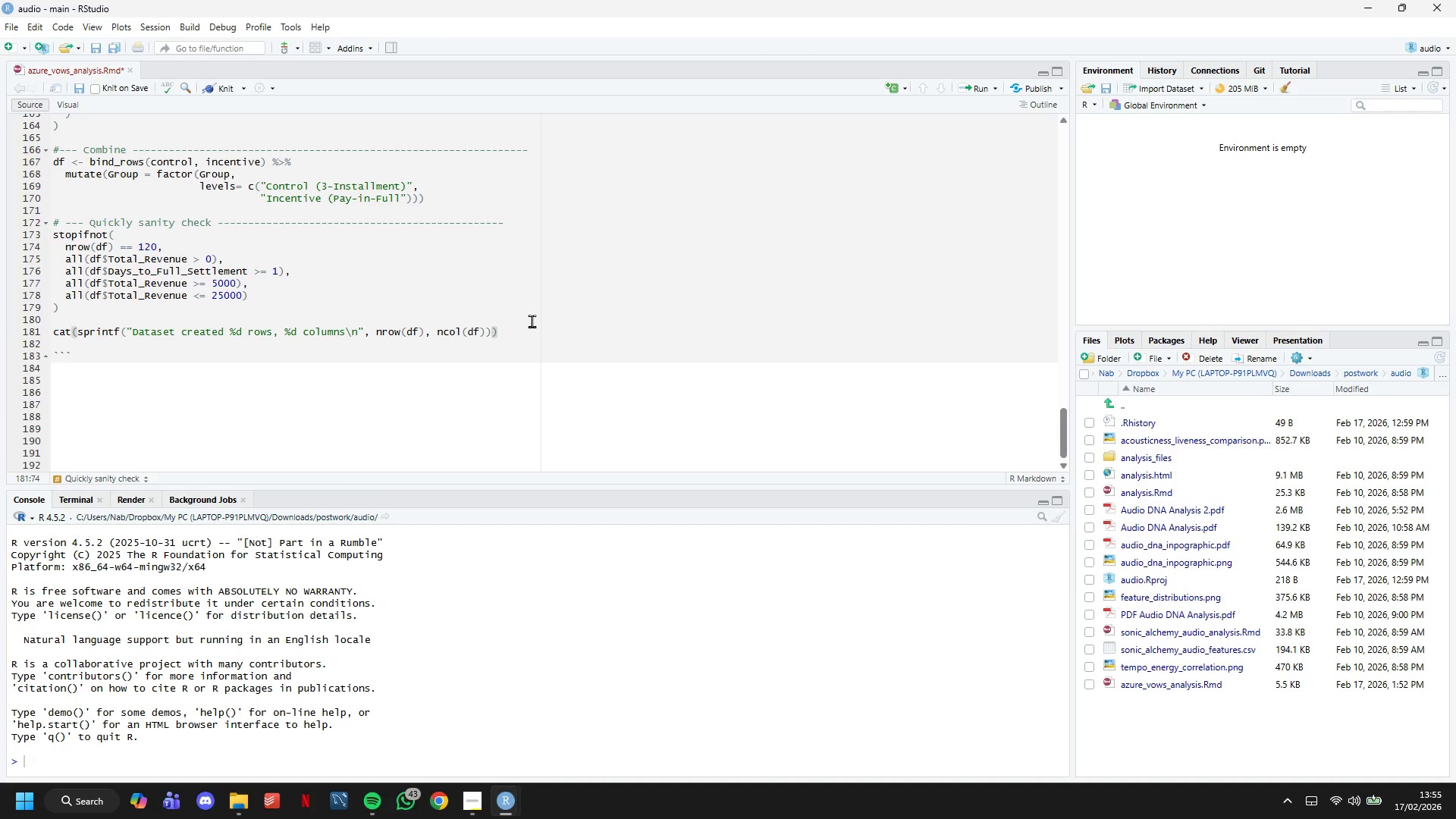 
key(Enter)
 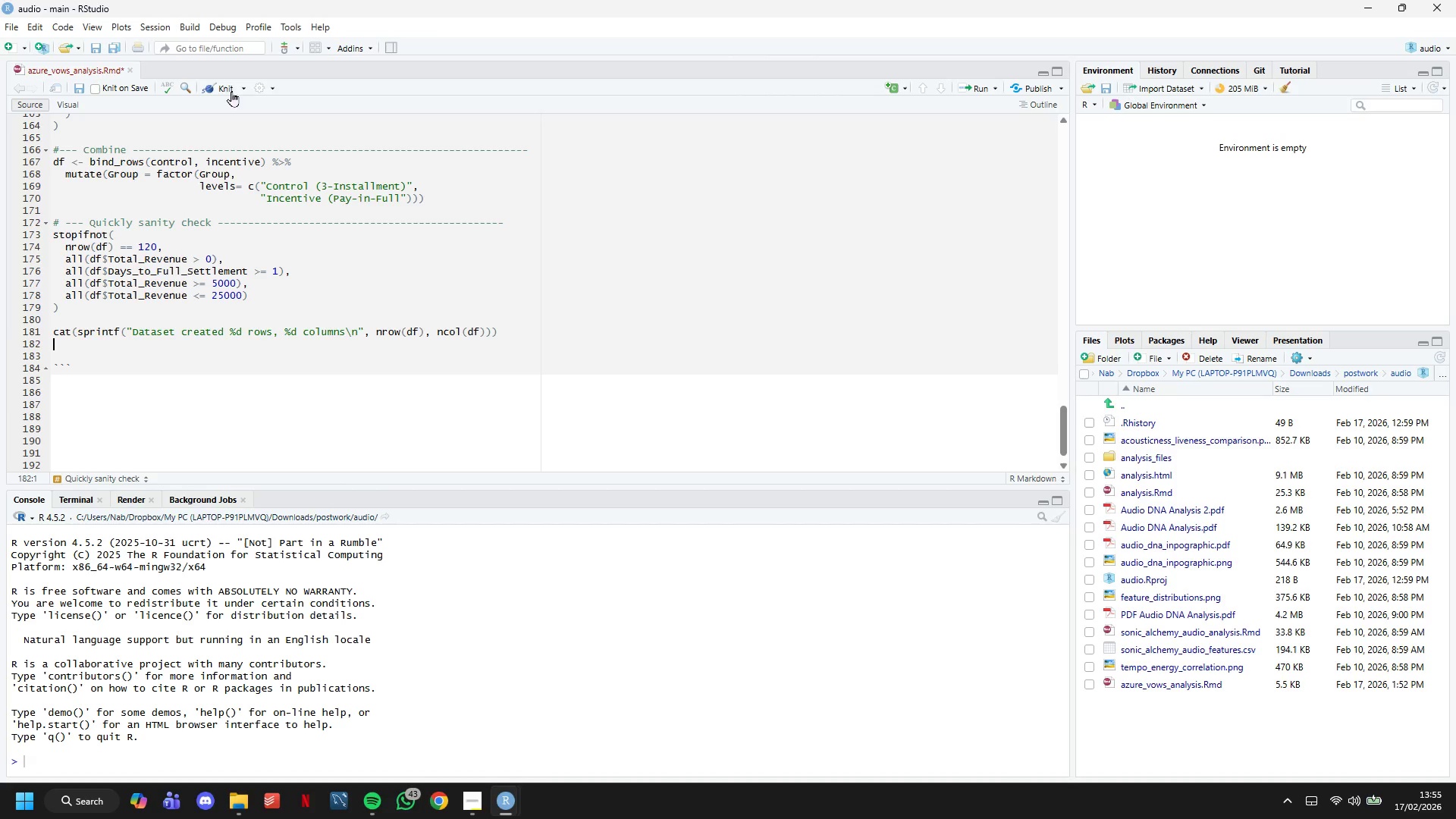 
left_click([215, 91])
 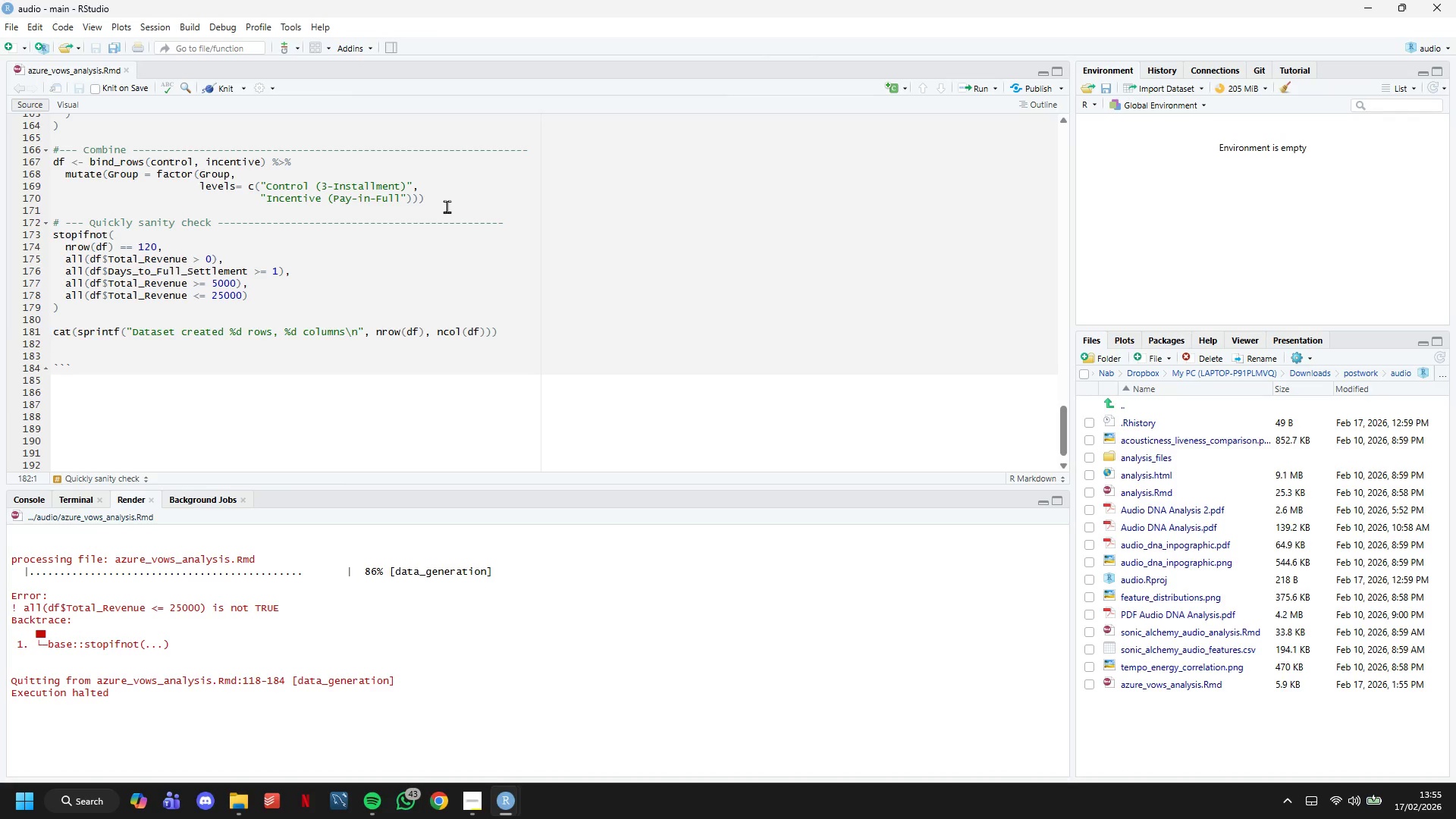 
wait(23.89)
 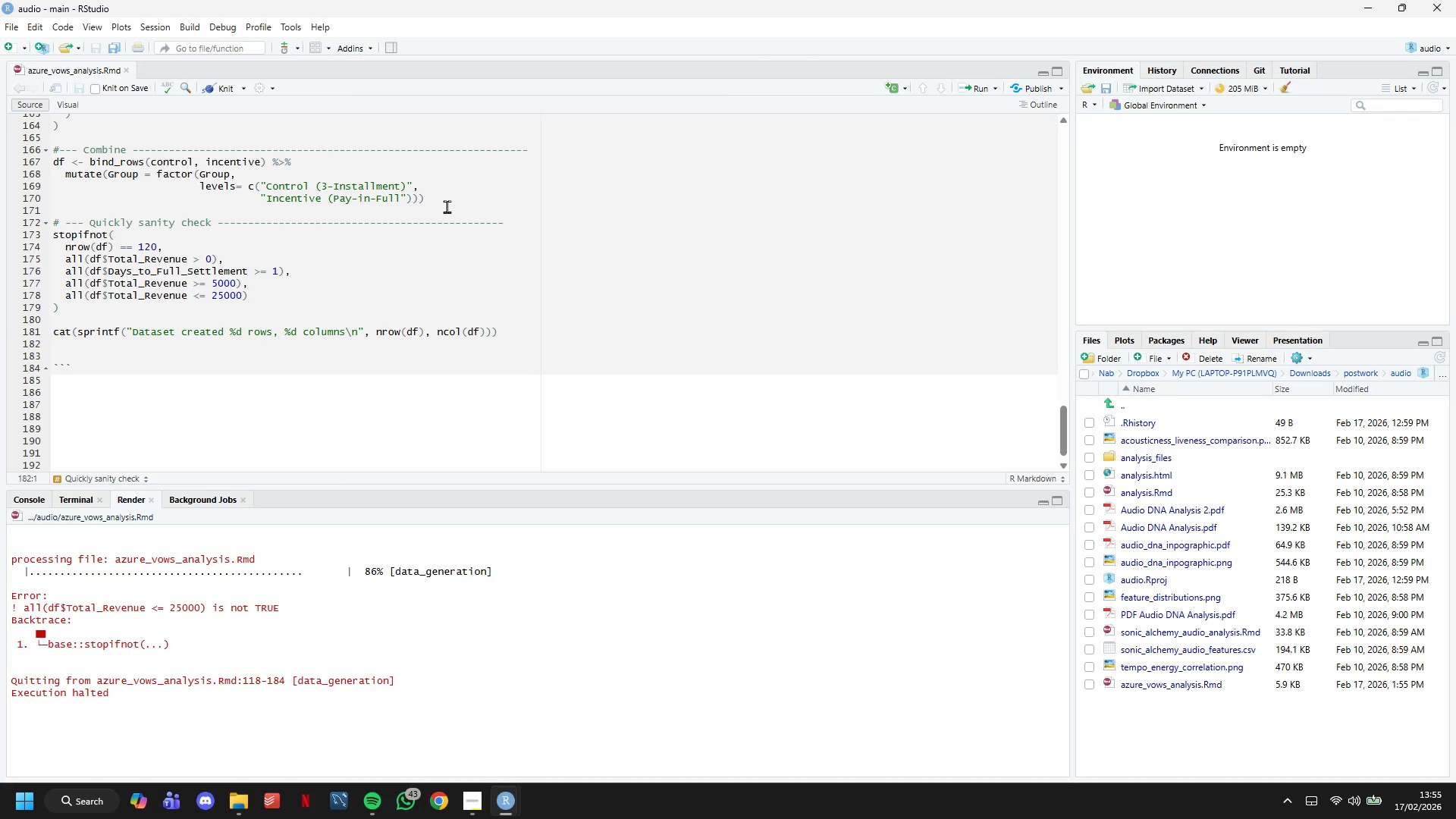 
left_click([177, 329])
 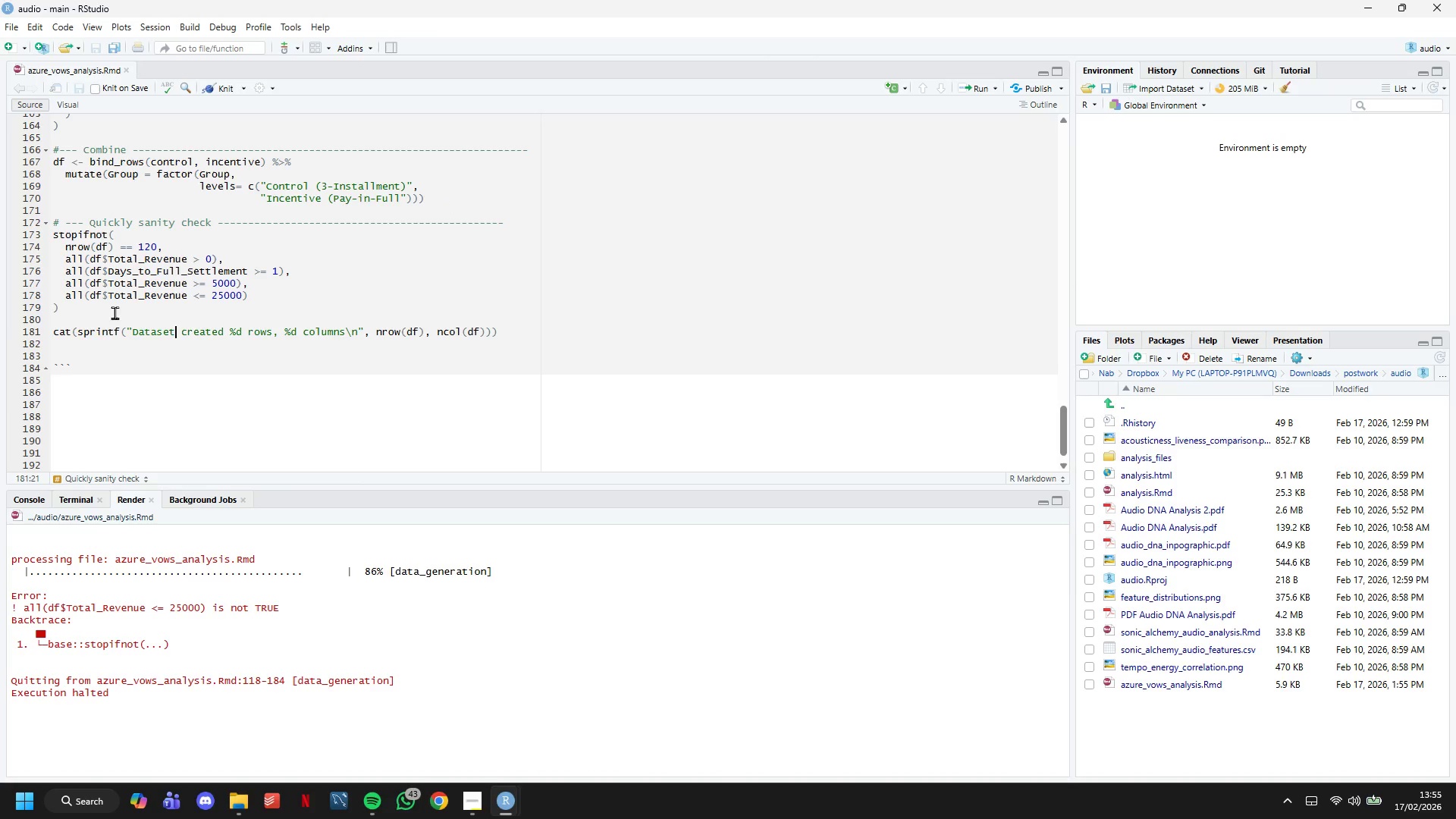 
left_click_drag(start_coordinate=[114, 312], to_coordinate=[22, 225])
 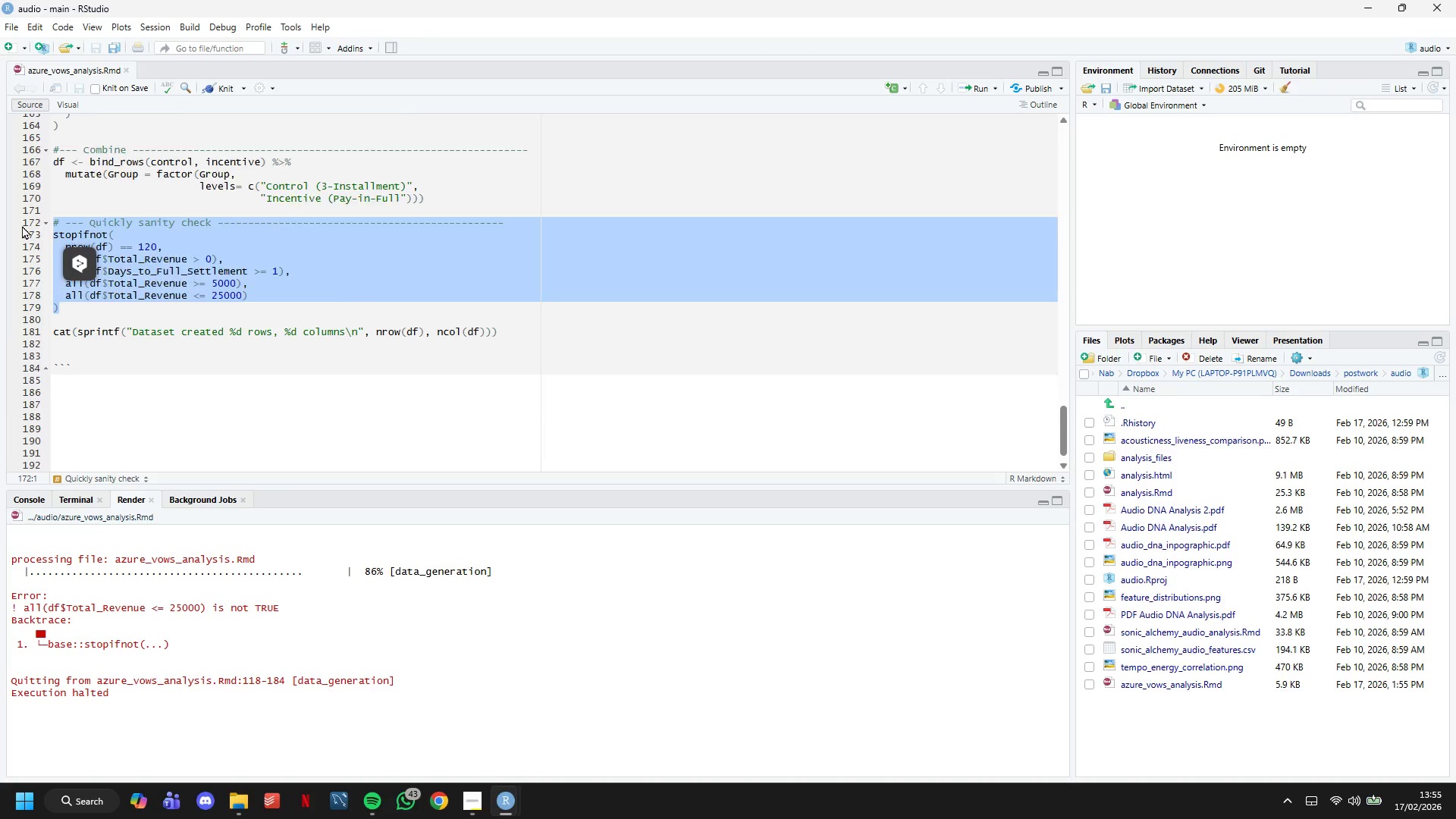 
key(Backspace)
 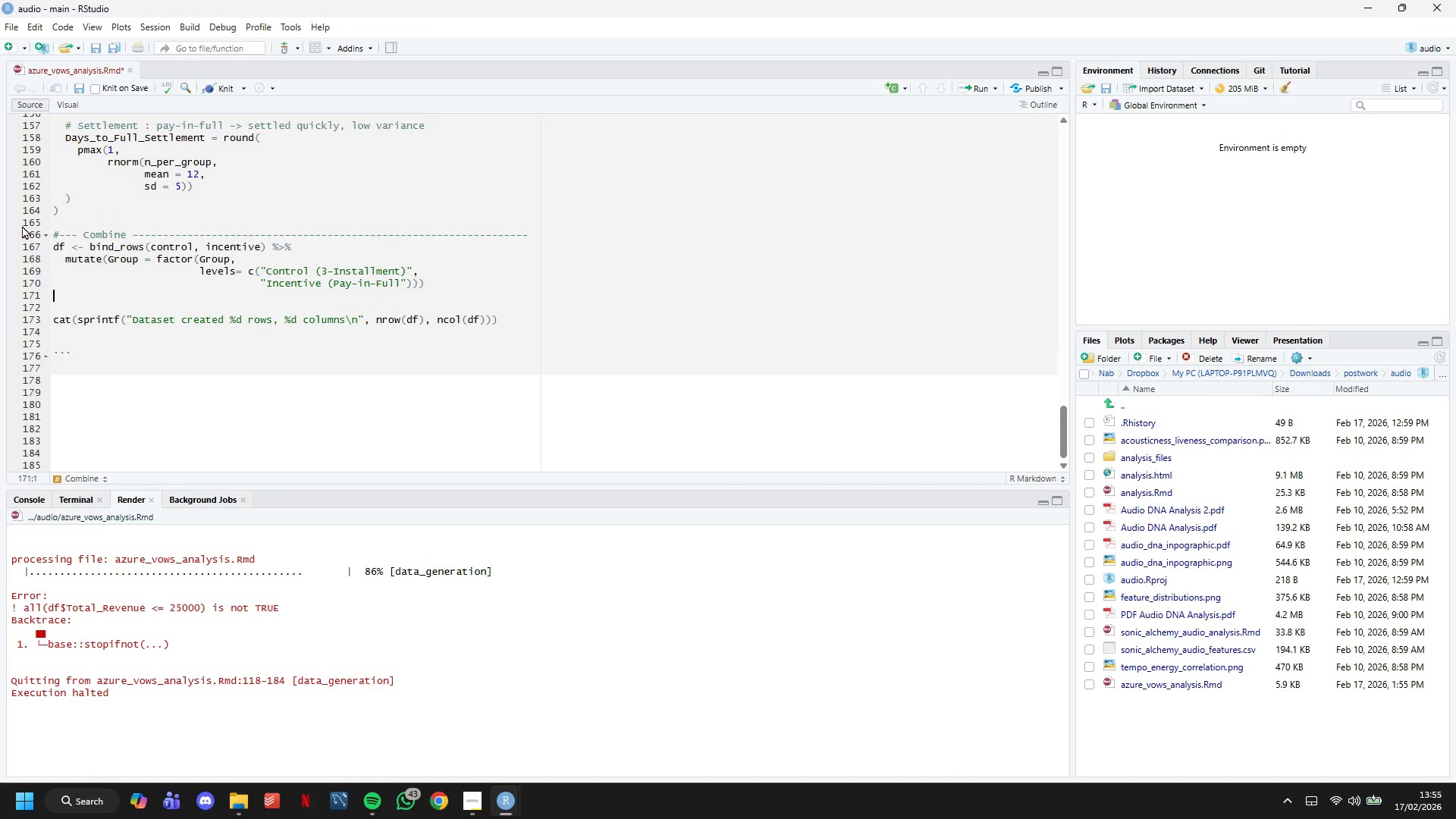 
key(Backspace)
 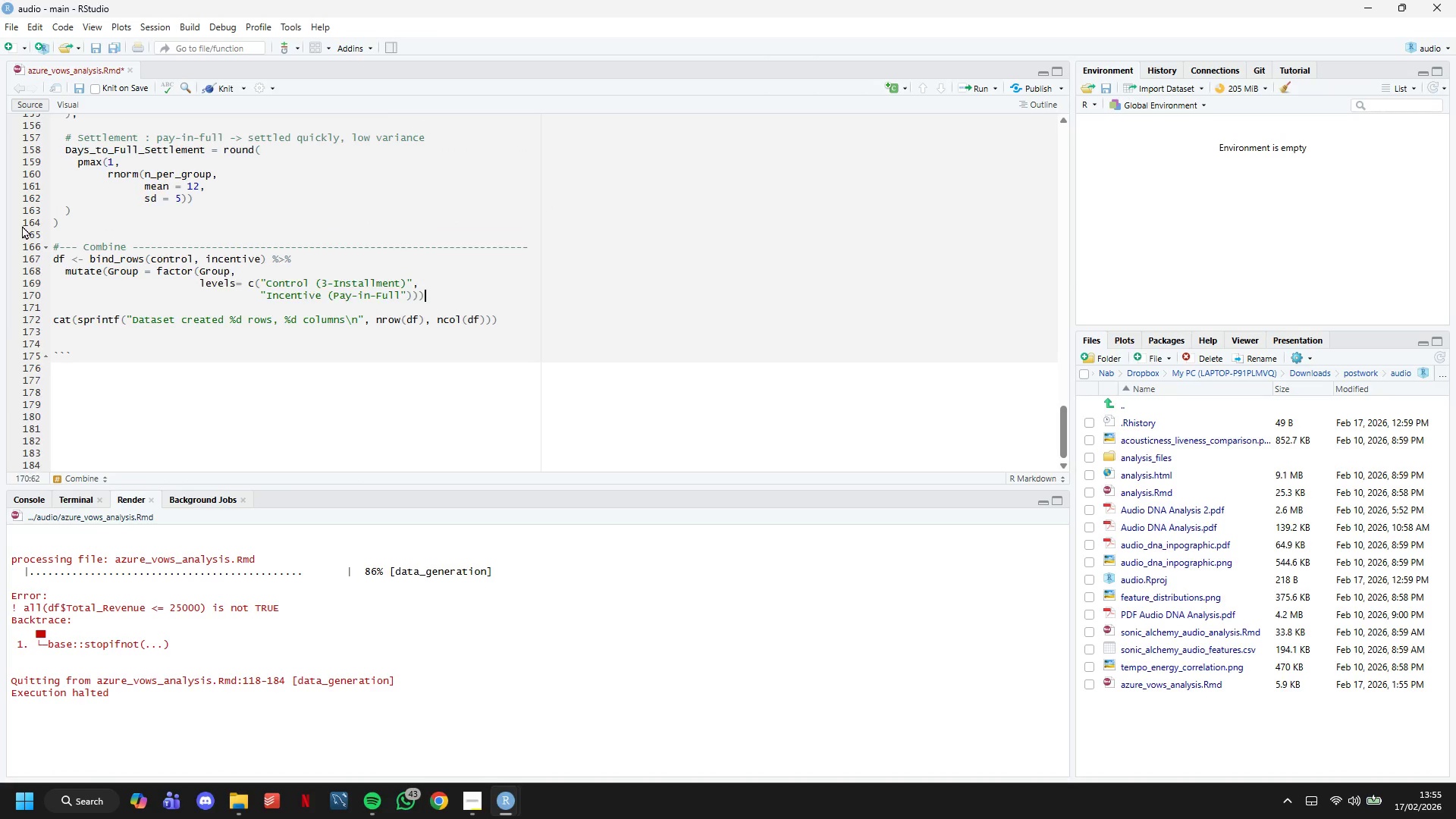 
key(Backspace)
 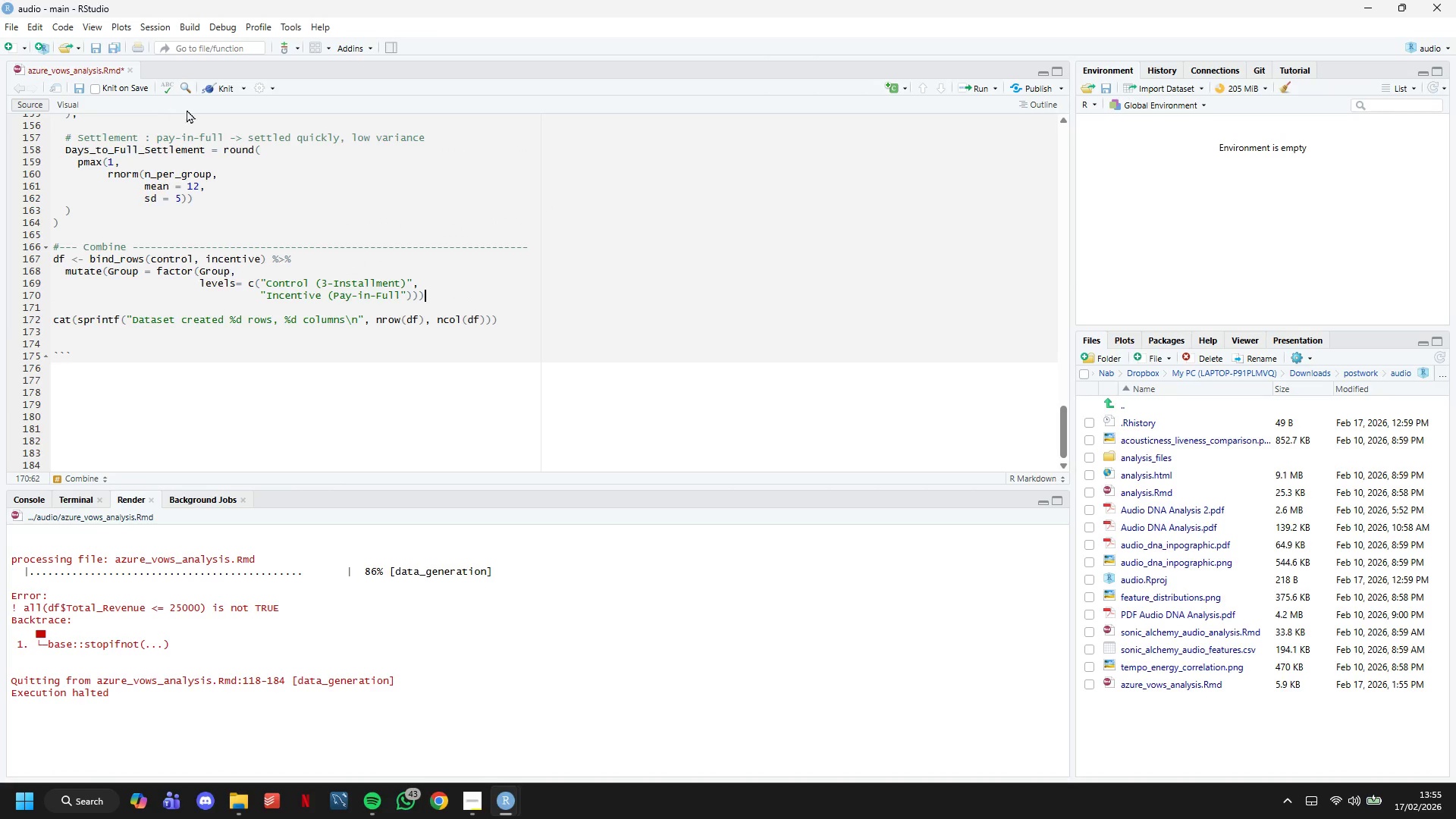 
left_click([226, 89])
 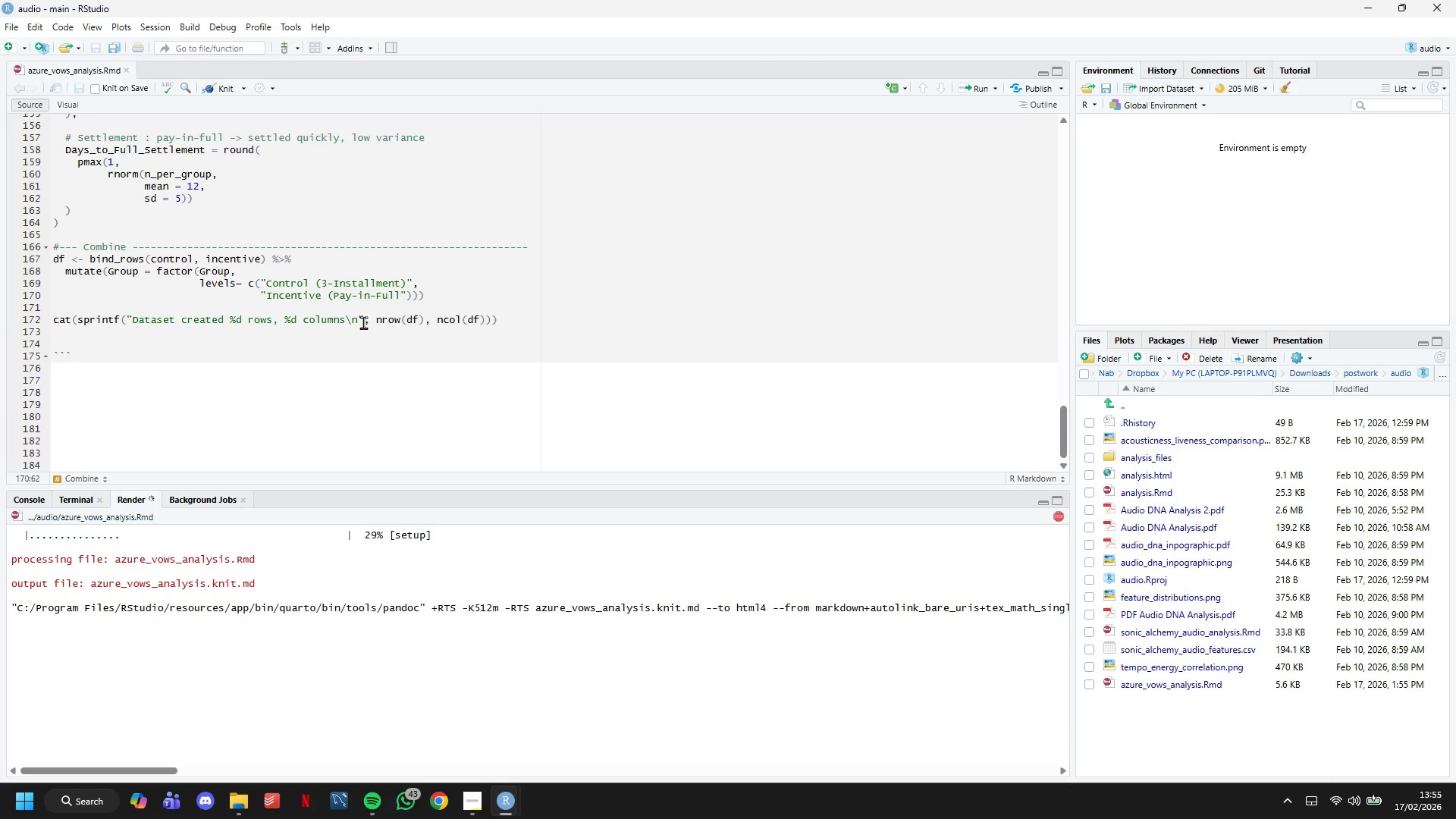 
wait(6.36)
 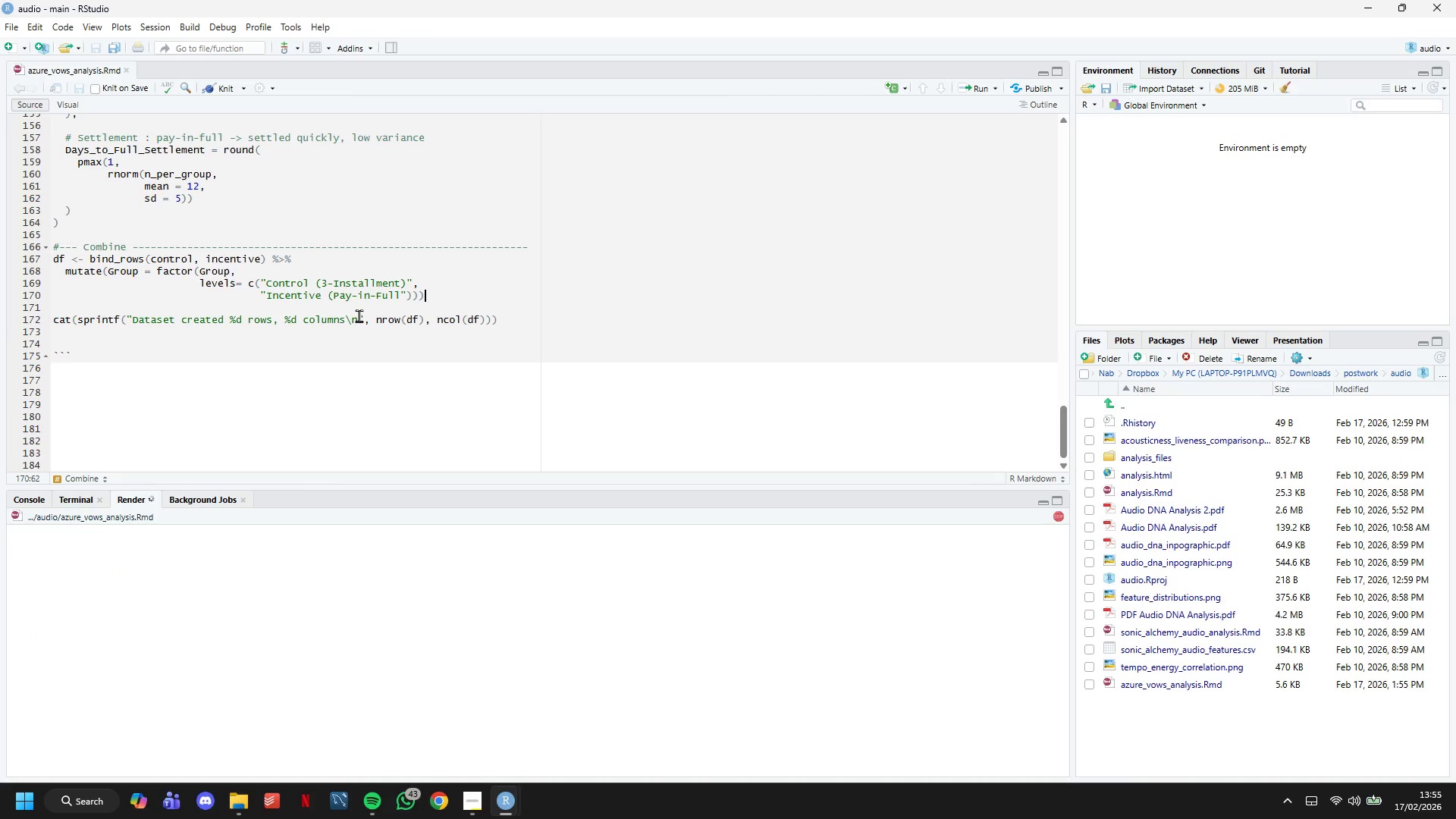 
scroll: coordinate [600, 377], scroll_direction: down, amount: 12.0
 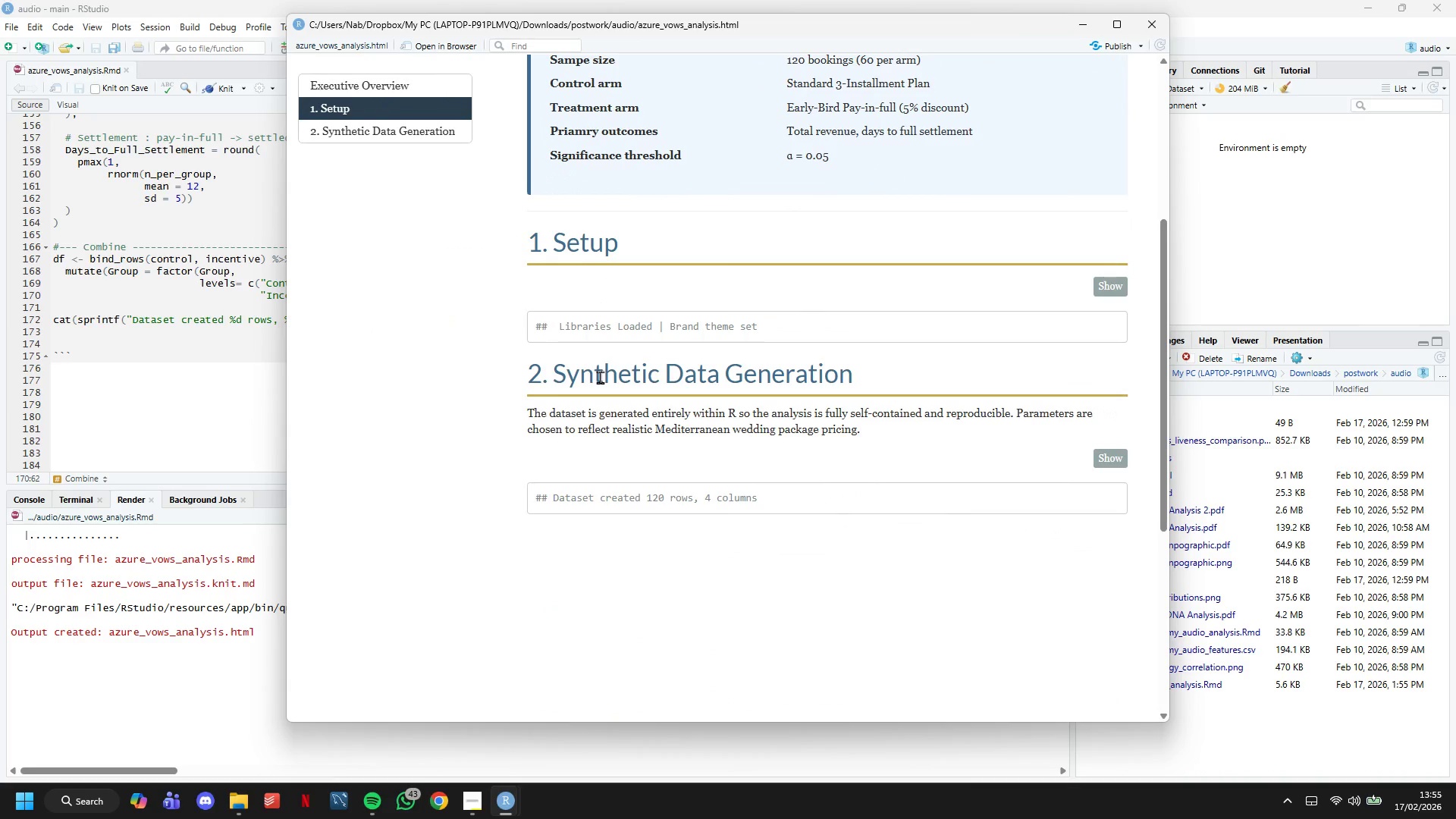 
left_click([176, 300])
 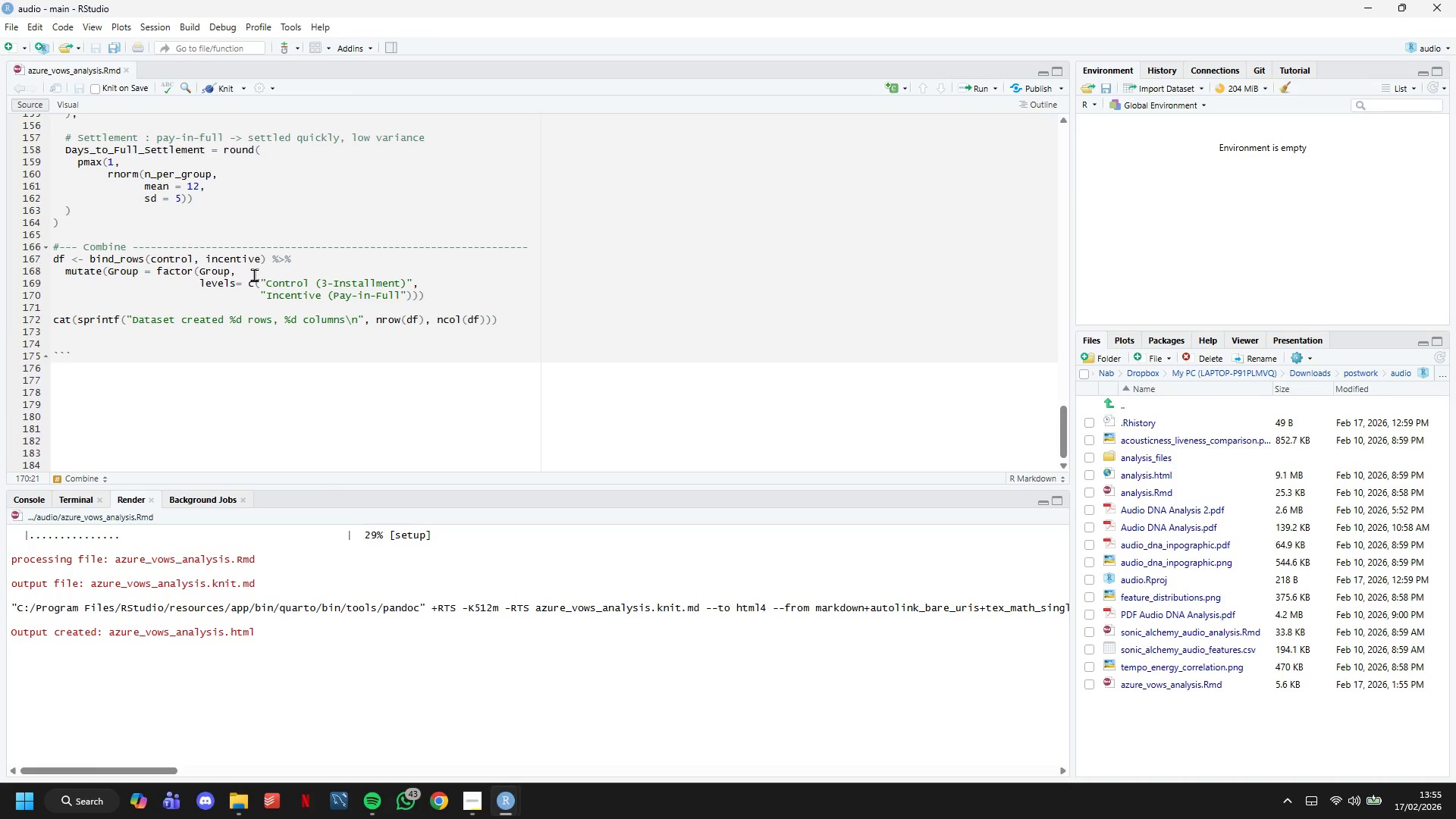 
key(Control+Z)
 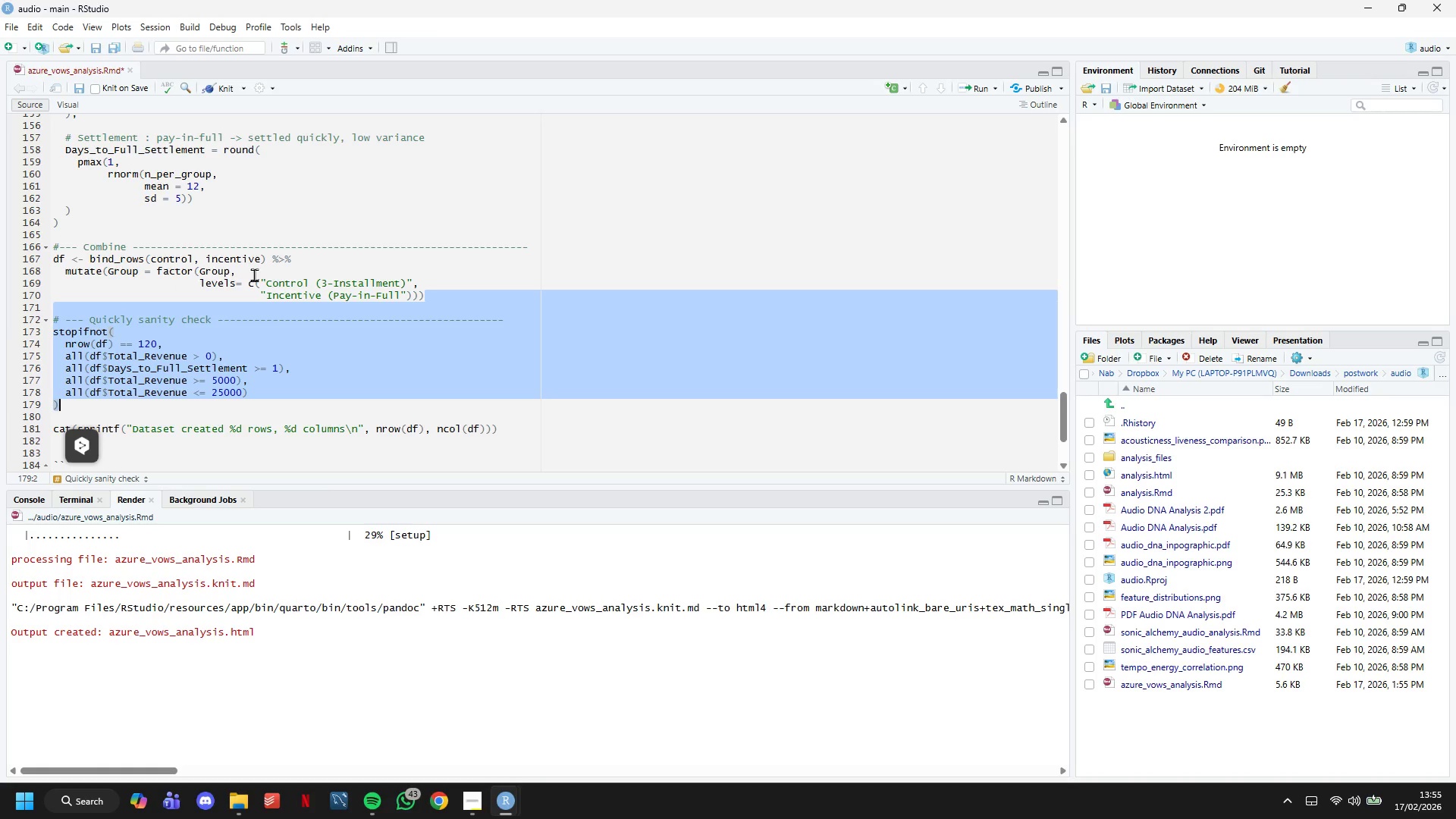 
key(ArrowDown)
 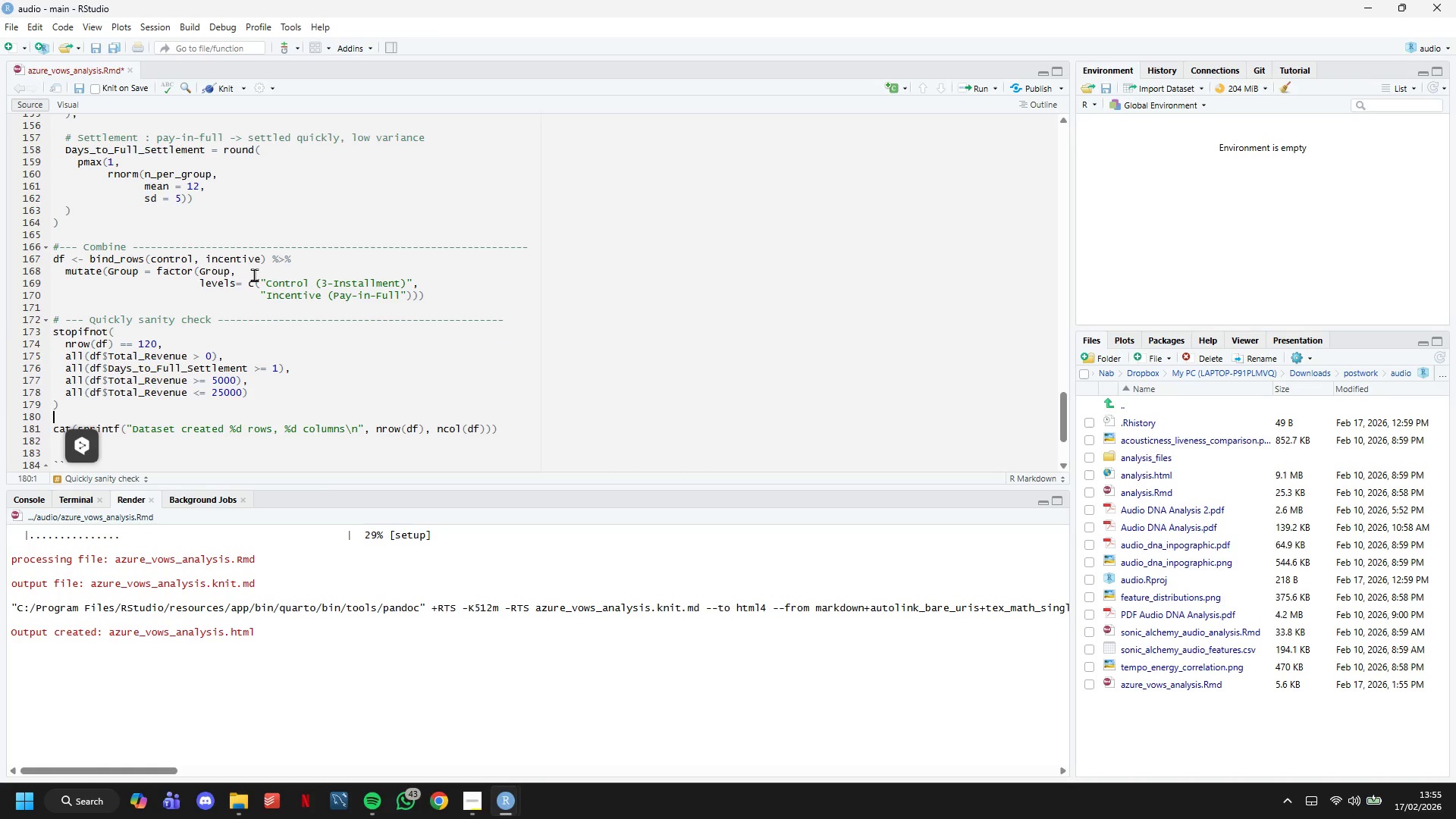 
key(ArrowDown)
 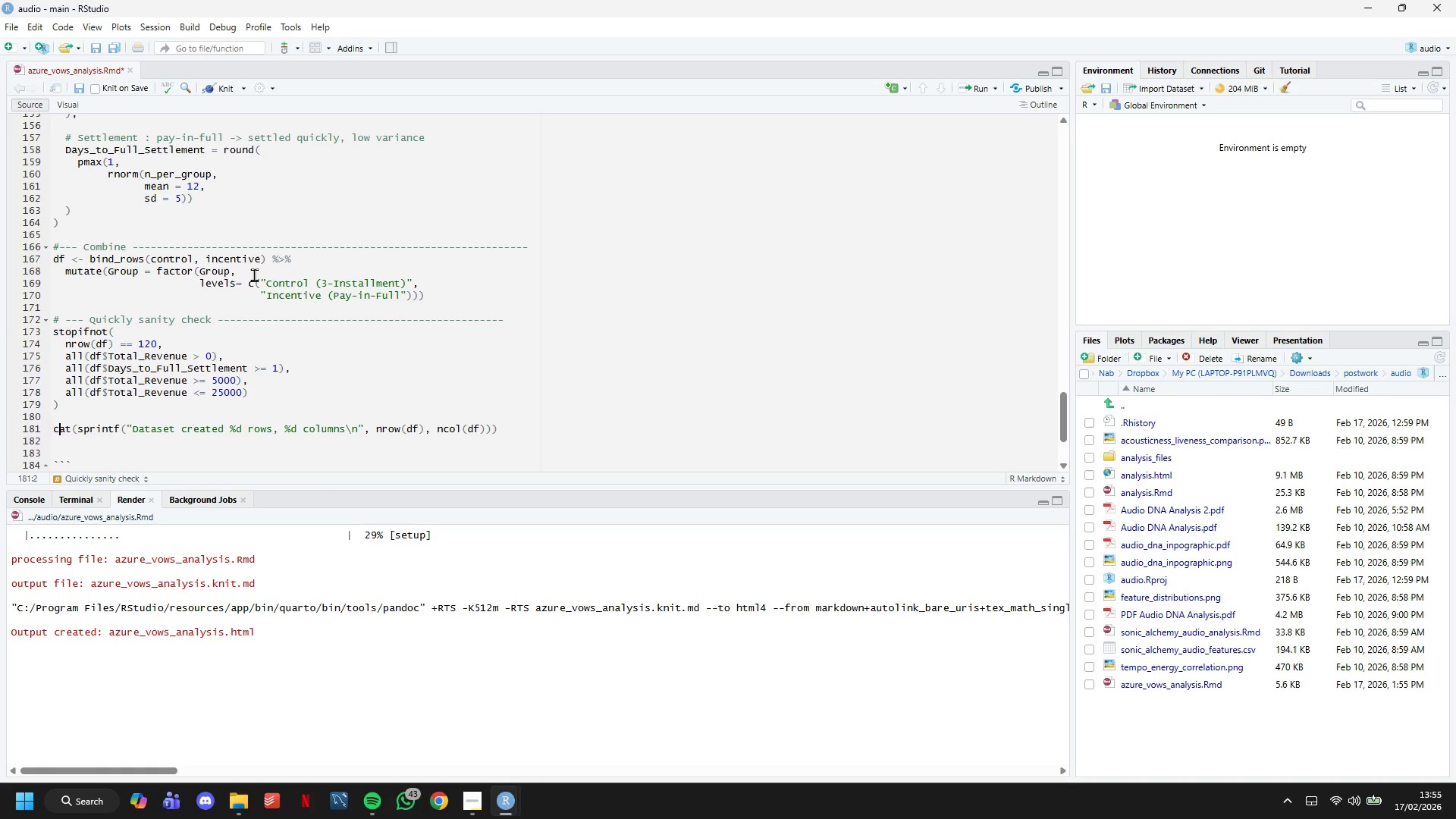 
key(ArrowDown)
 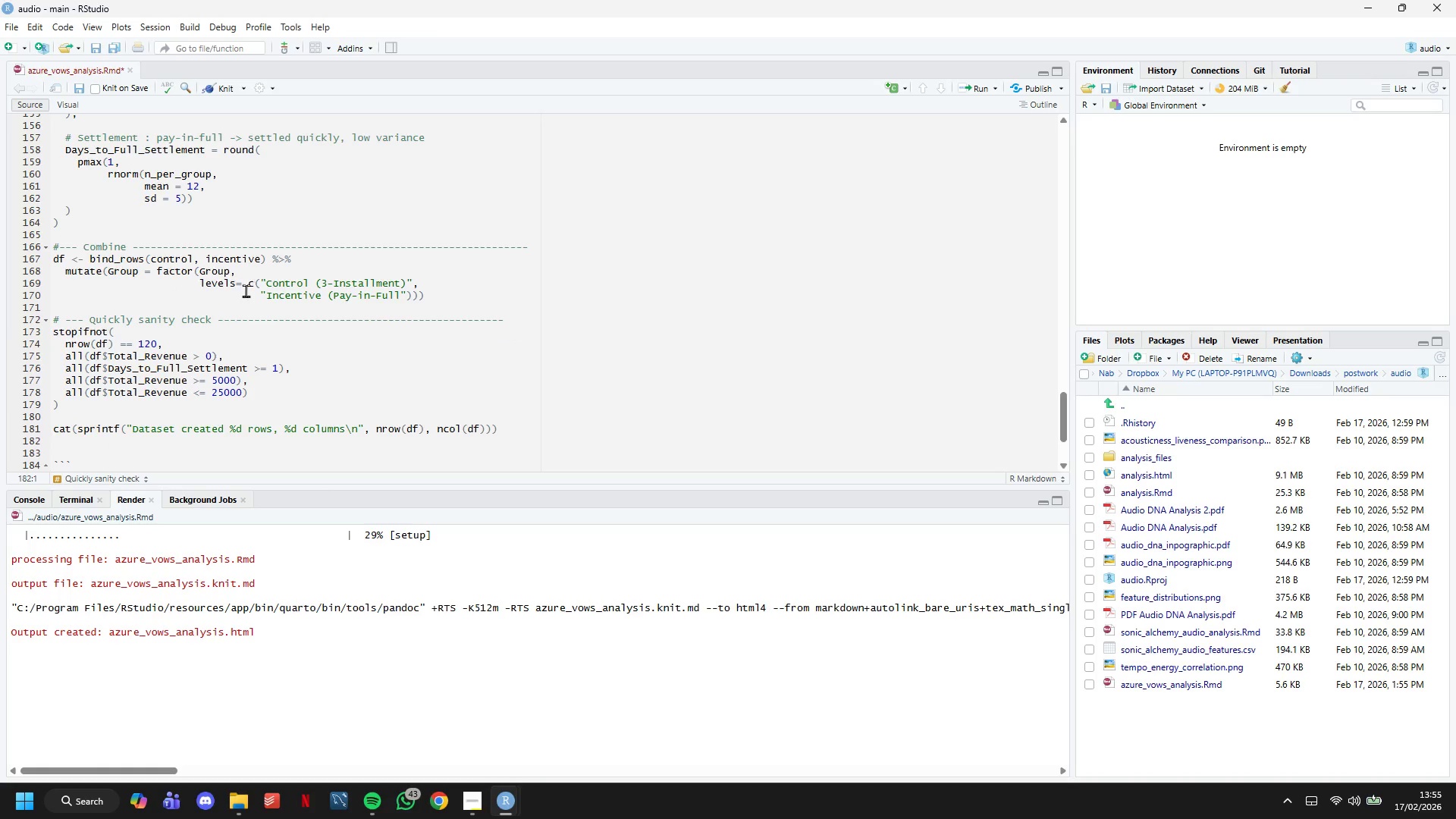 
left_click_drag(start_coordinate=[101, 409], to_coordinate=[5, 330])
 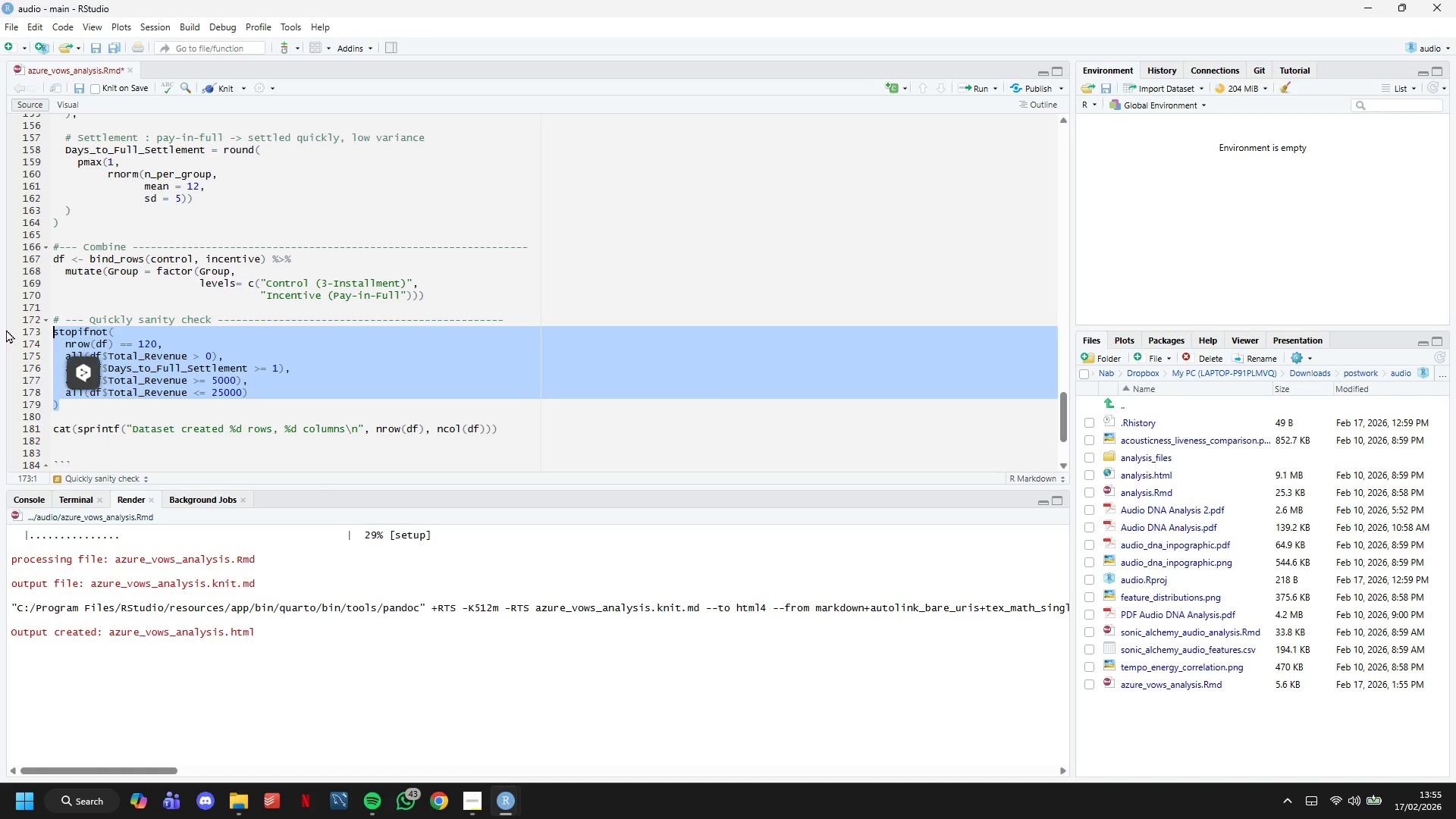 
key(Control+Slash)
 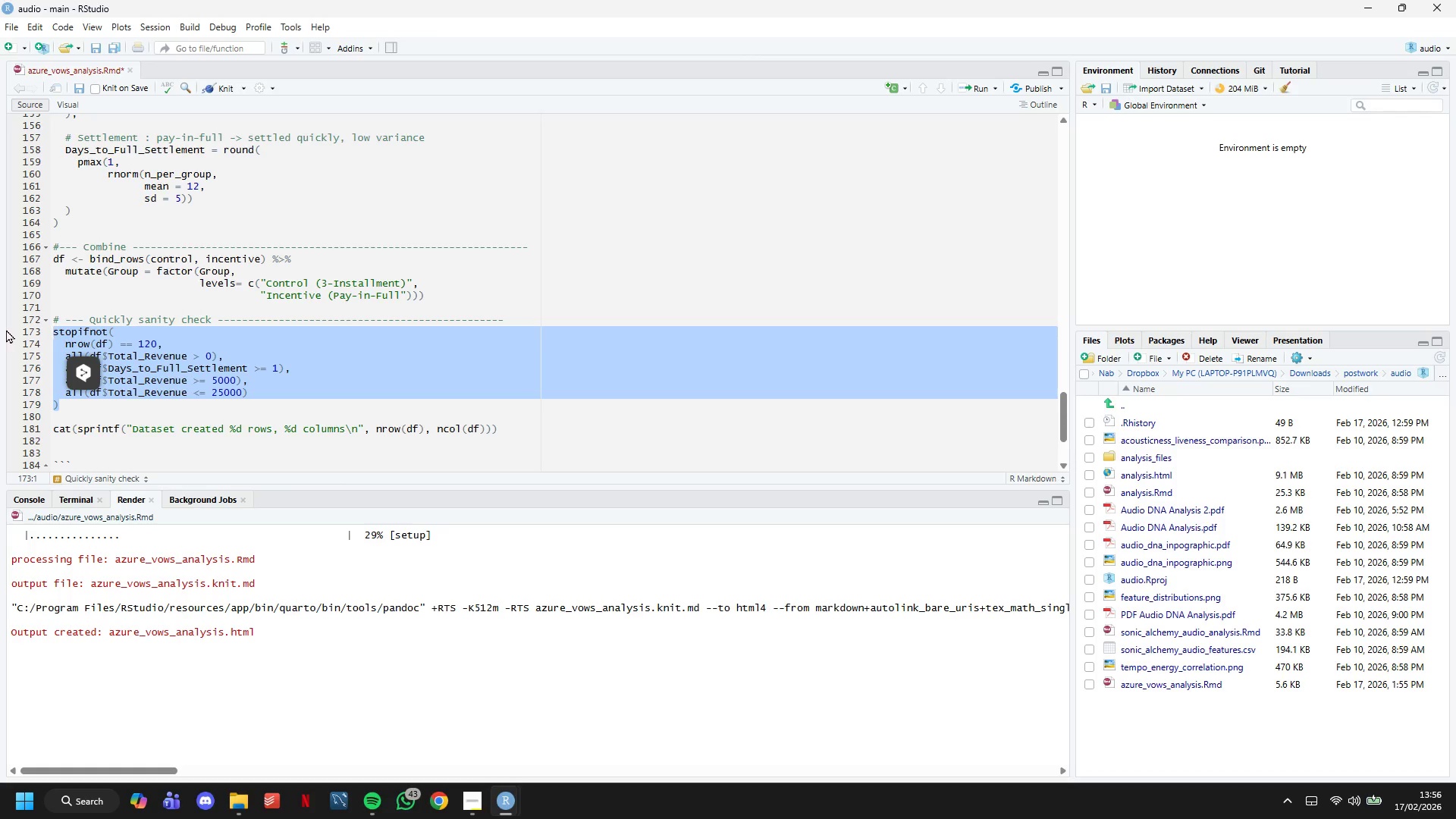 
key(Control+3)
 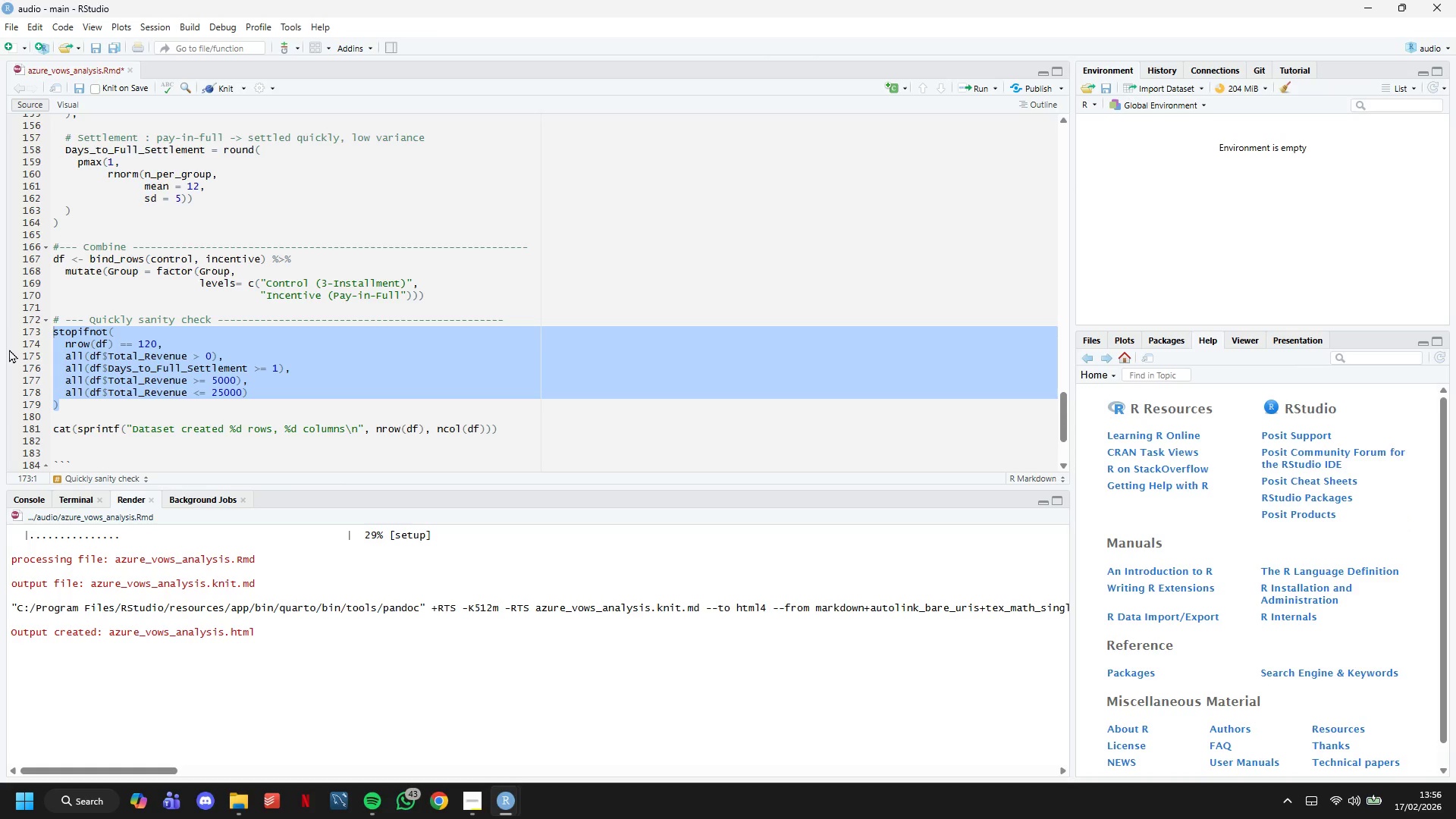 
key(Control+1)
 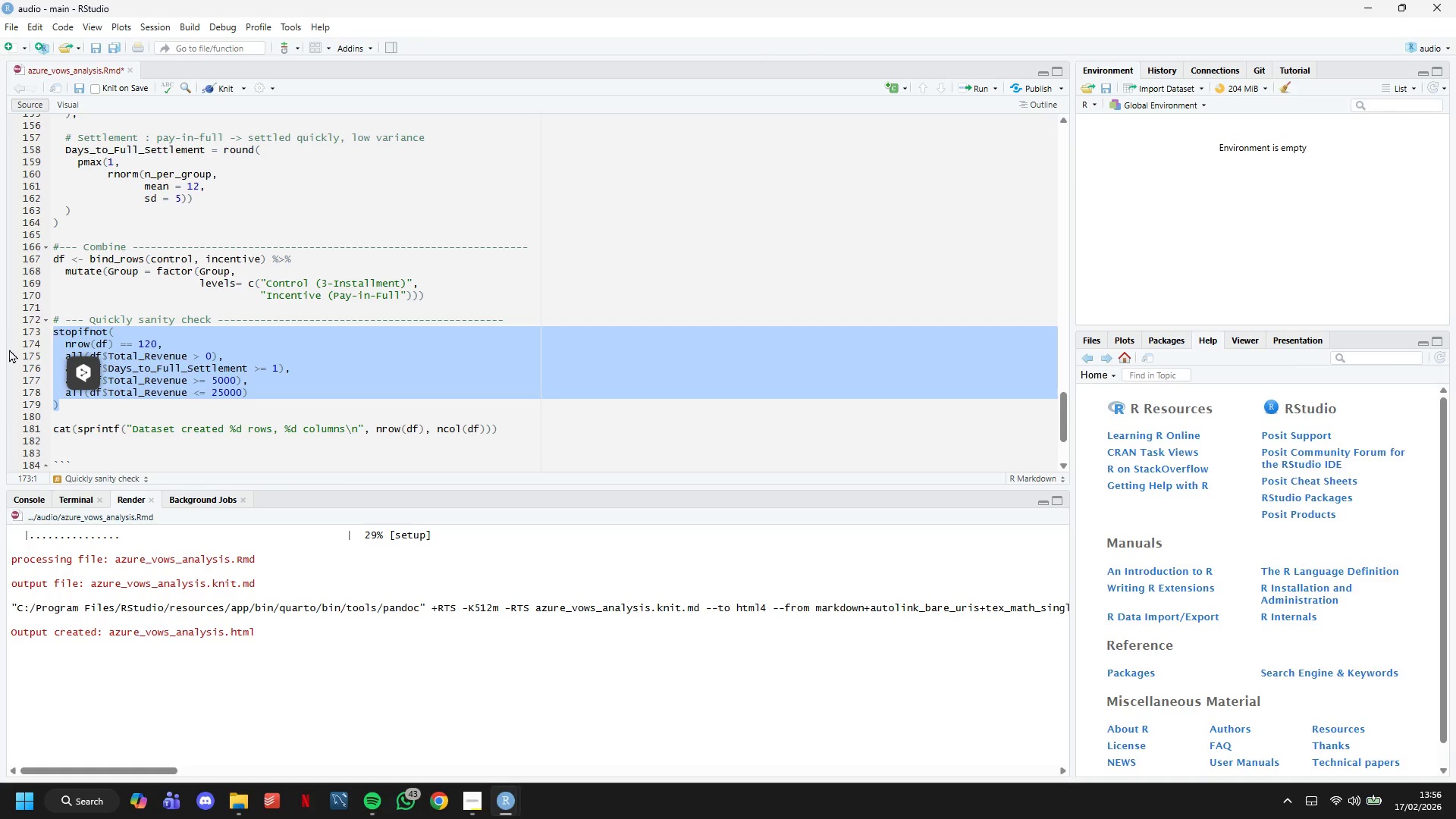 
key(Control+Enter)
 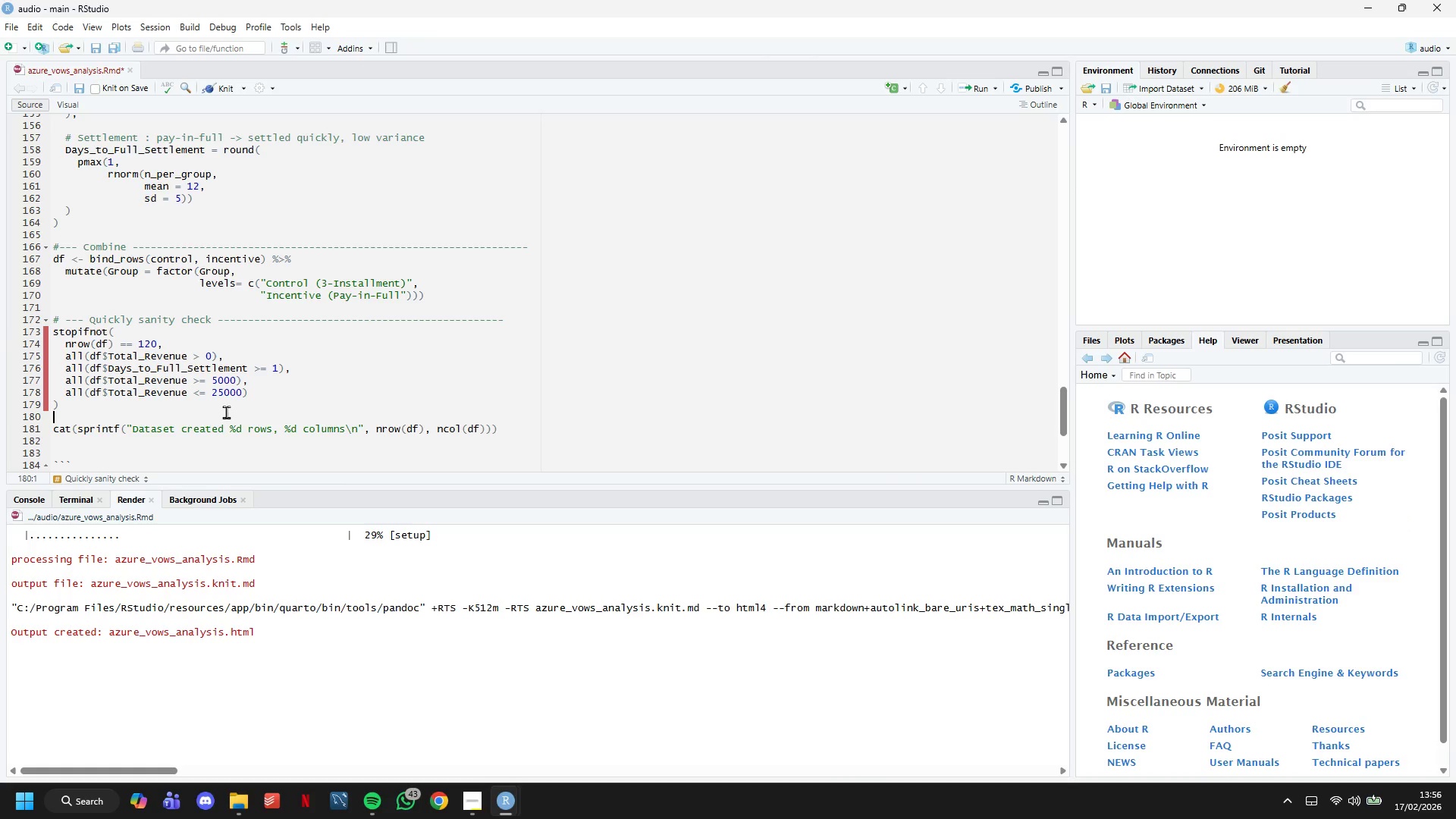 
left_click([229, 416])
 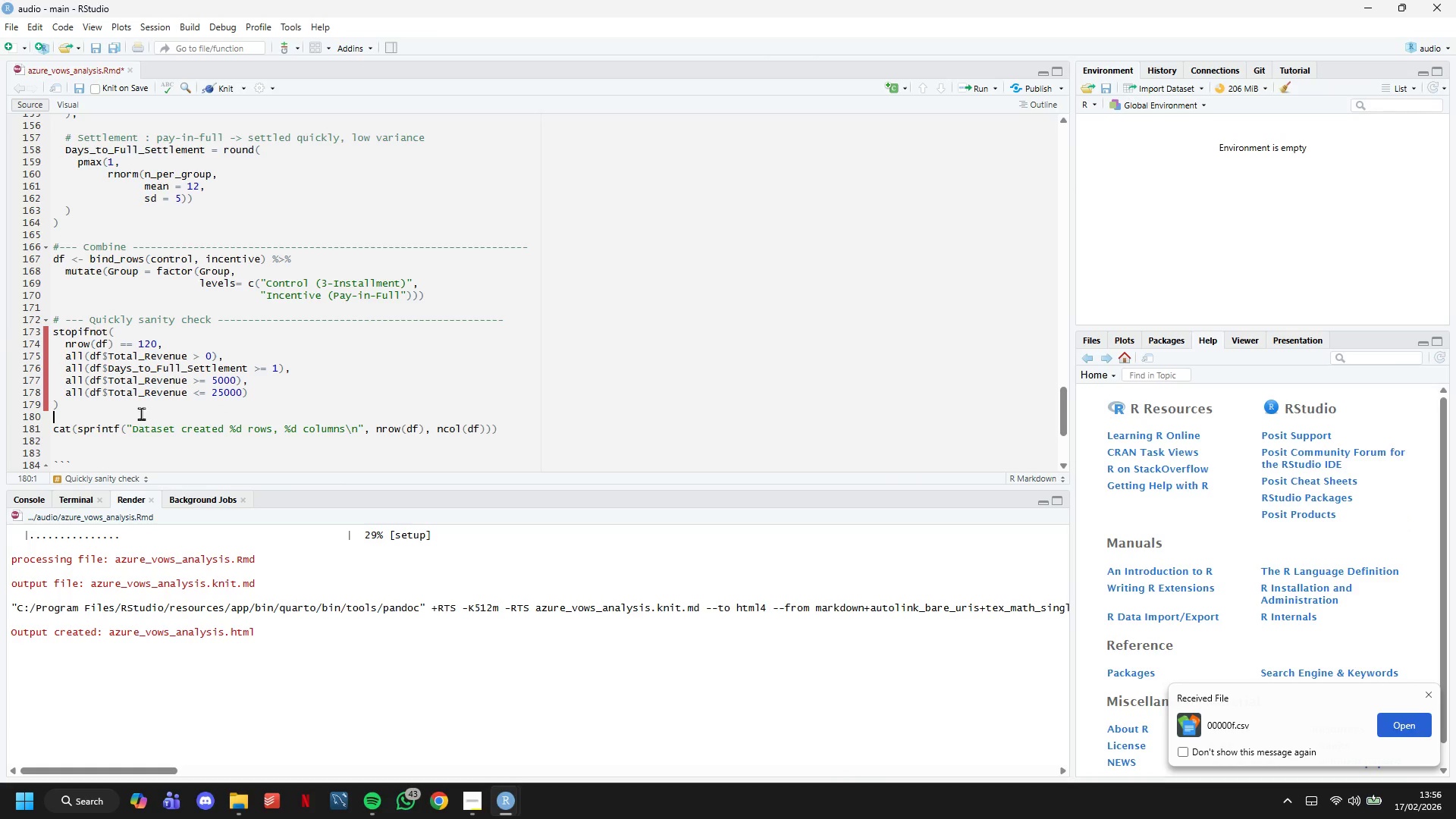 
left_click([137, 412])
 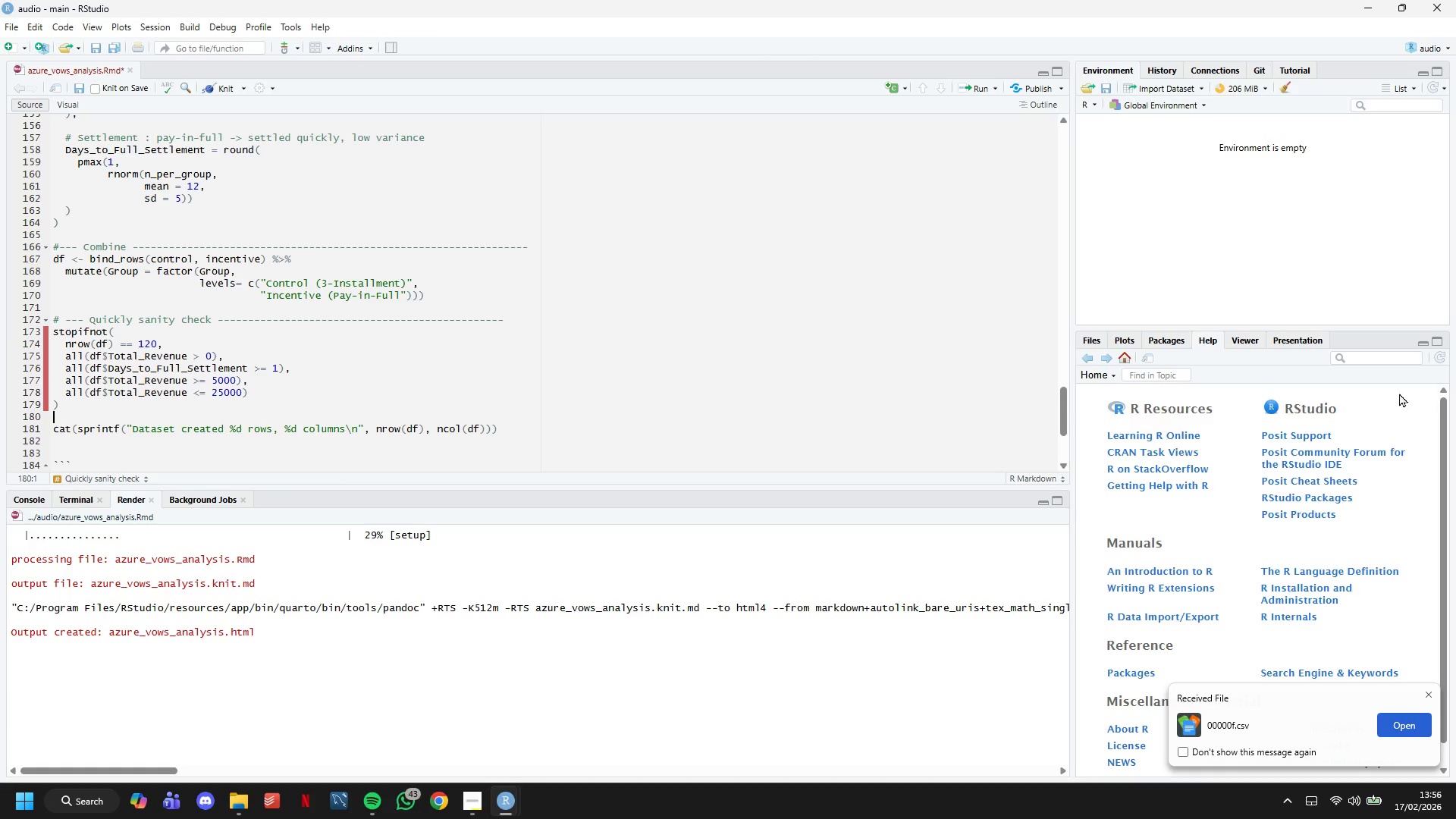 
left_click([1423, 692])
 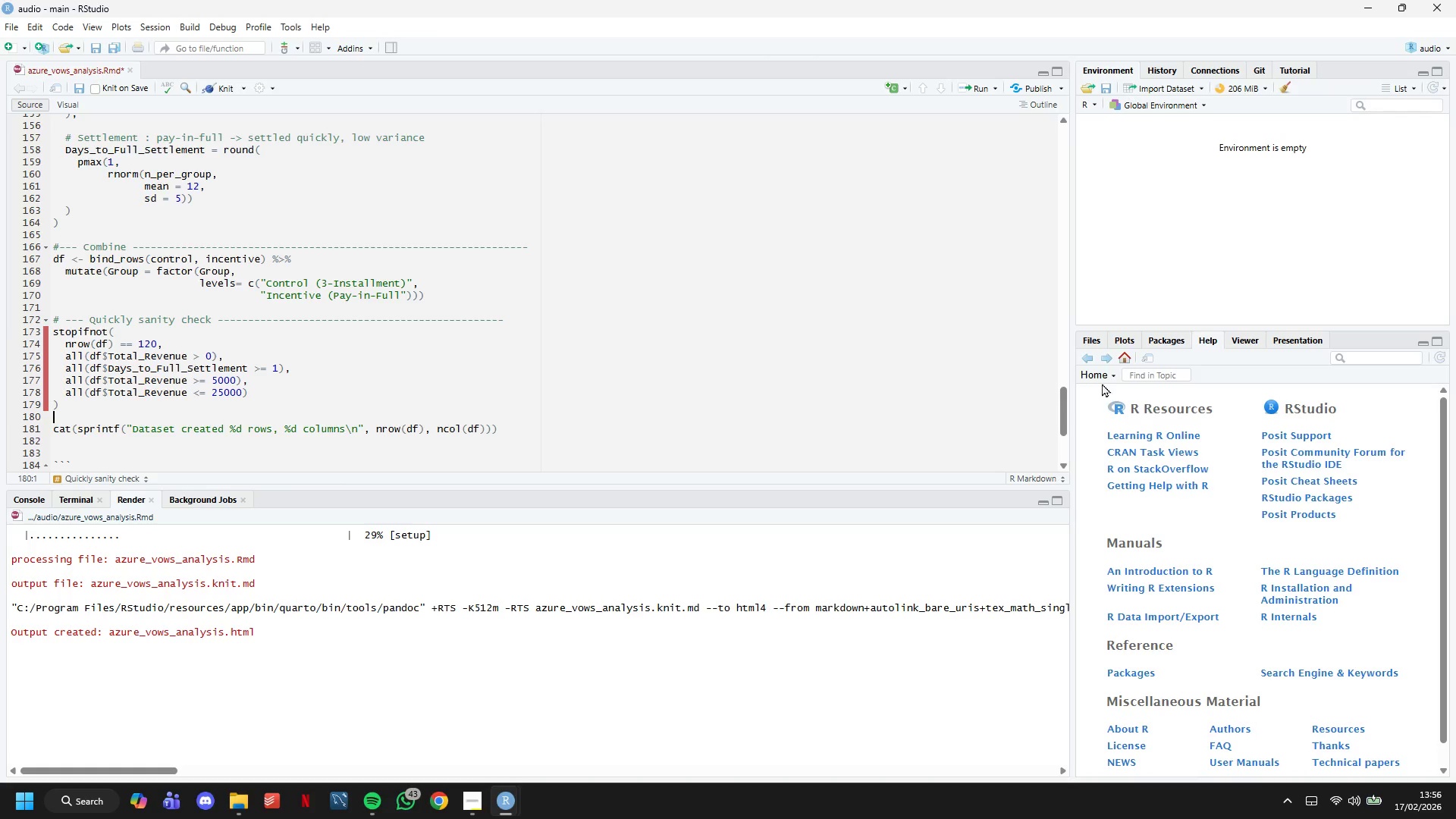 
left_click([1097, 380])
 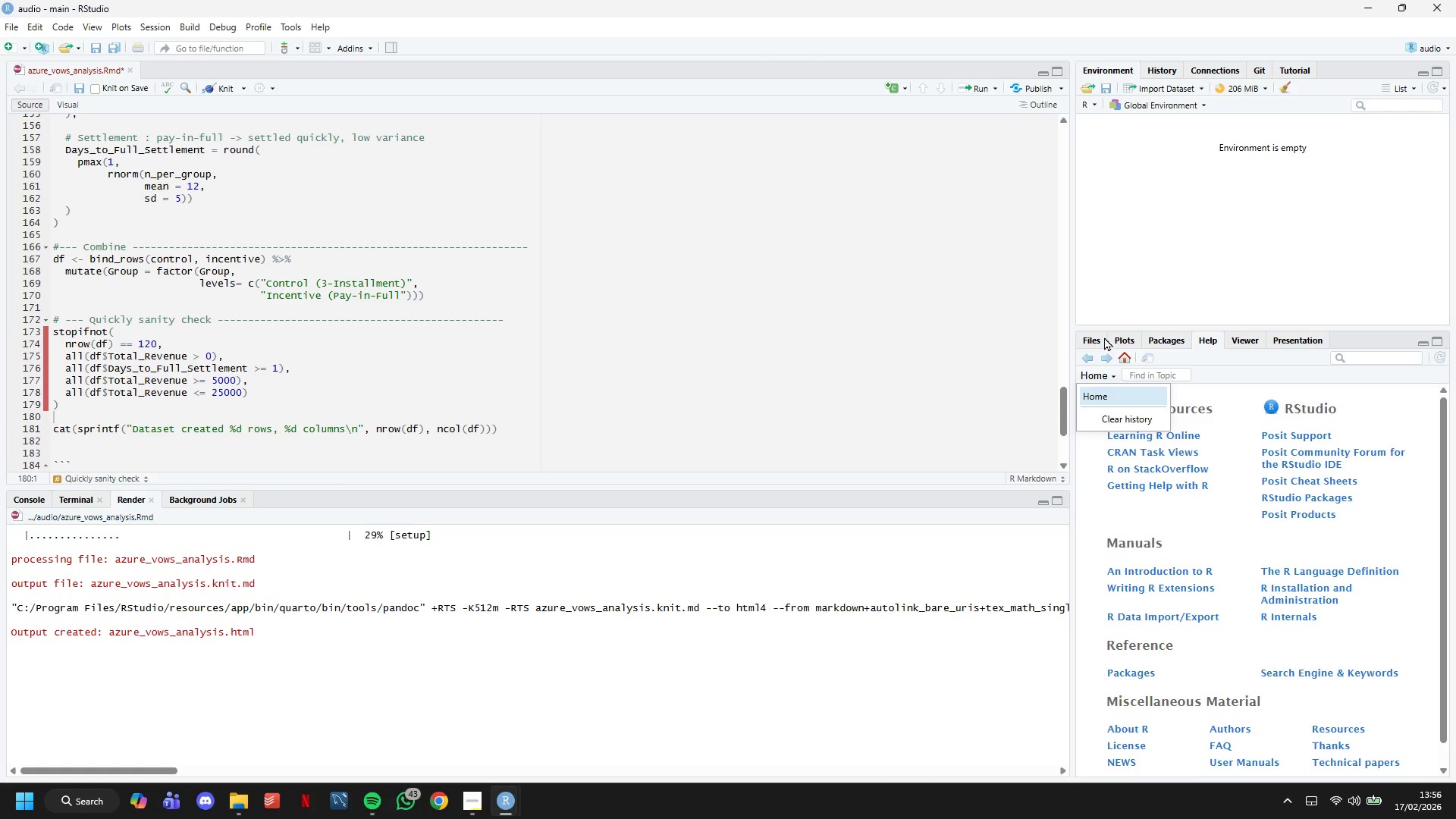 
left_click([1098, 337])
 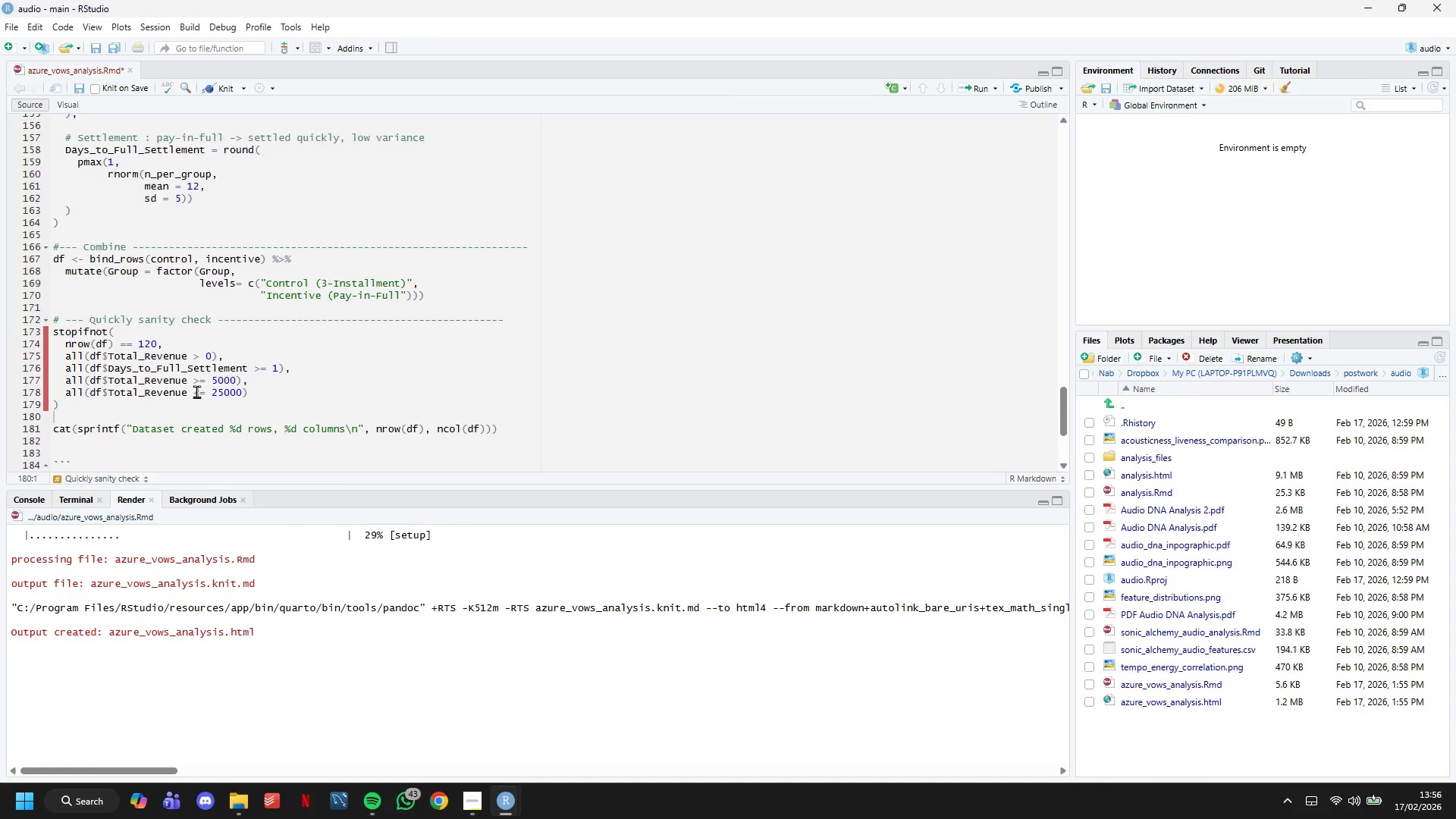 
left_click([171, 410])
 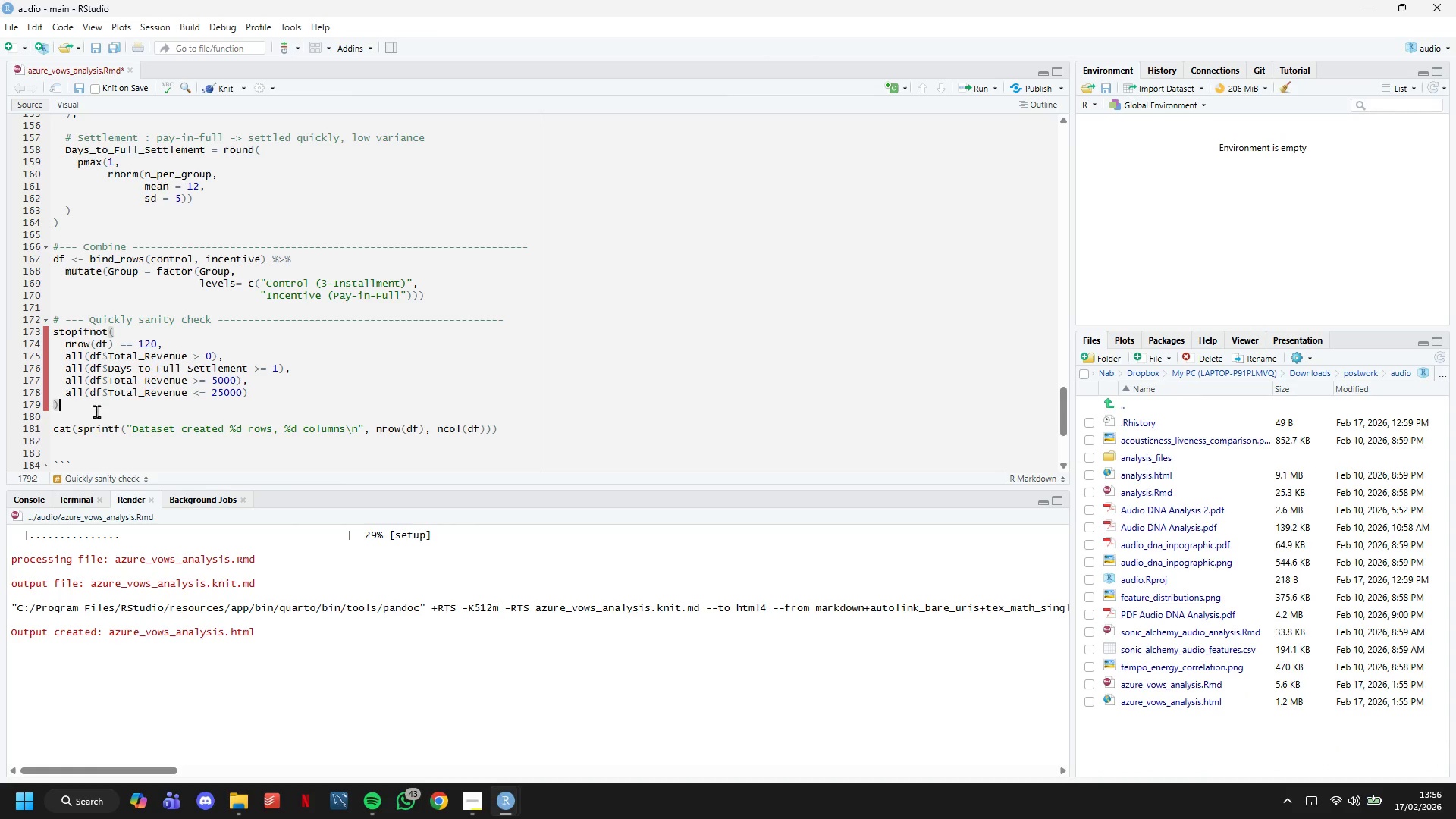 
left_click_drag(start_coordinate=[93, 408], to_coordinate=[2, 335])
 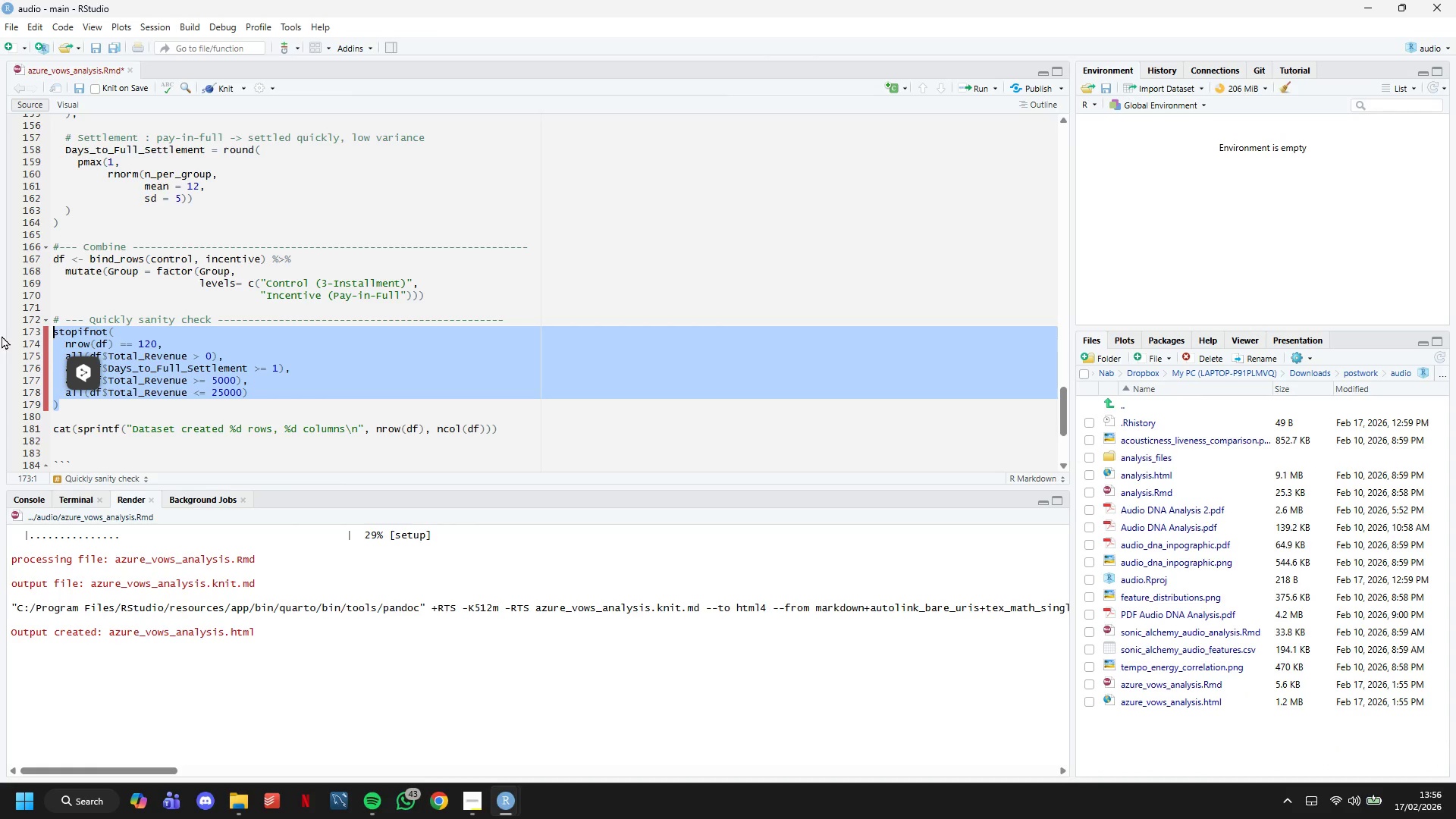 
key(Backspace)
 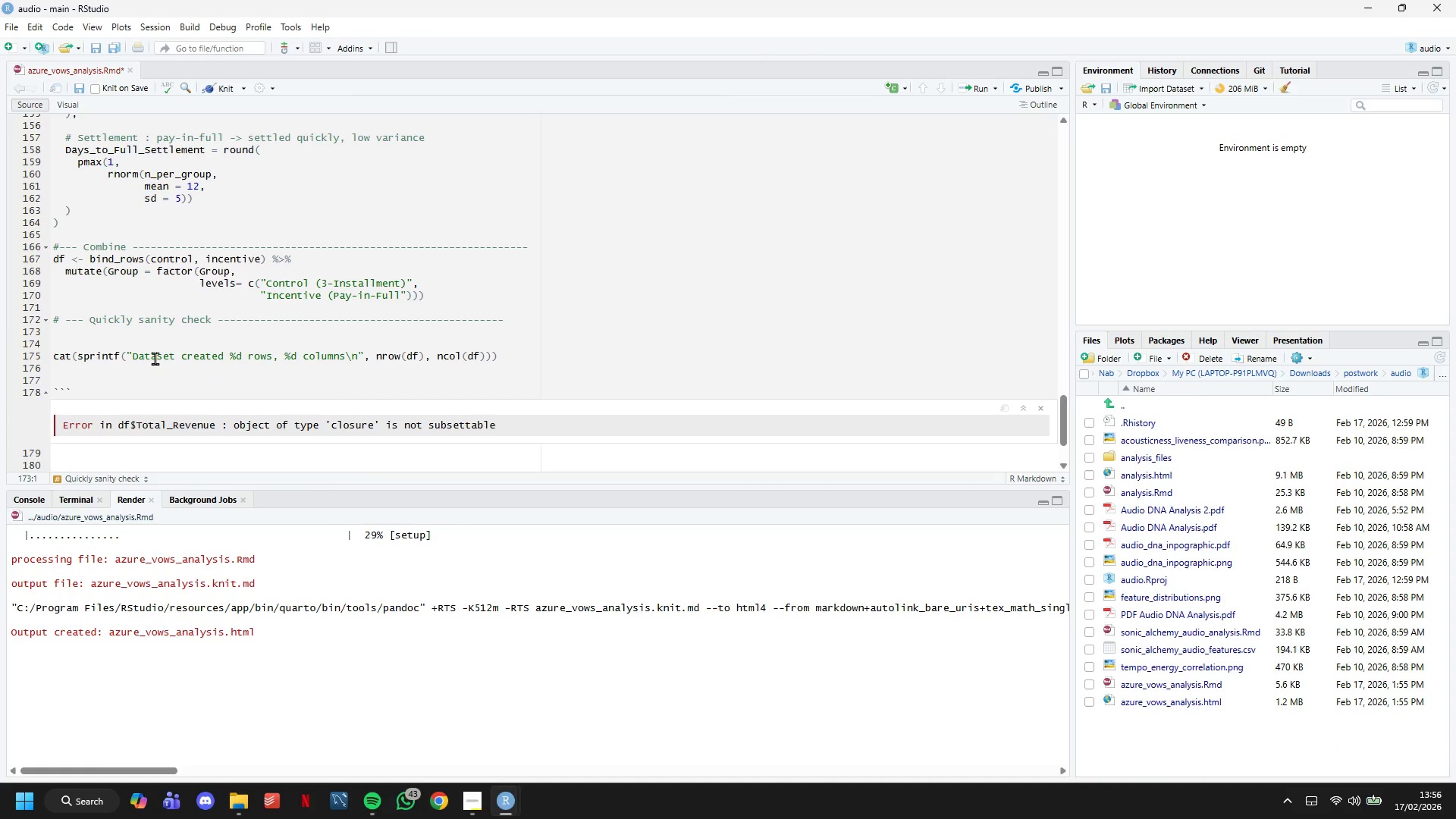 
key(ArrowDown)
 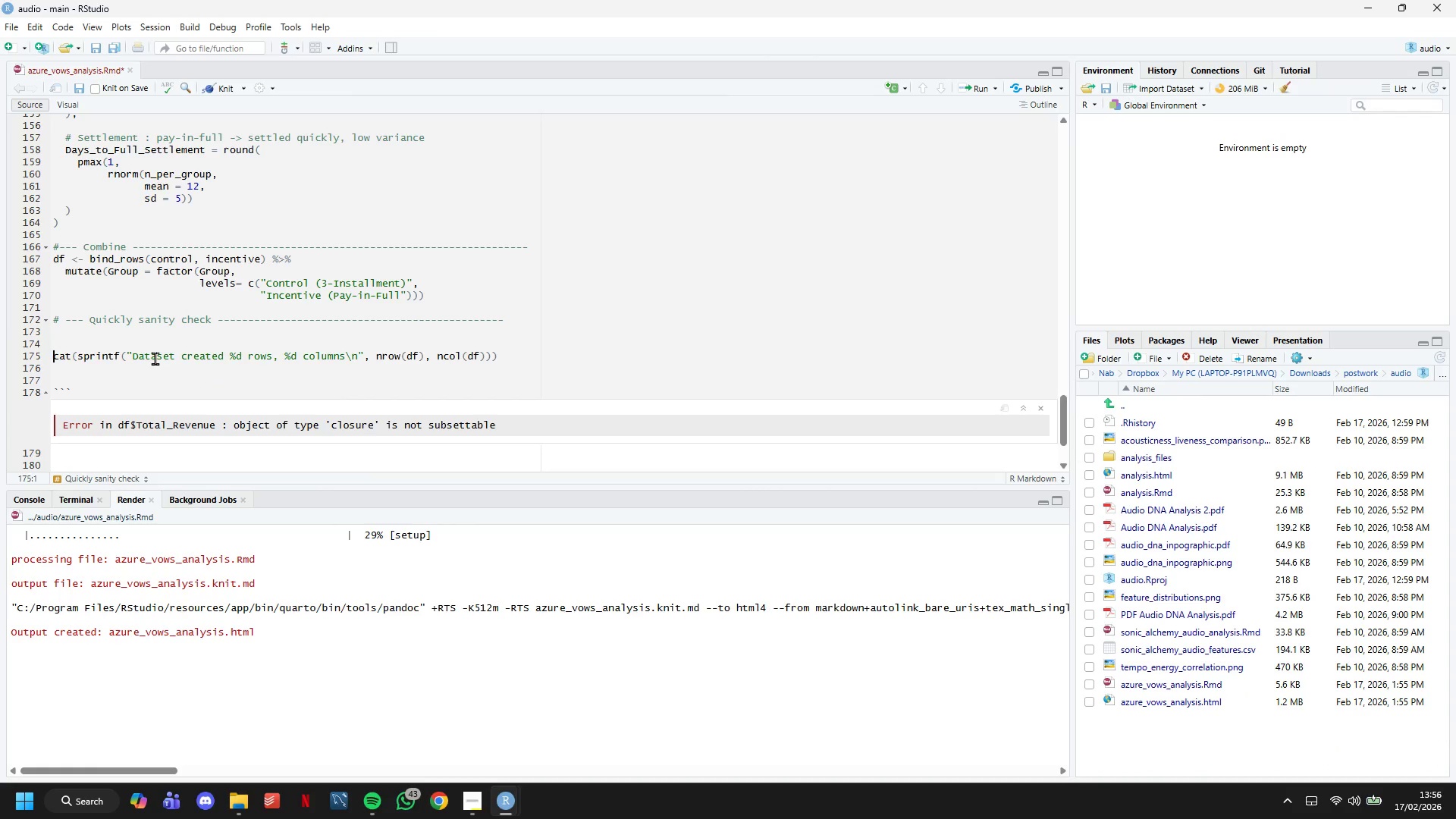 
key(ArrowDown)
 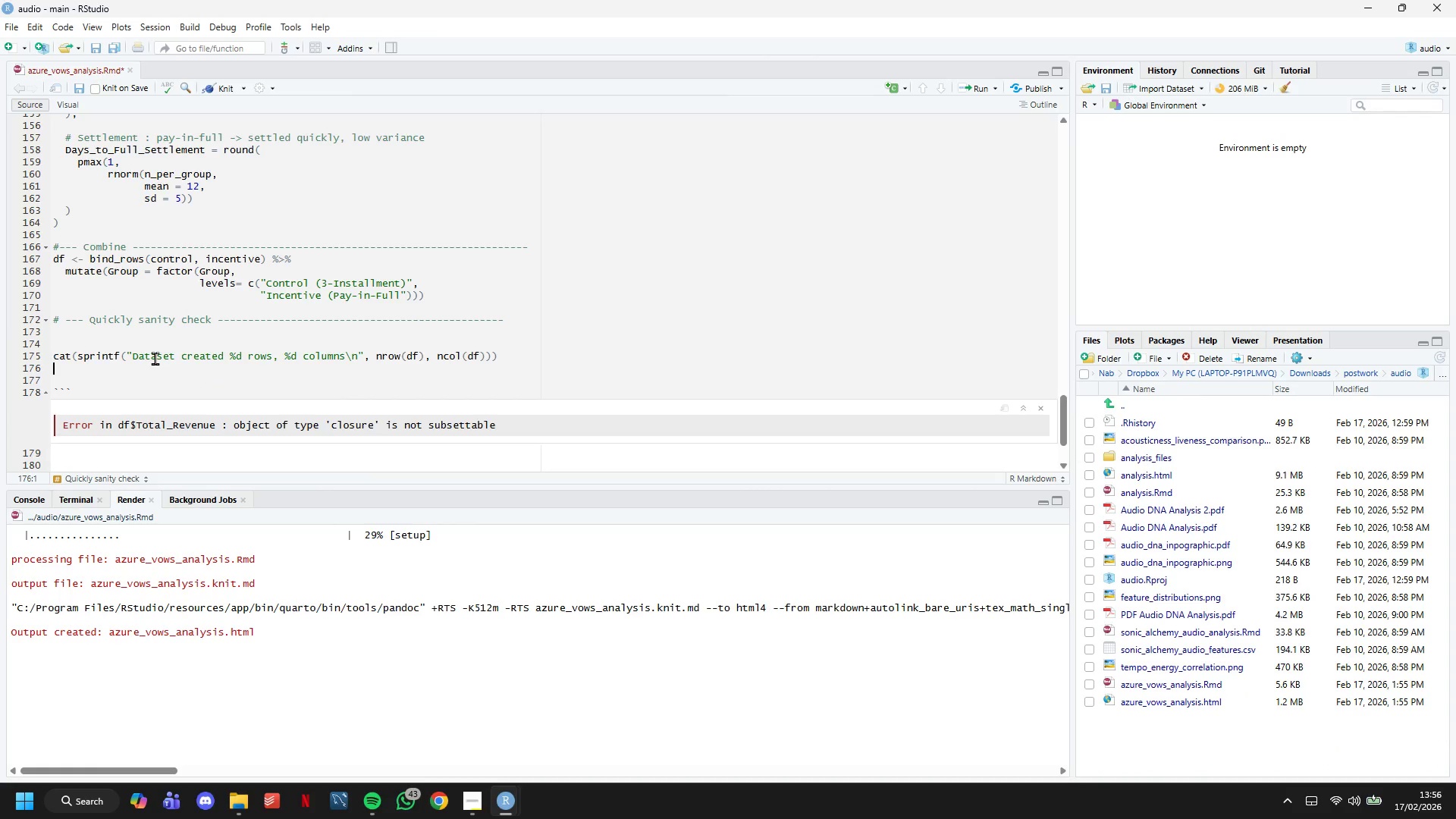 
key(ArrowDown)
 